 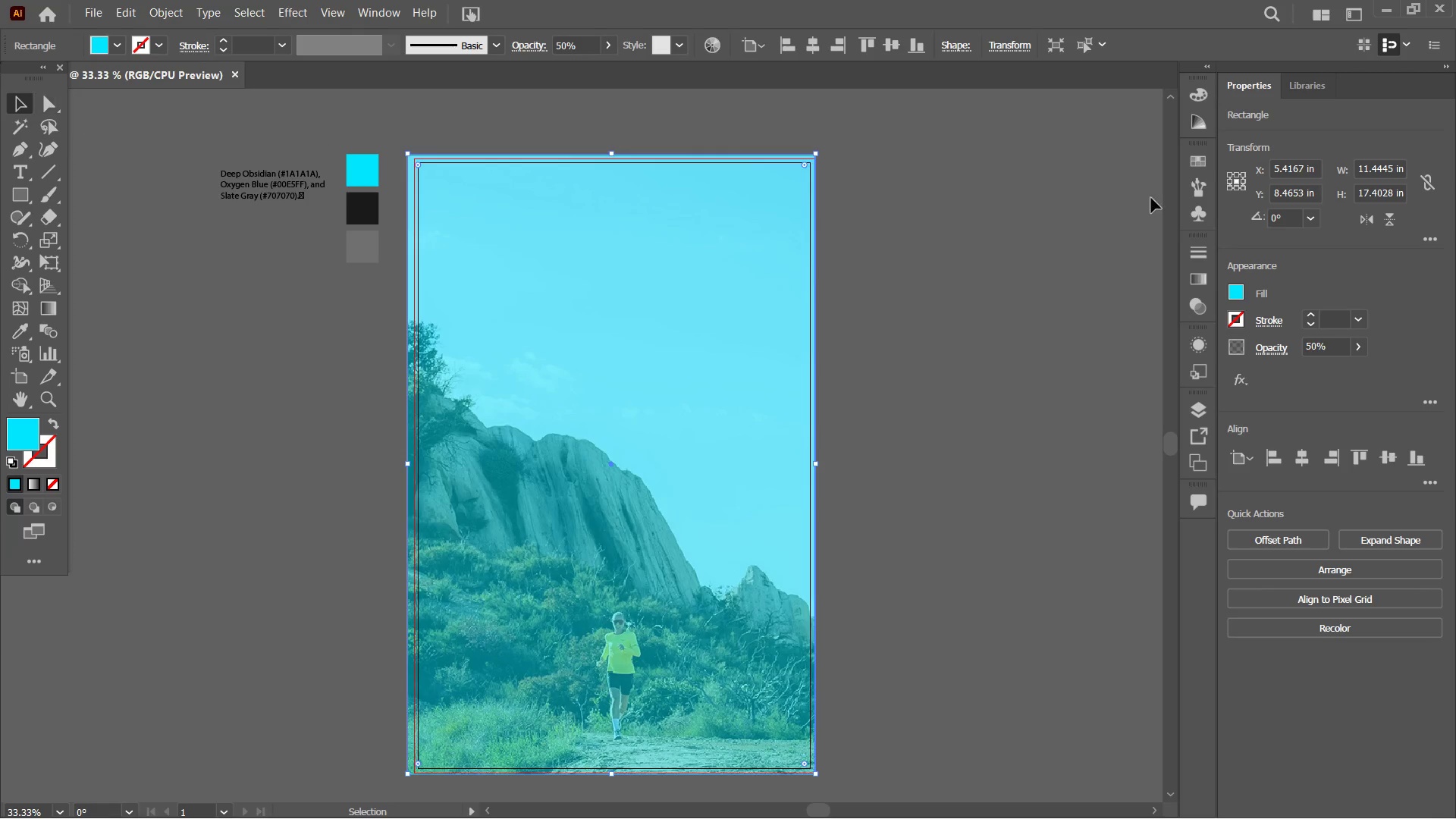 
left_click_drag(start_coordinate=[1335, 339], to_coordinate=[1329, 339])
 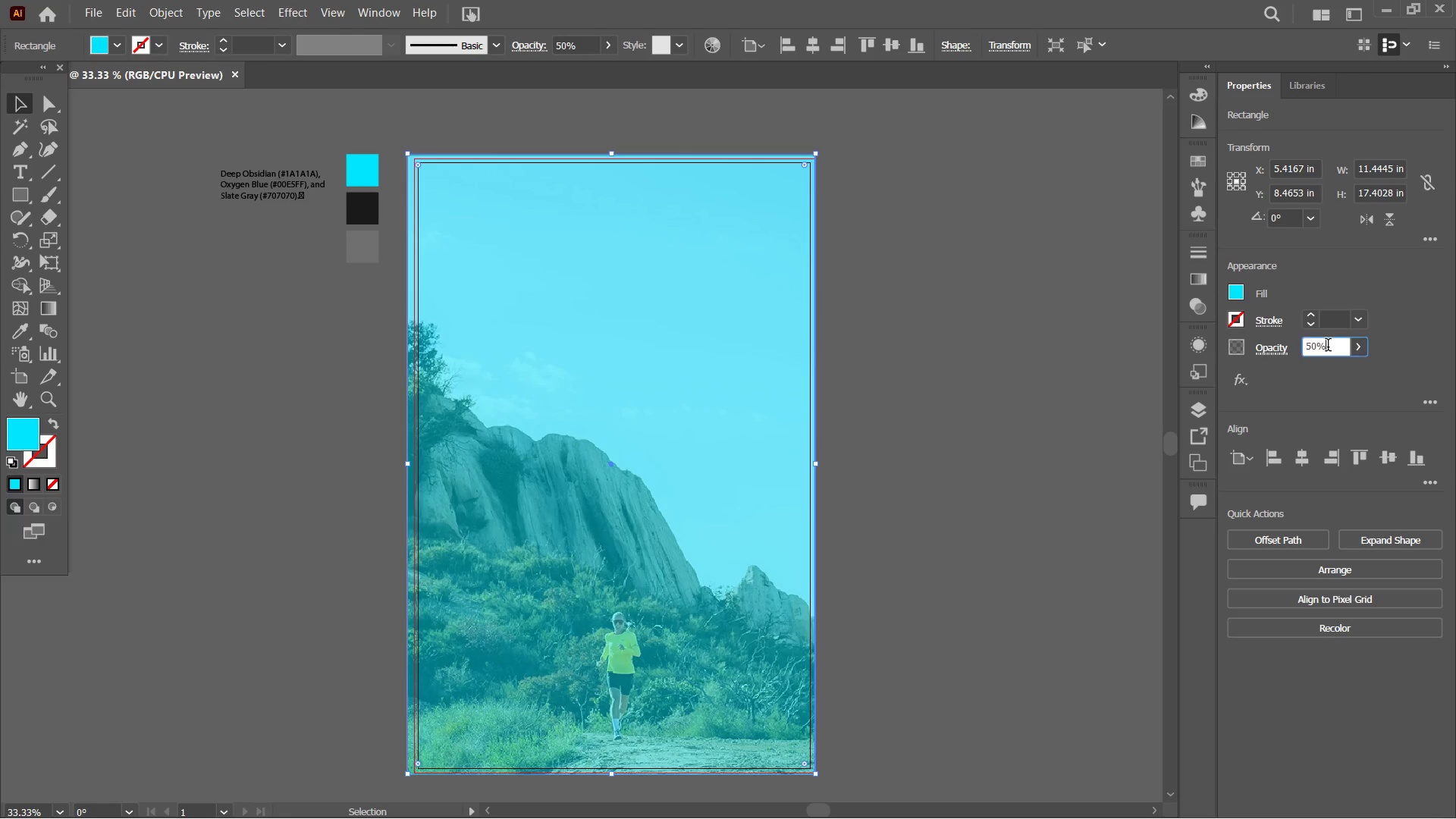 
left_click_drag(start_coordinate=[1326, 347], to_coordinate=[1262, 341])
 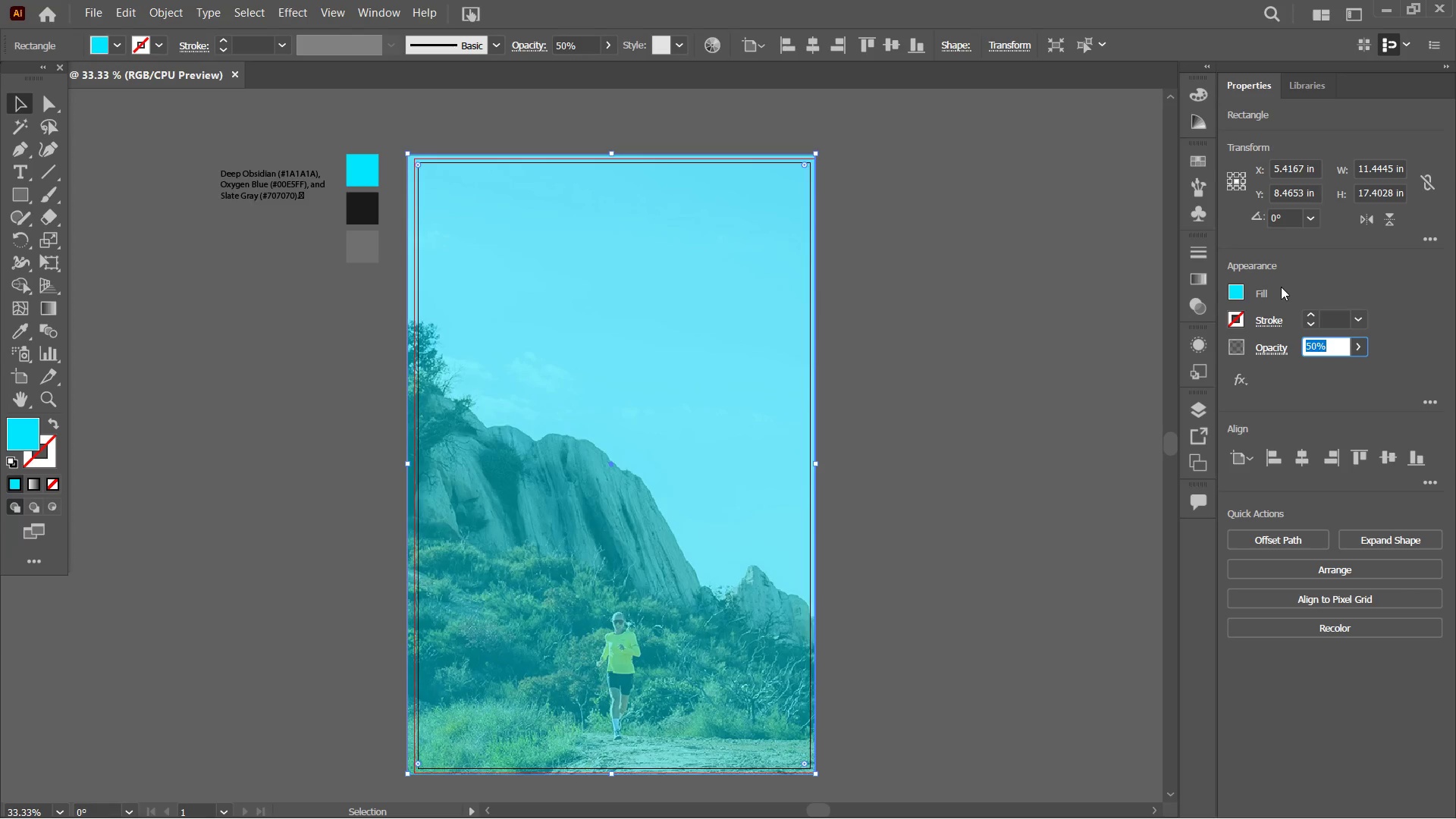 
key(Numpad2)
 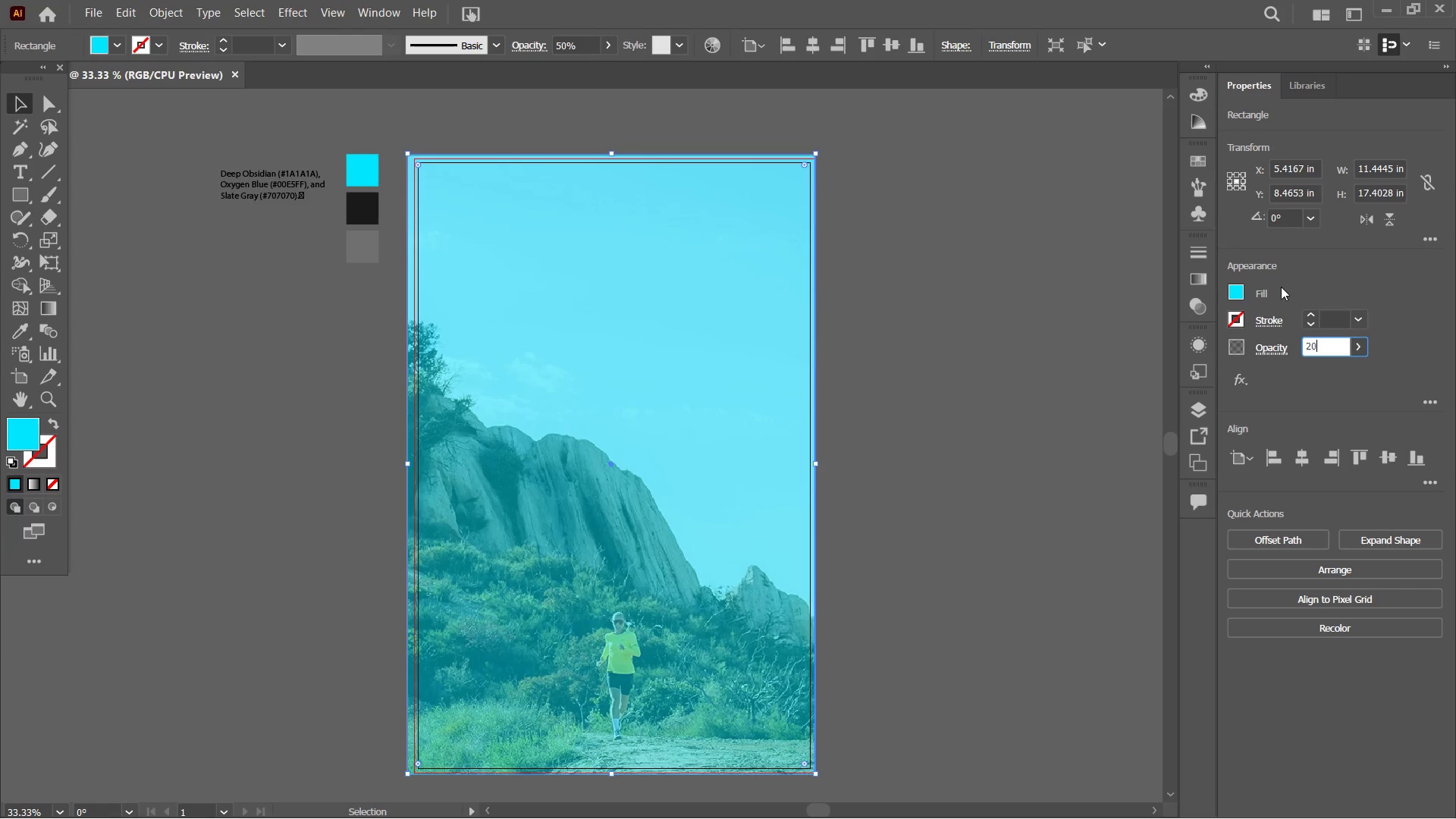 
key(Numpad0)
 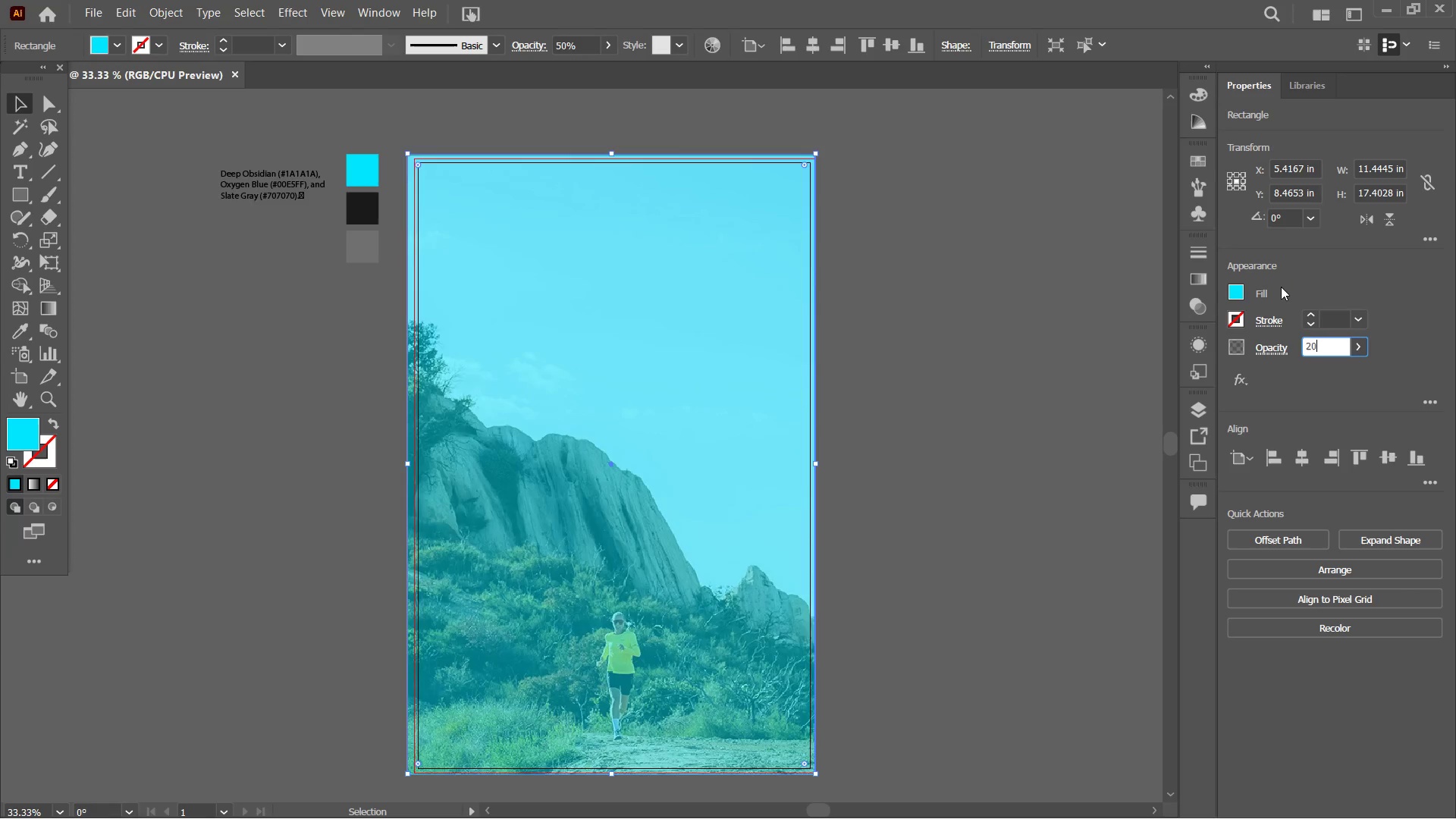 
key(Enter)
 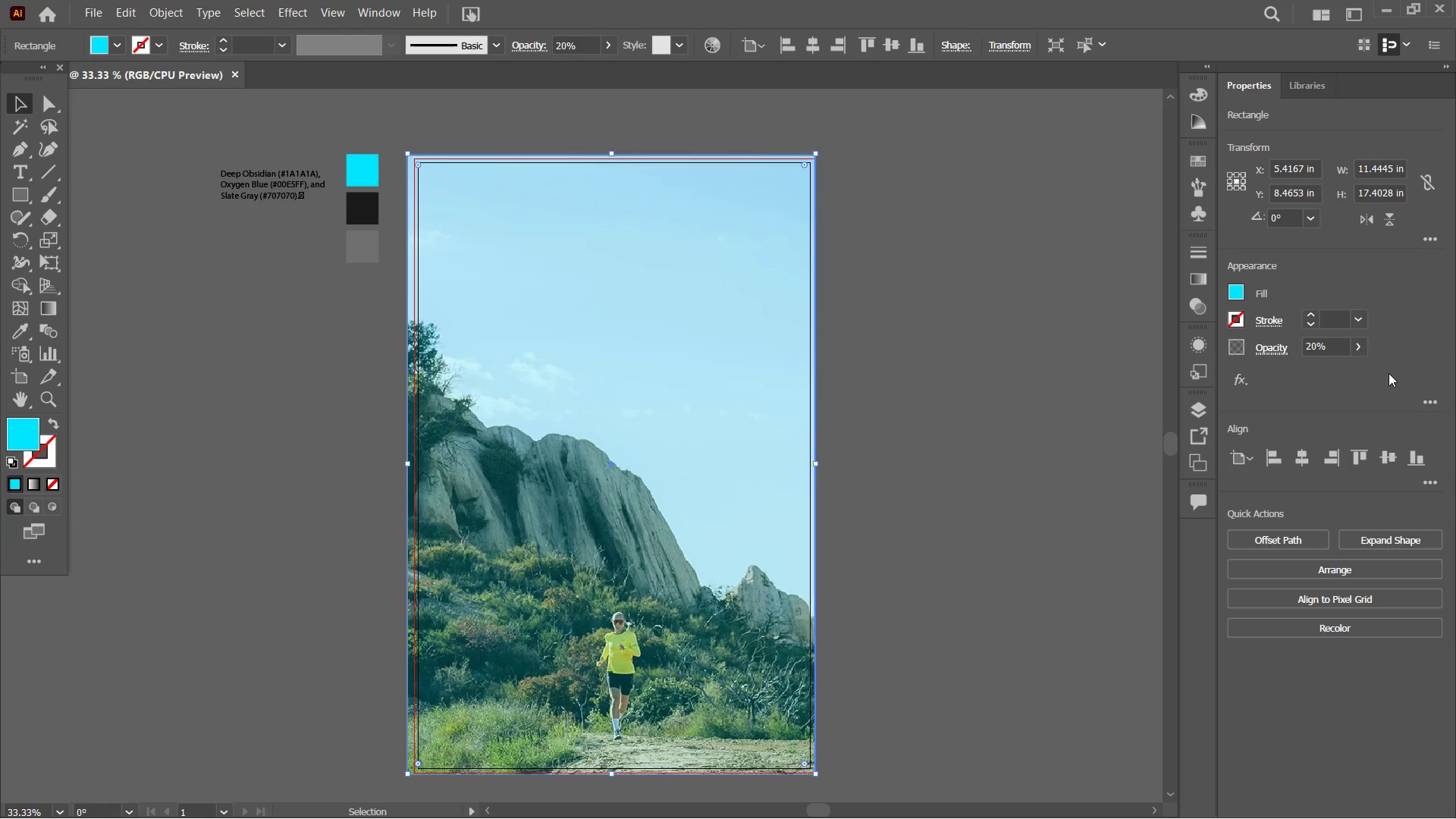 
left_click_drag(start_coordinate=[1326, 346], to_coordinate=[1282, 340])
 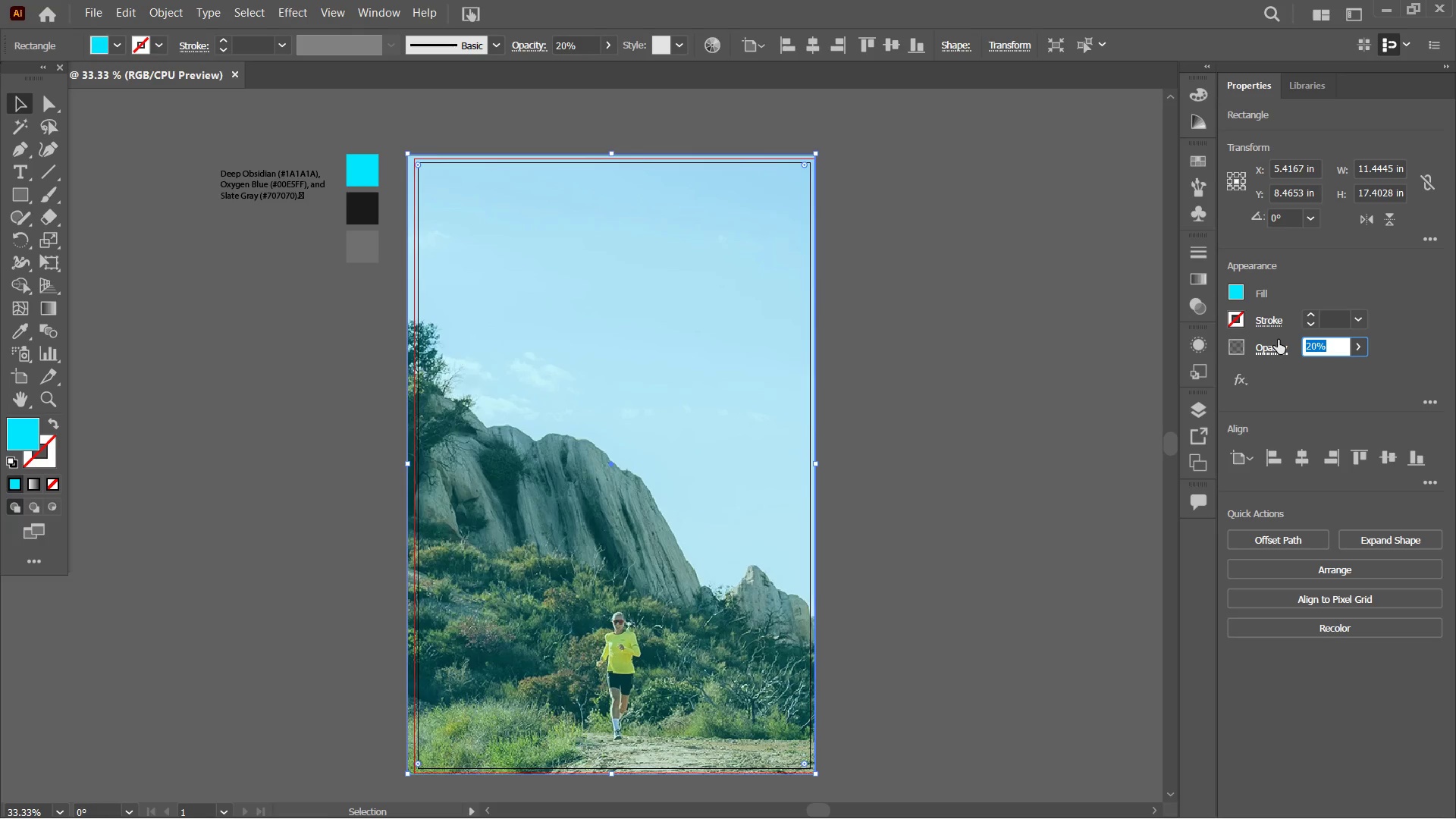 
key(Numpad5)
 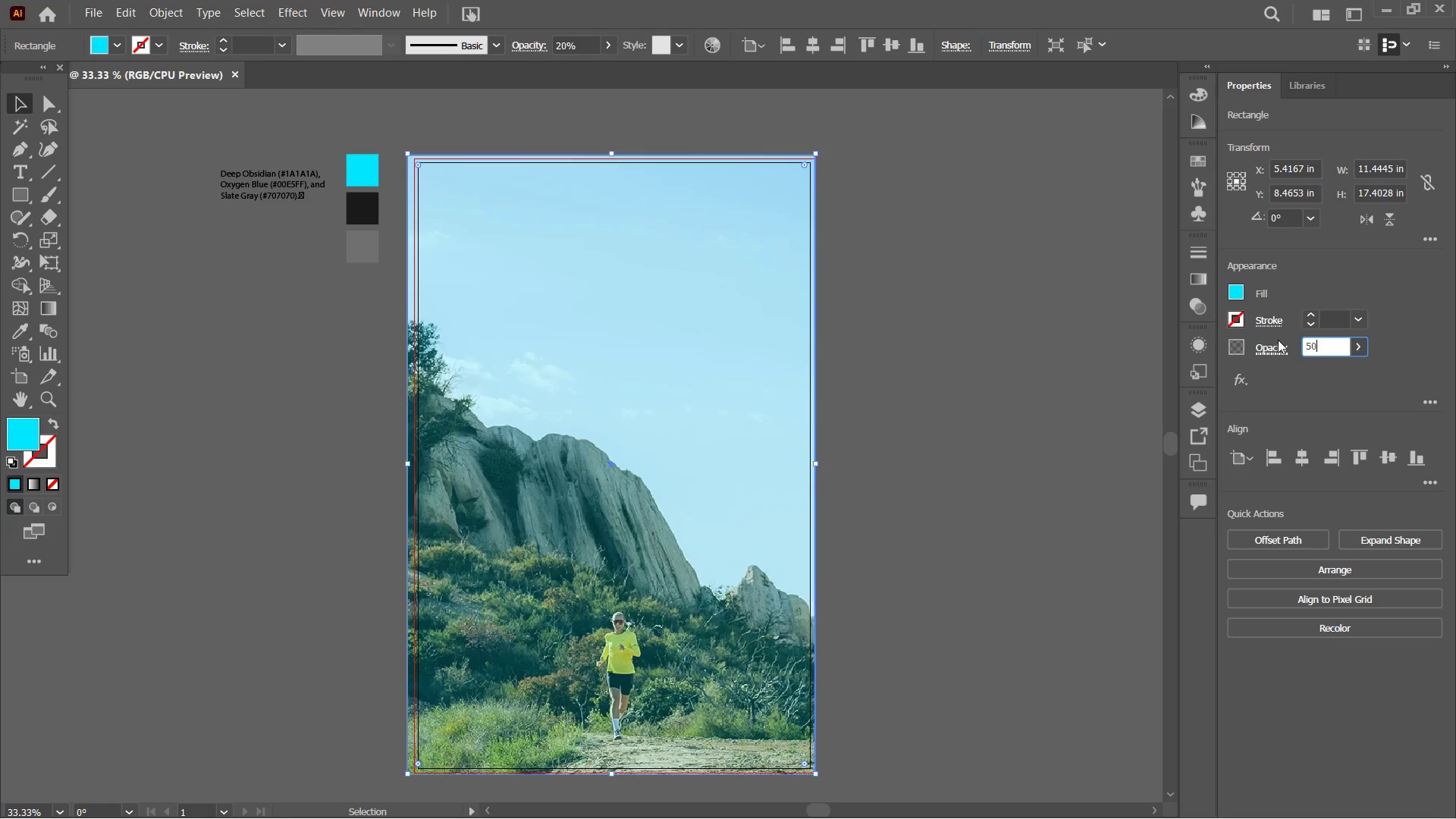 
key(Numpad0)
 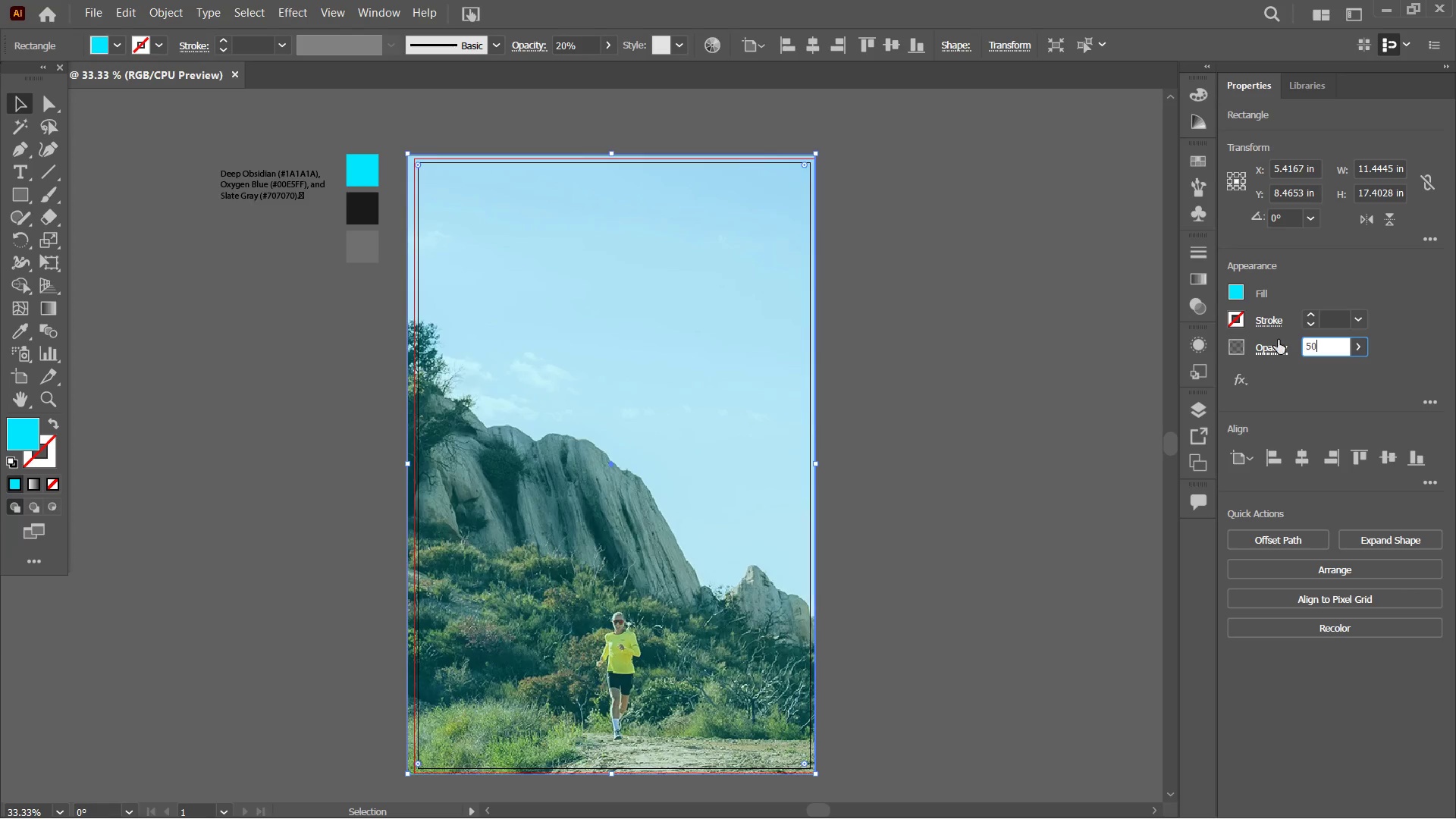 
key(Enter)
 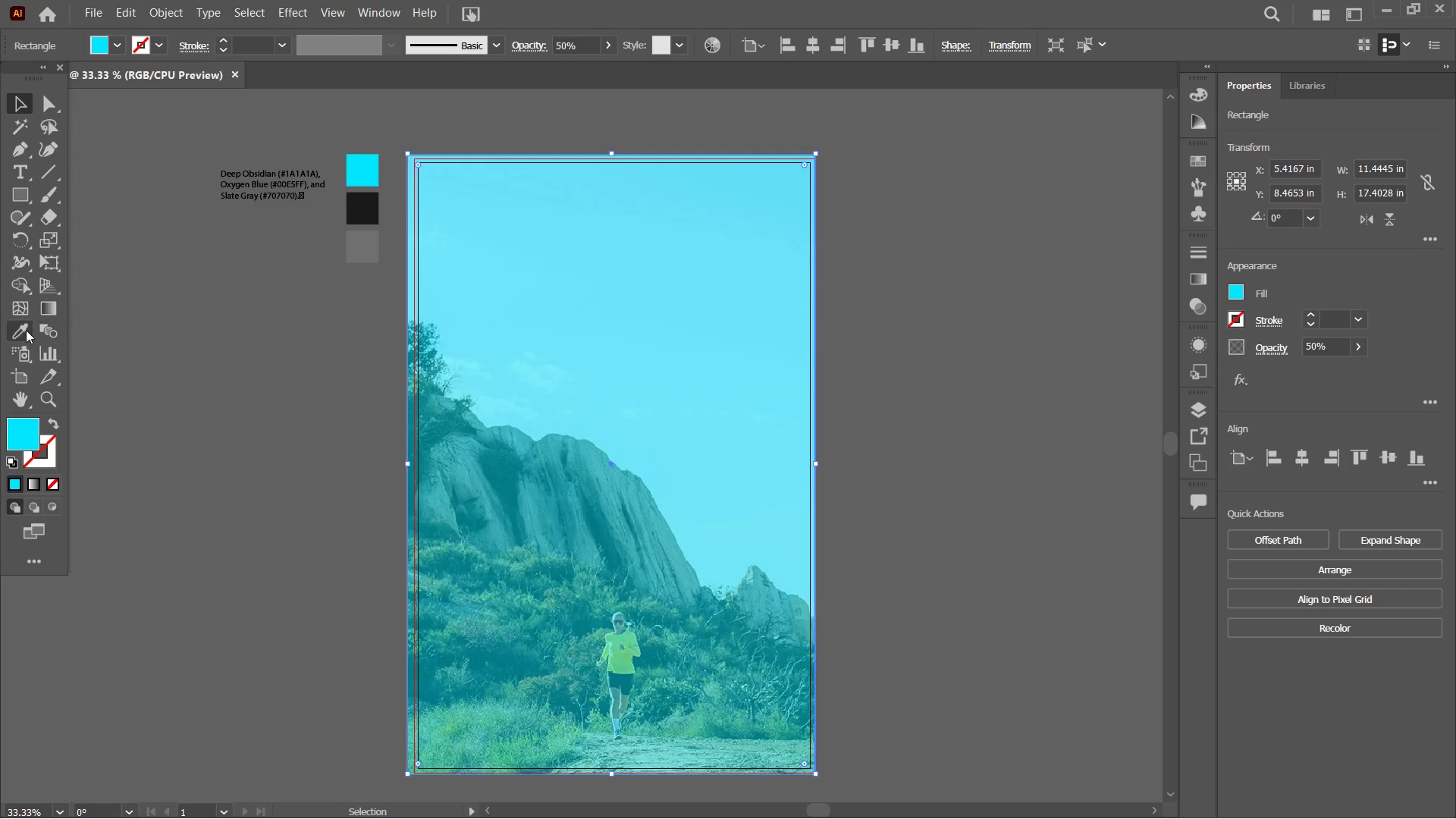 
left_click([363, 241])
 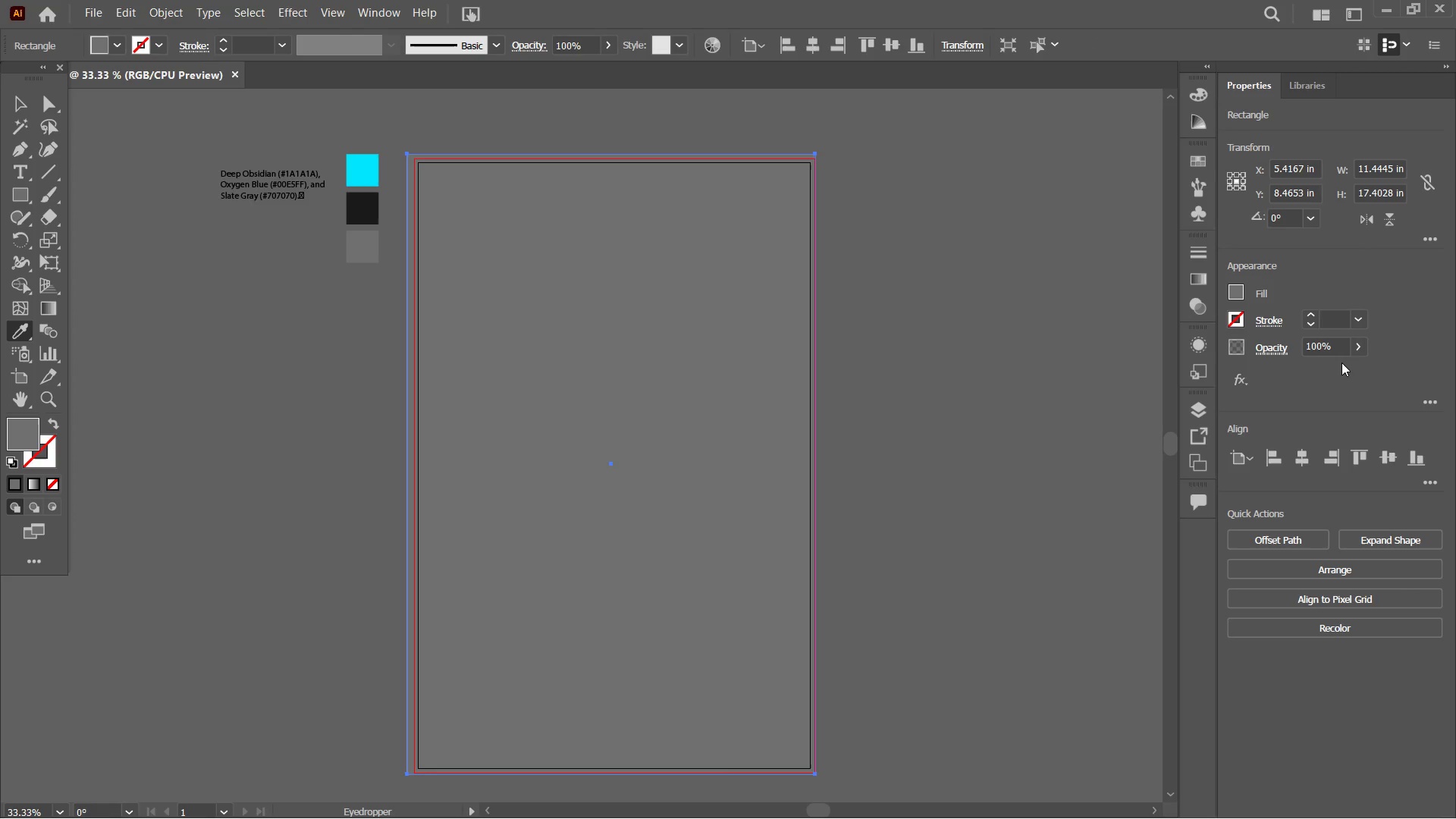 
left_click_drag(start_coordinate=[1344, 350], to_coordinate=[1235, 347])
 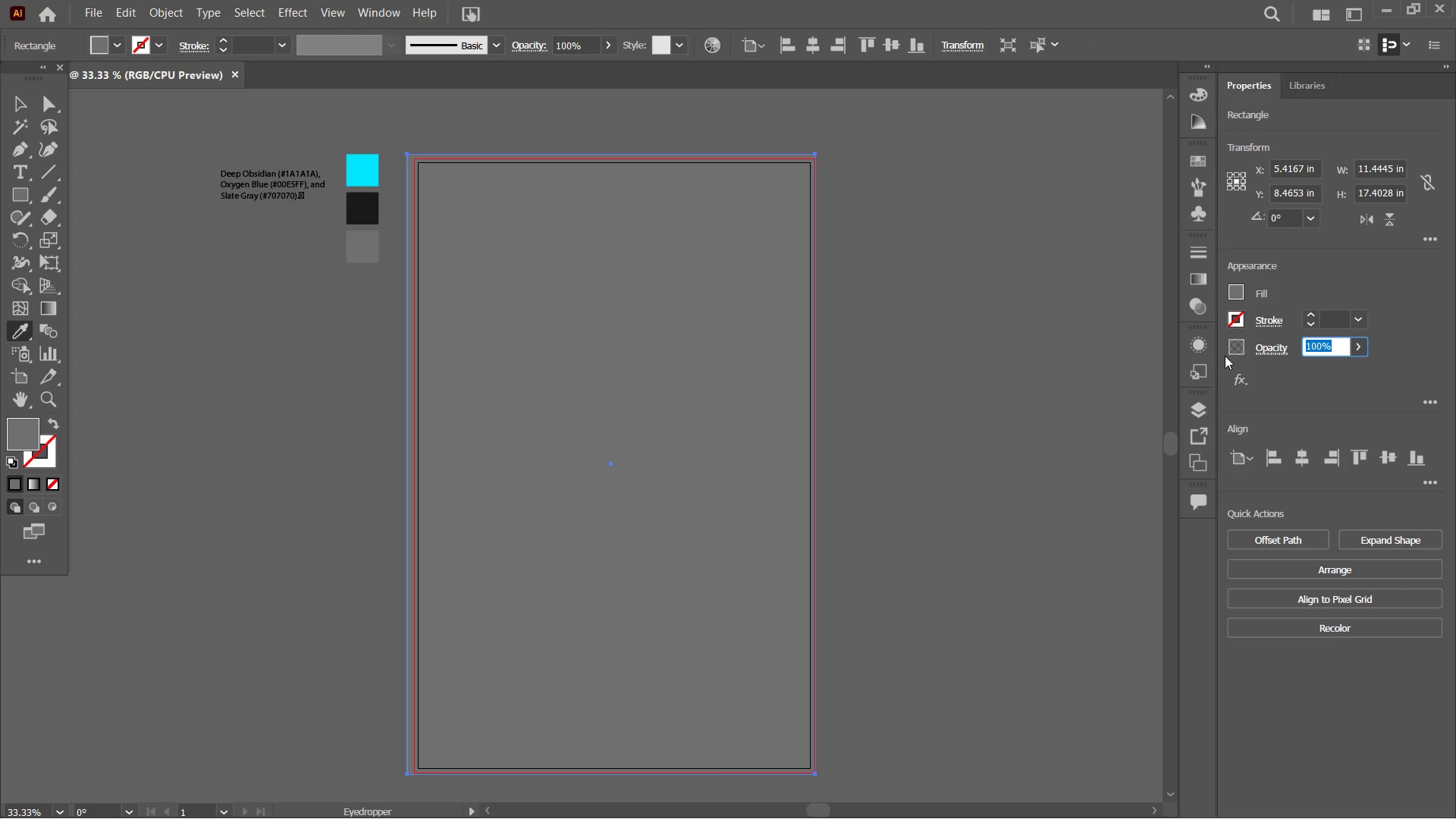 
key(Numpad5)
 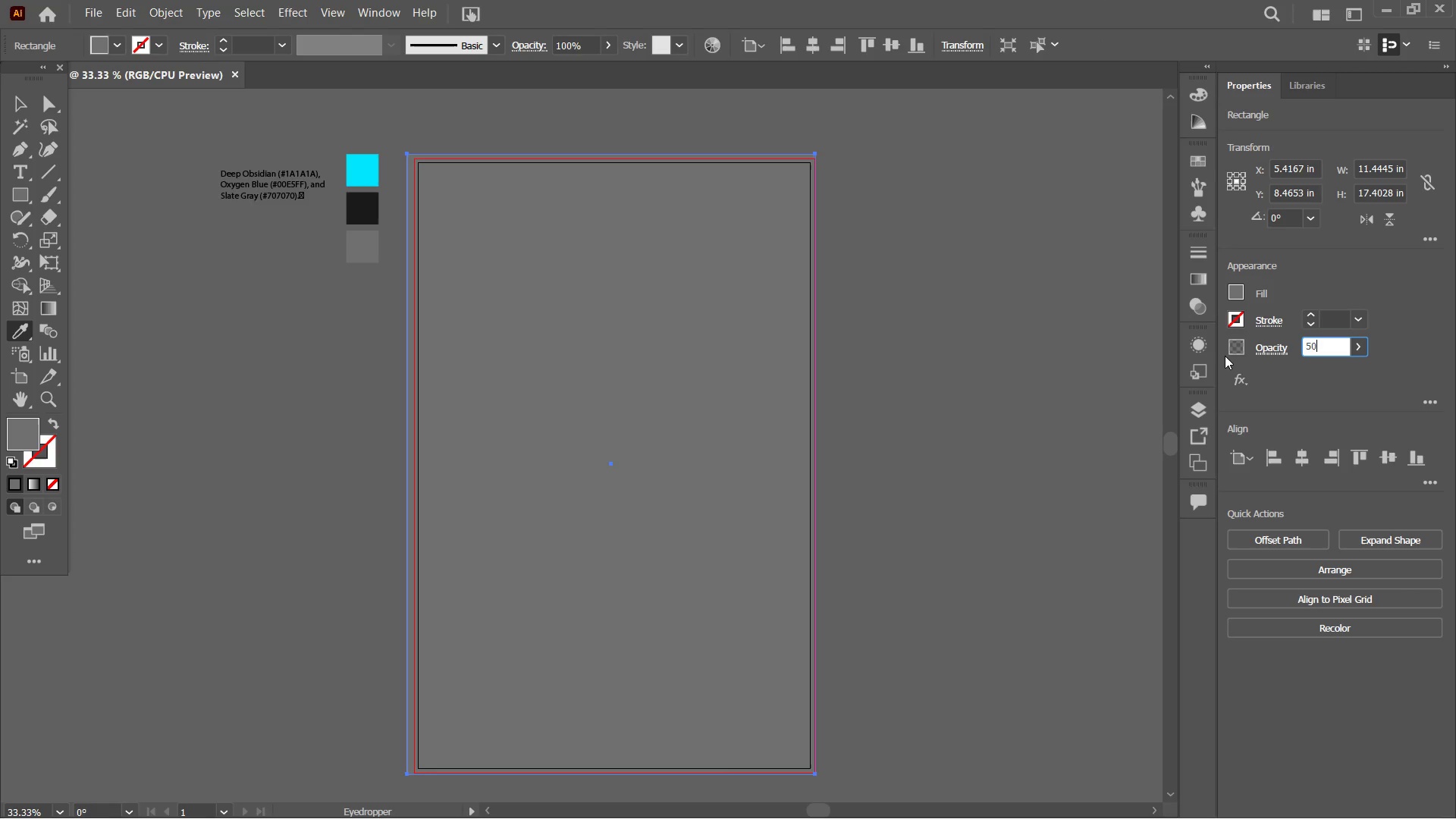 
key(Numpad0)
 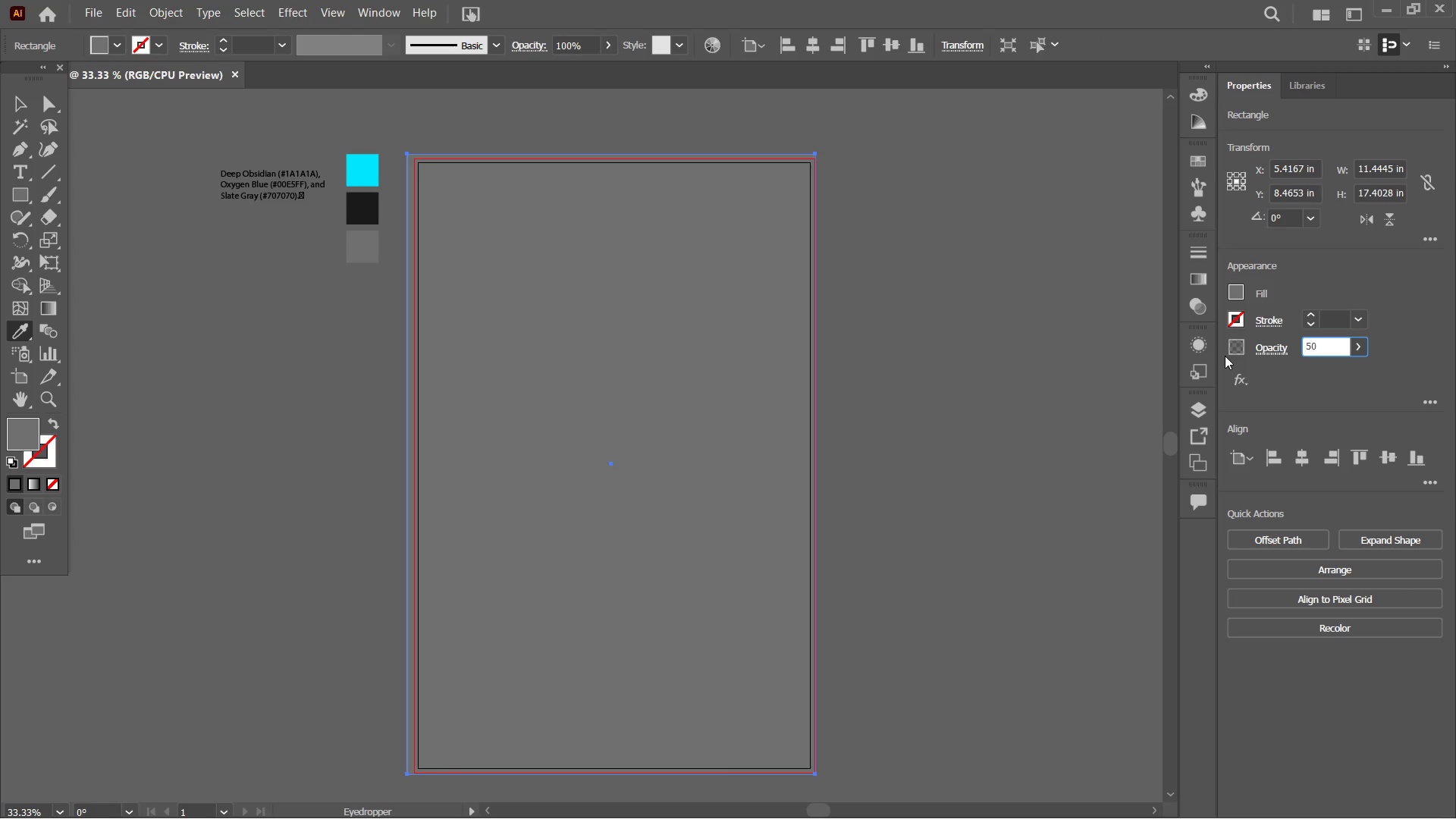 
key(Enter)
 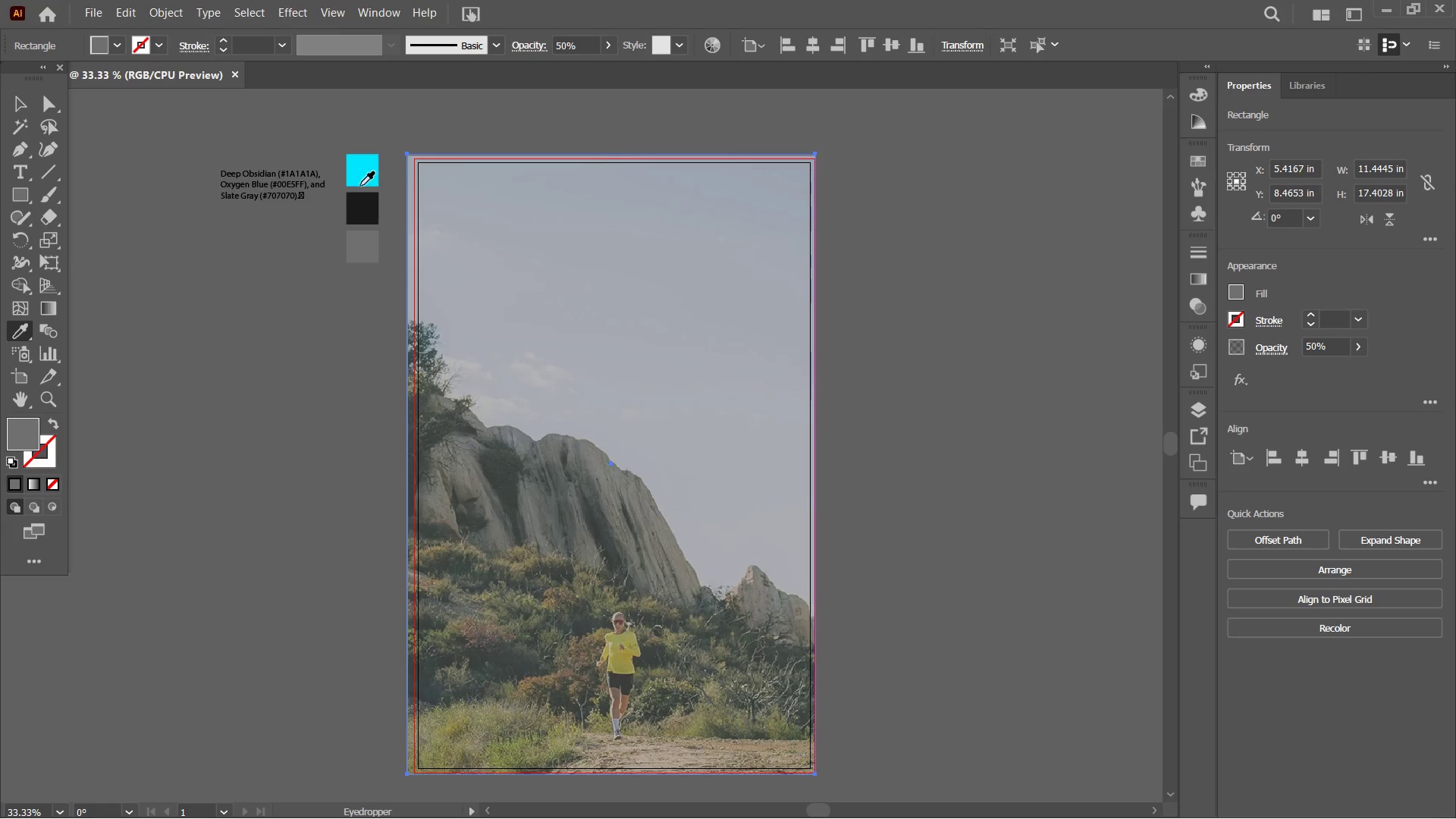 
left_click([372, 207])
 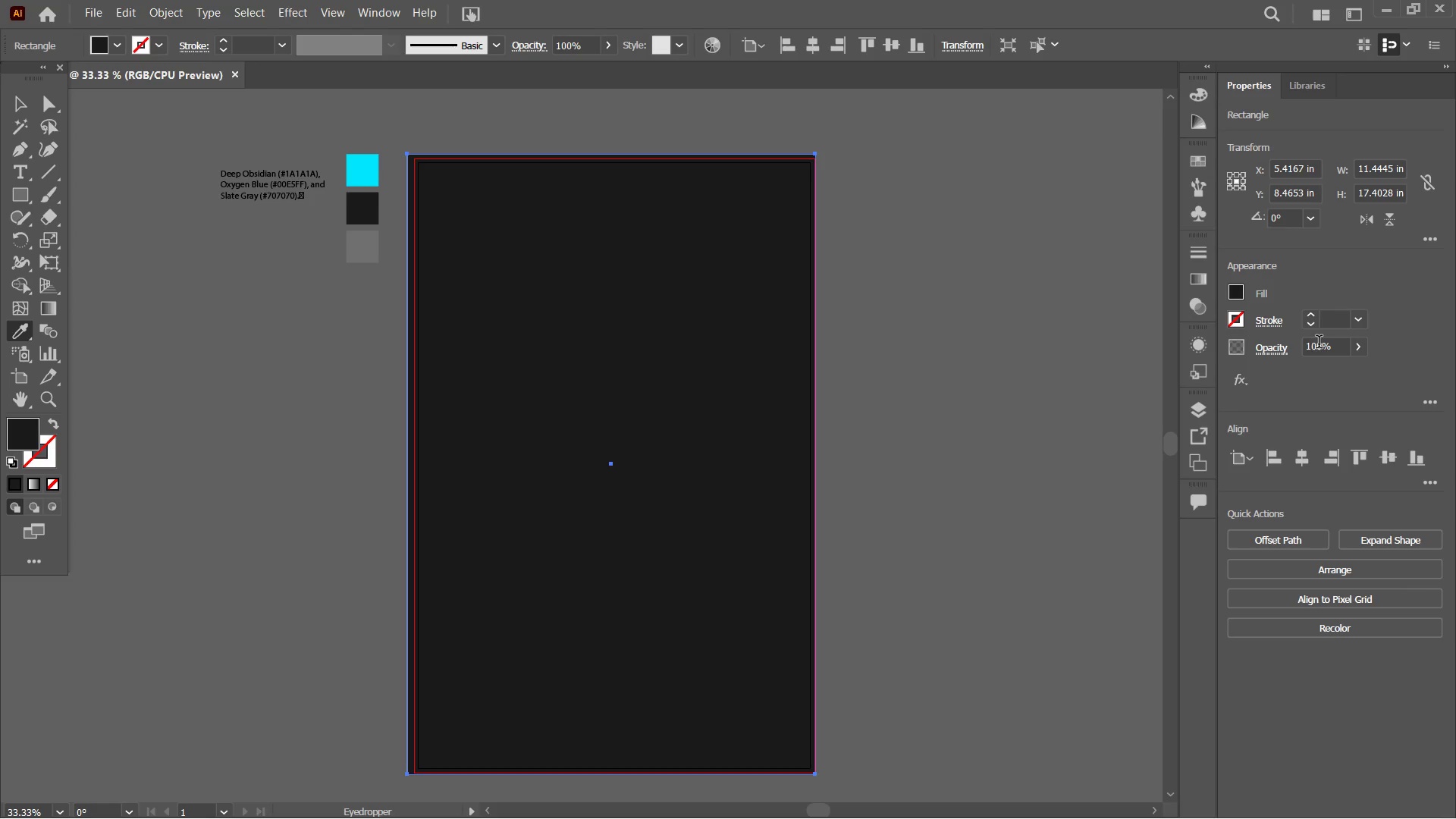 
left_click_drag(start_coordinate=[1332, 350], to_coordinate=[1288, 336])
 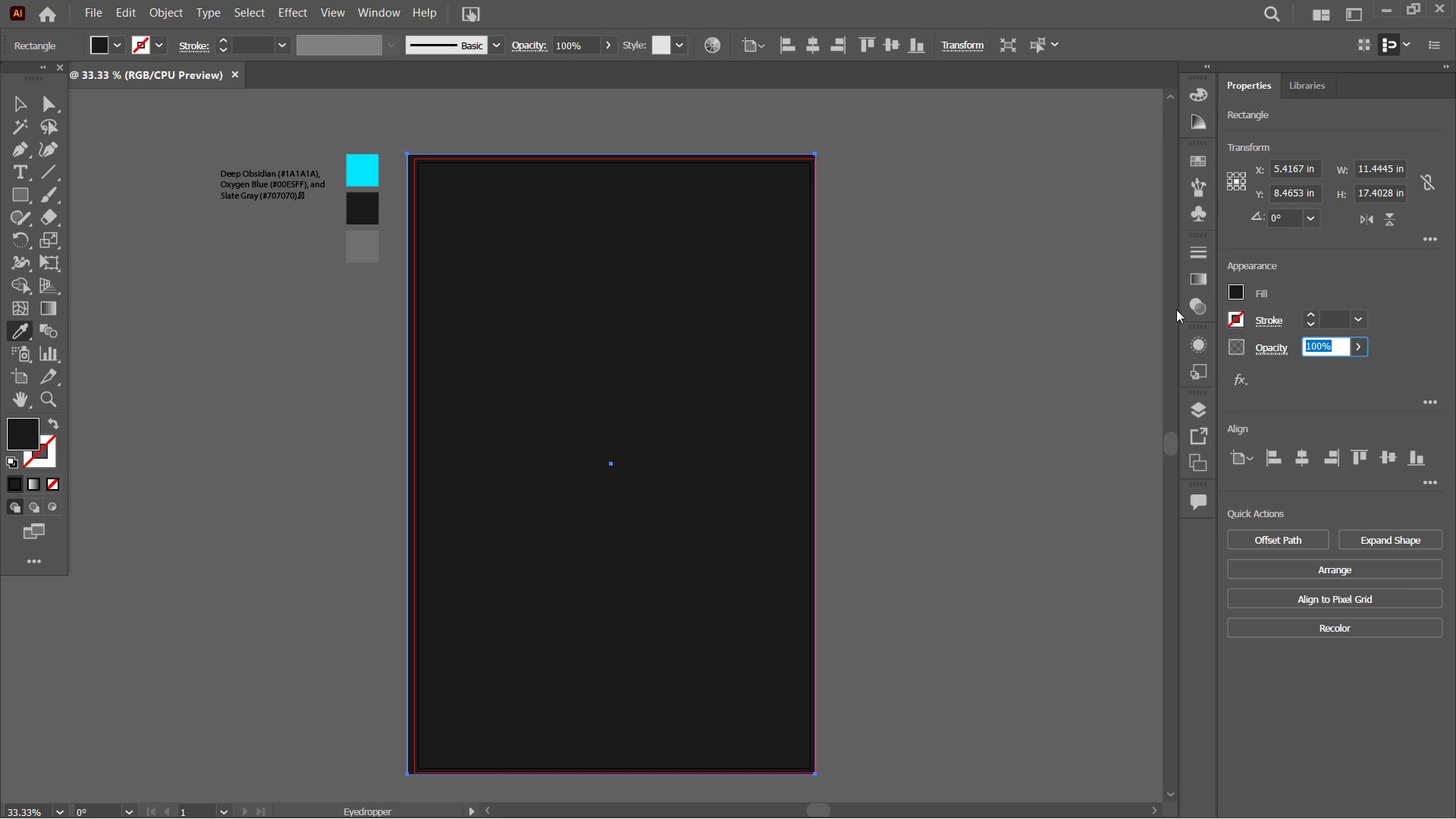 
key(Numpad5)
 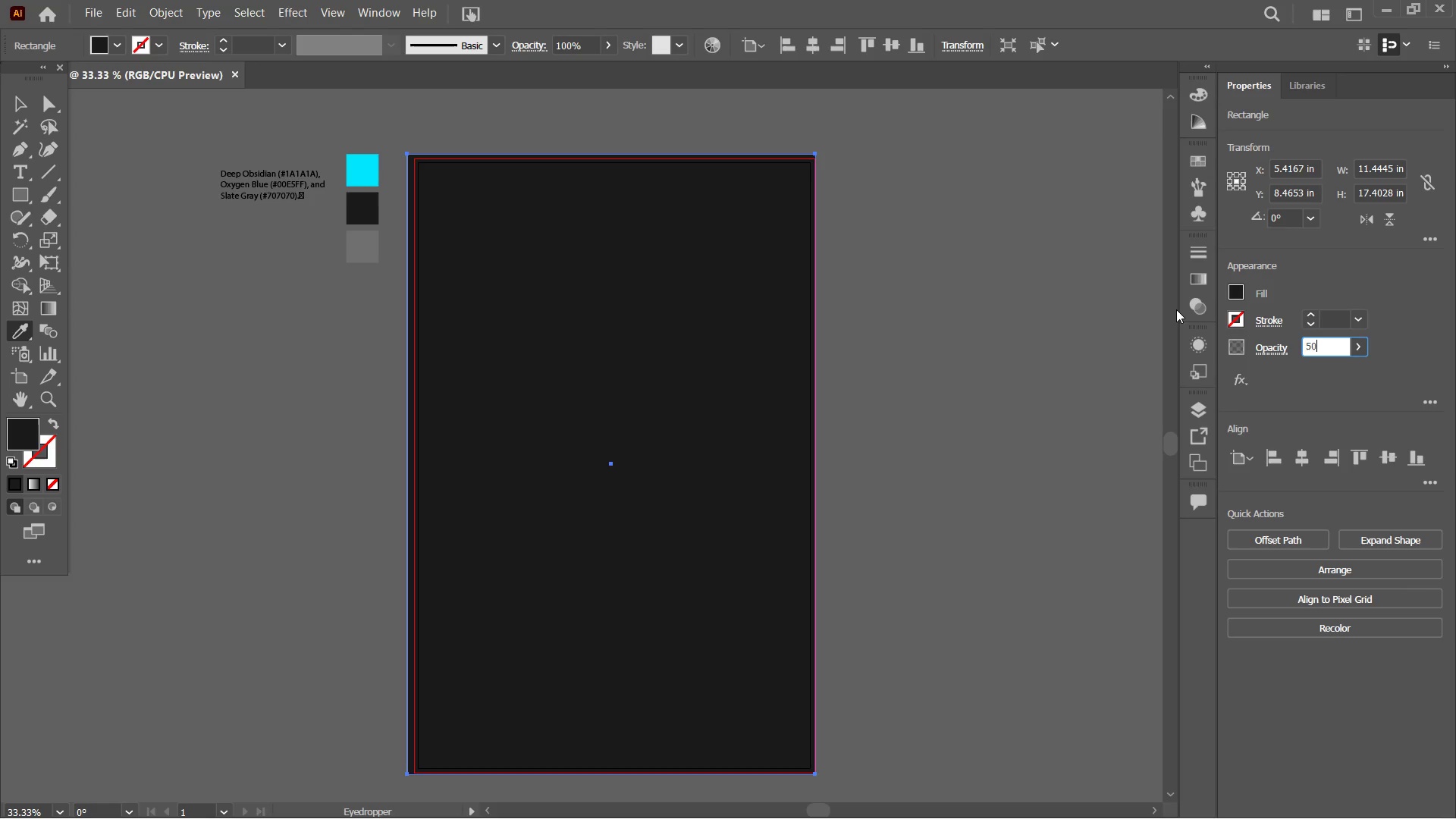 
key(Numpad0)
 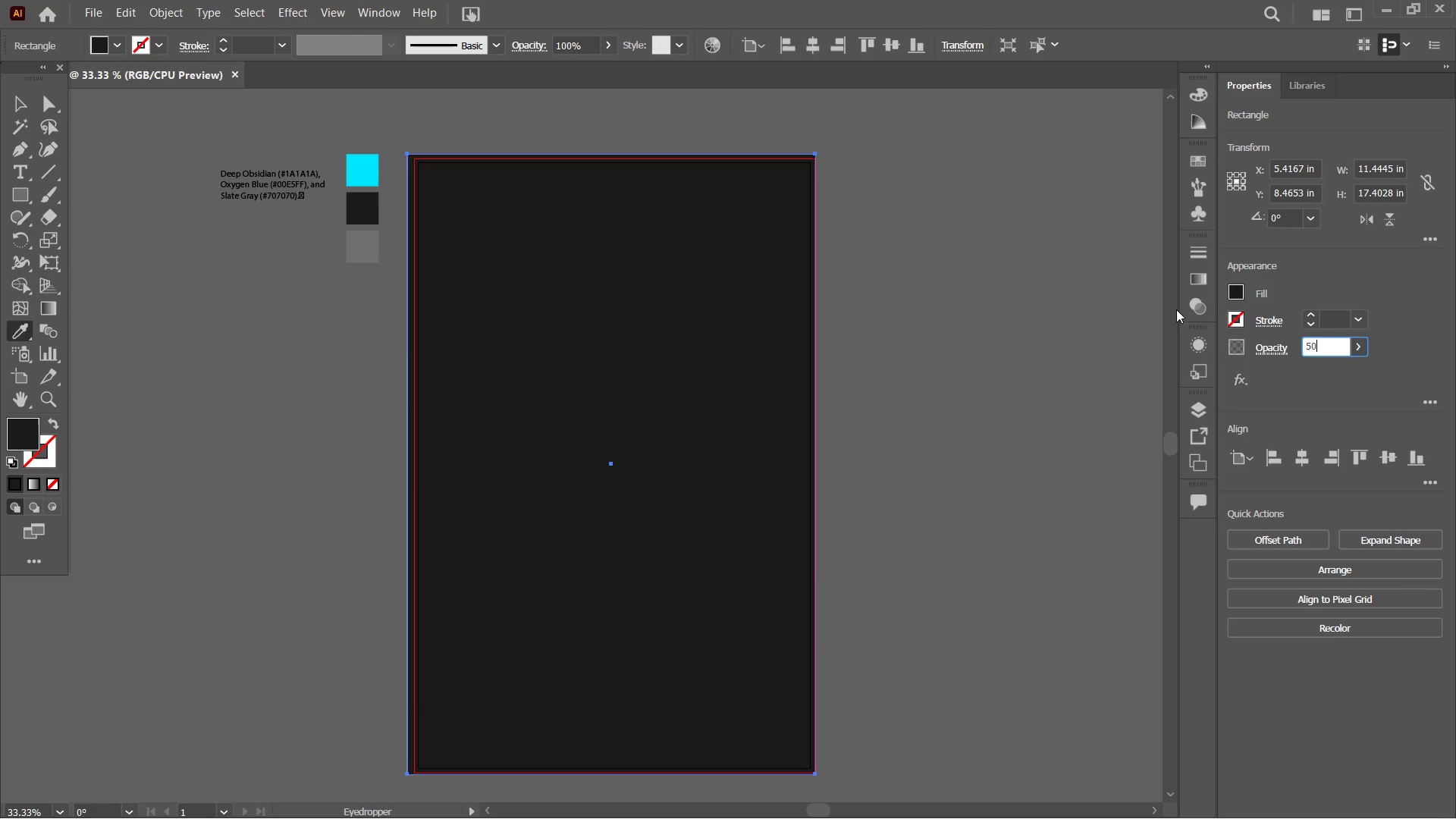 
key(Enter)
 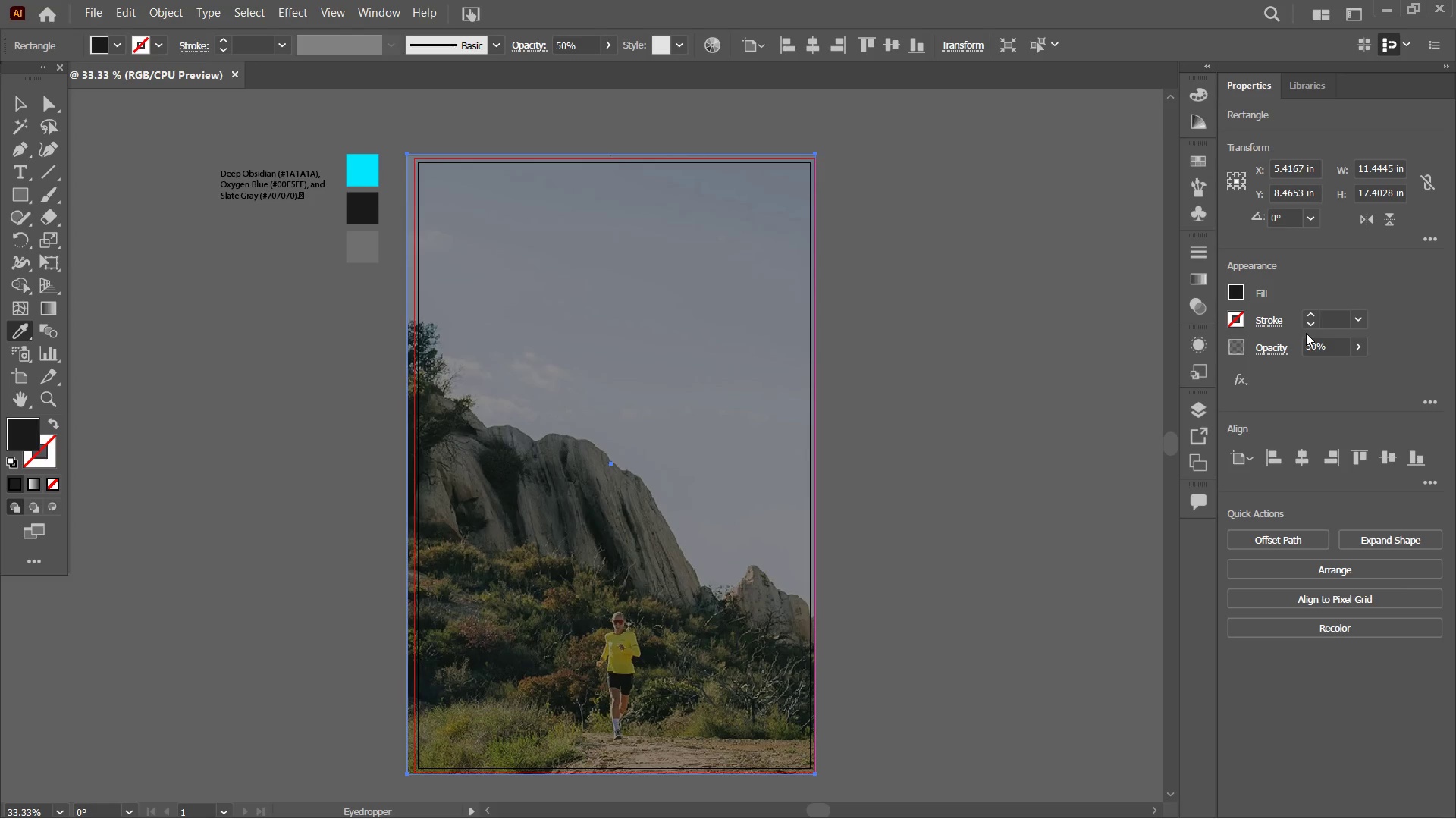 
left_click_drag(start_coordinate=[1336, 352], to_coordinate=[1249, 339])
 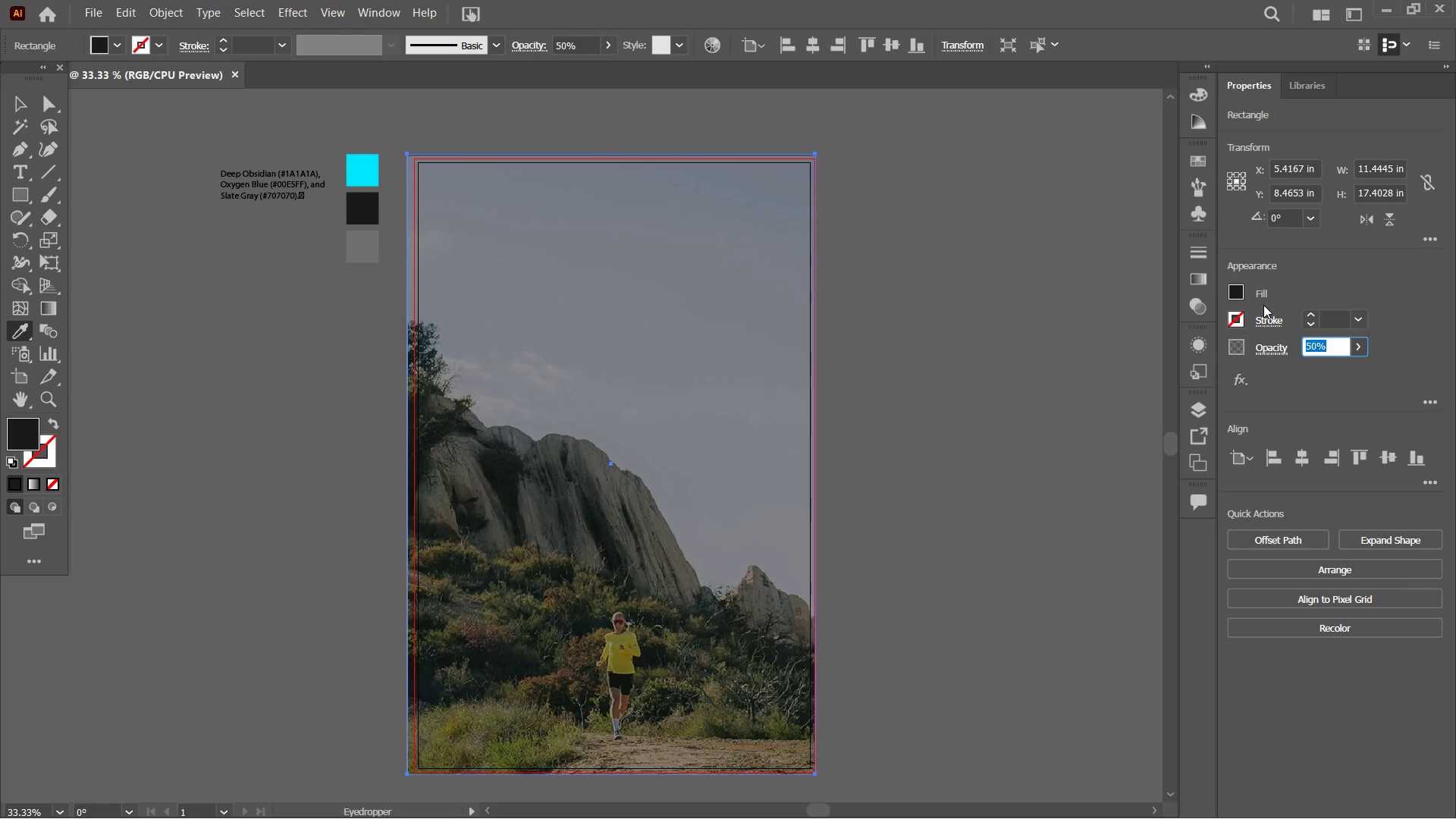 
key(Numpad8)
 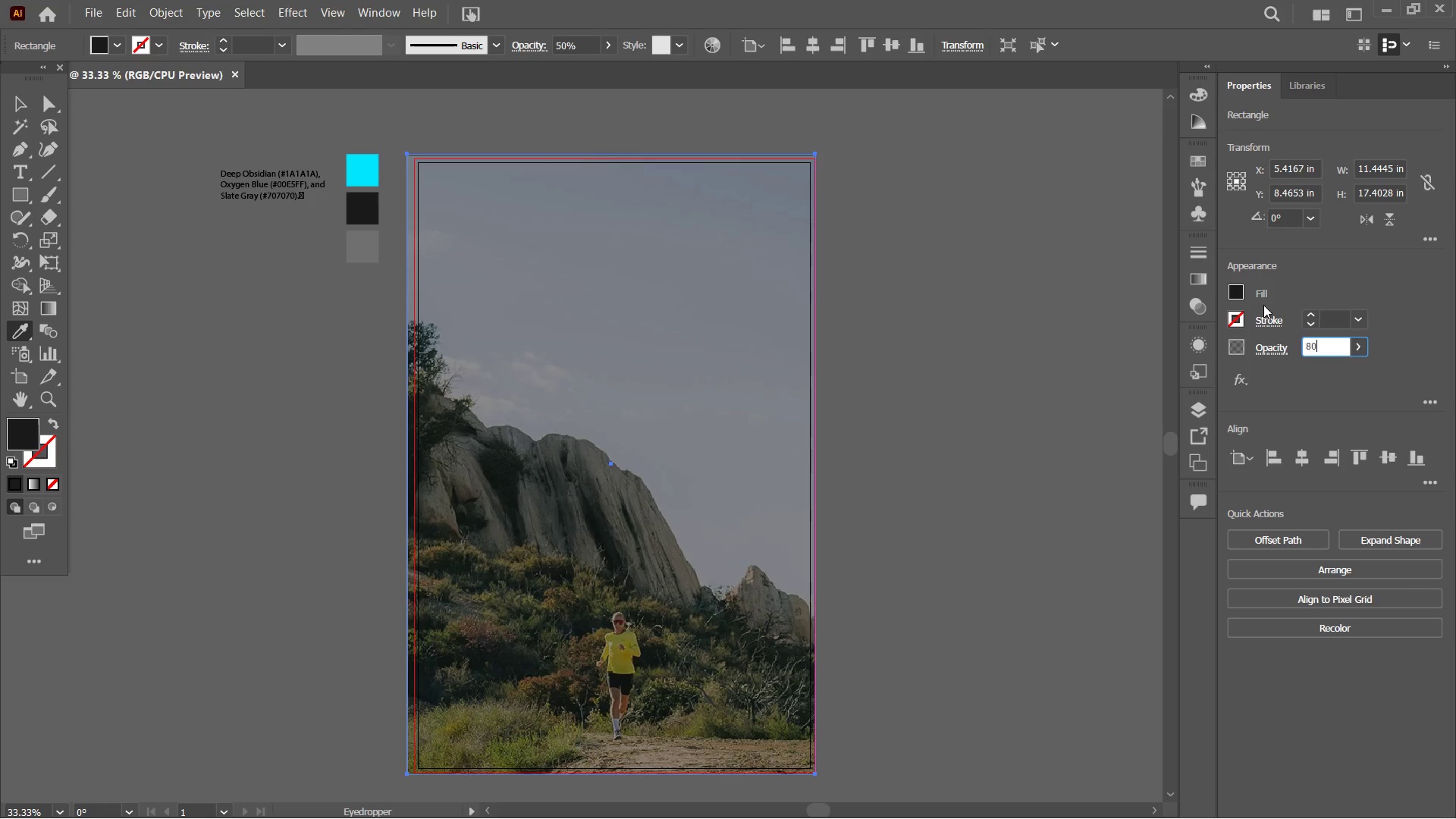 
key(Numpad0)
 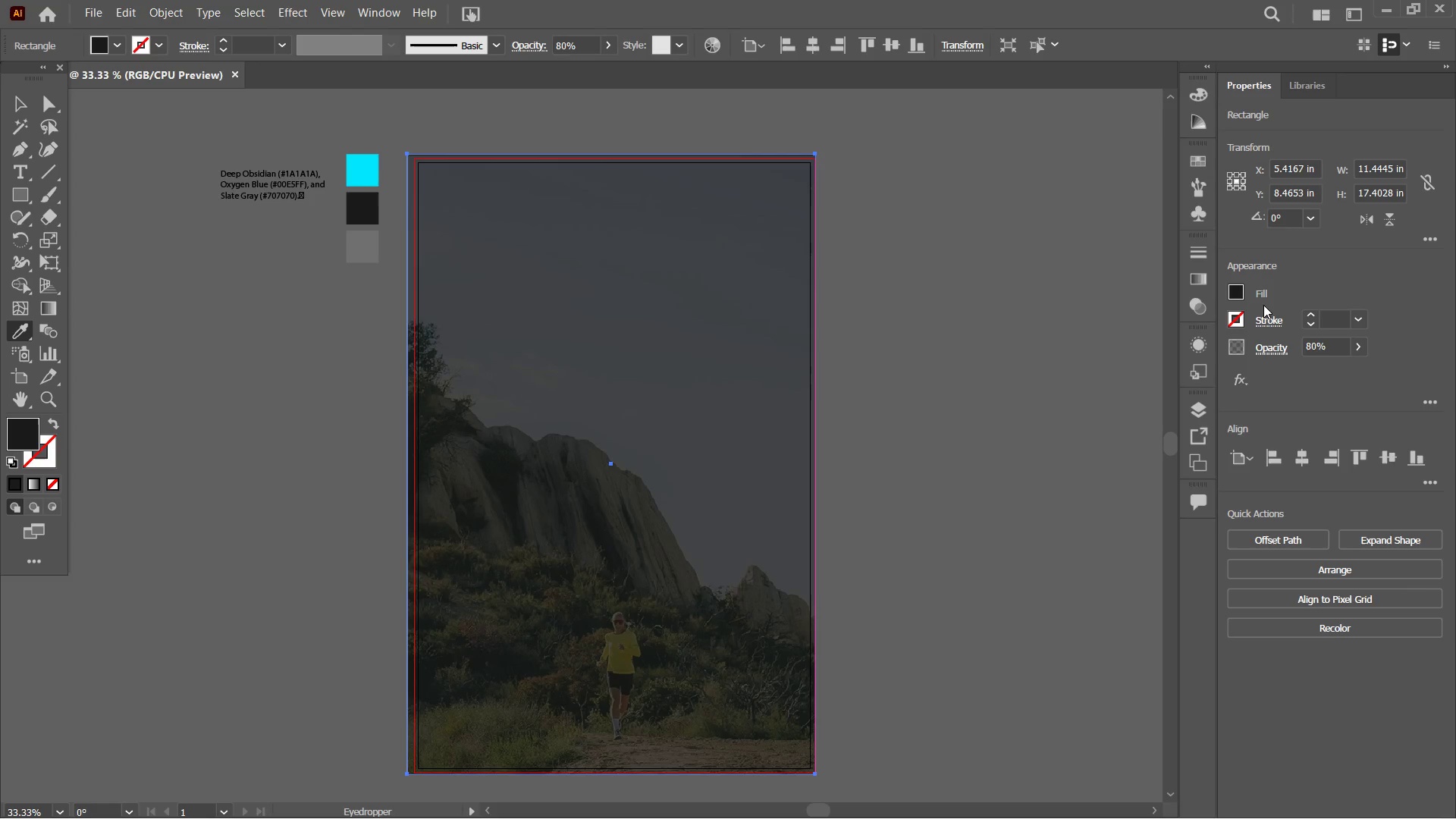 
key(Enter)
 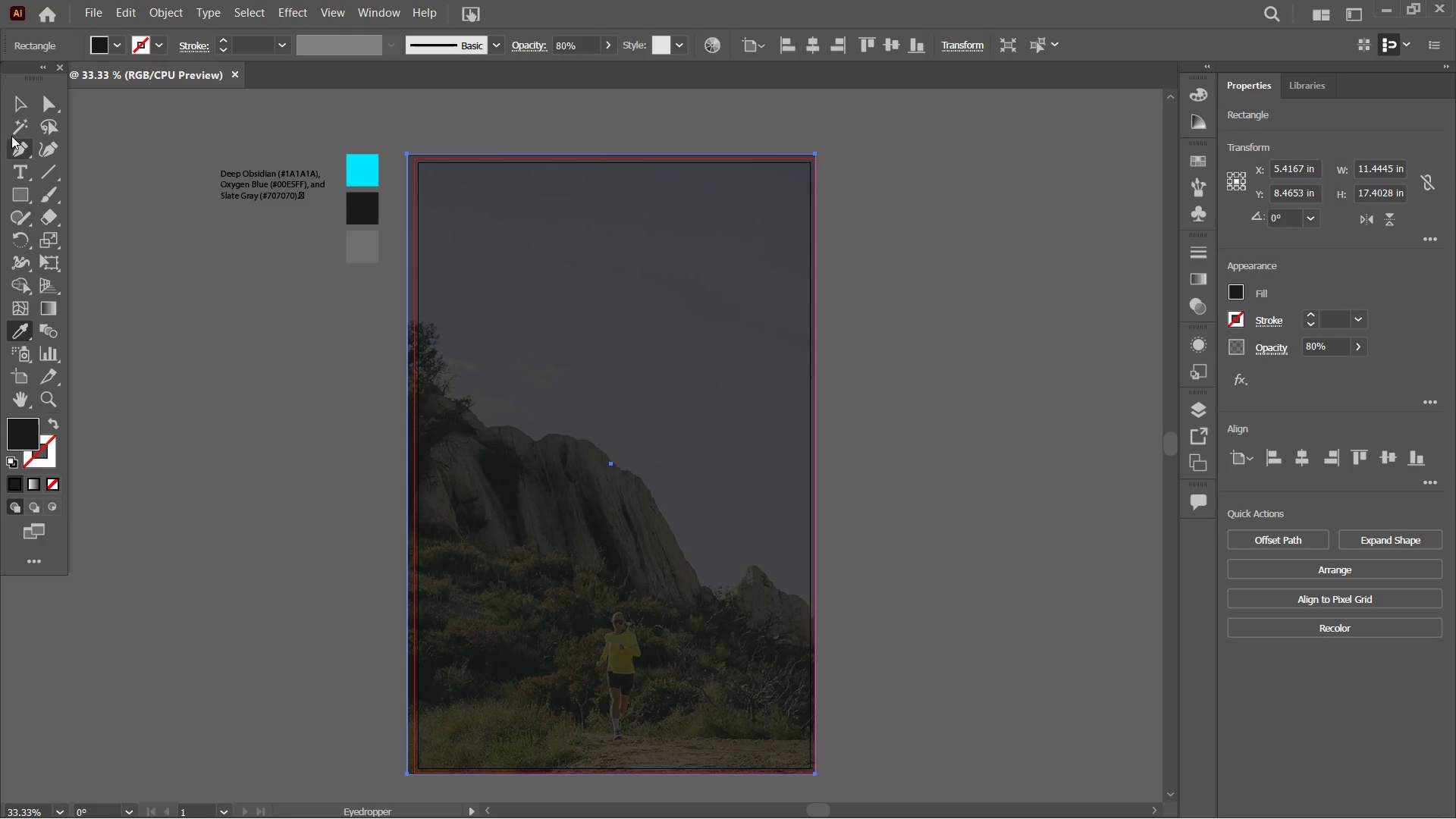 
left_click([8, 105])
 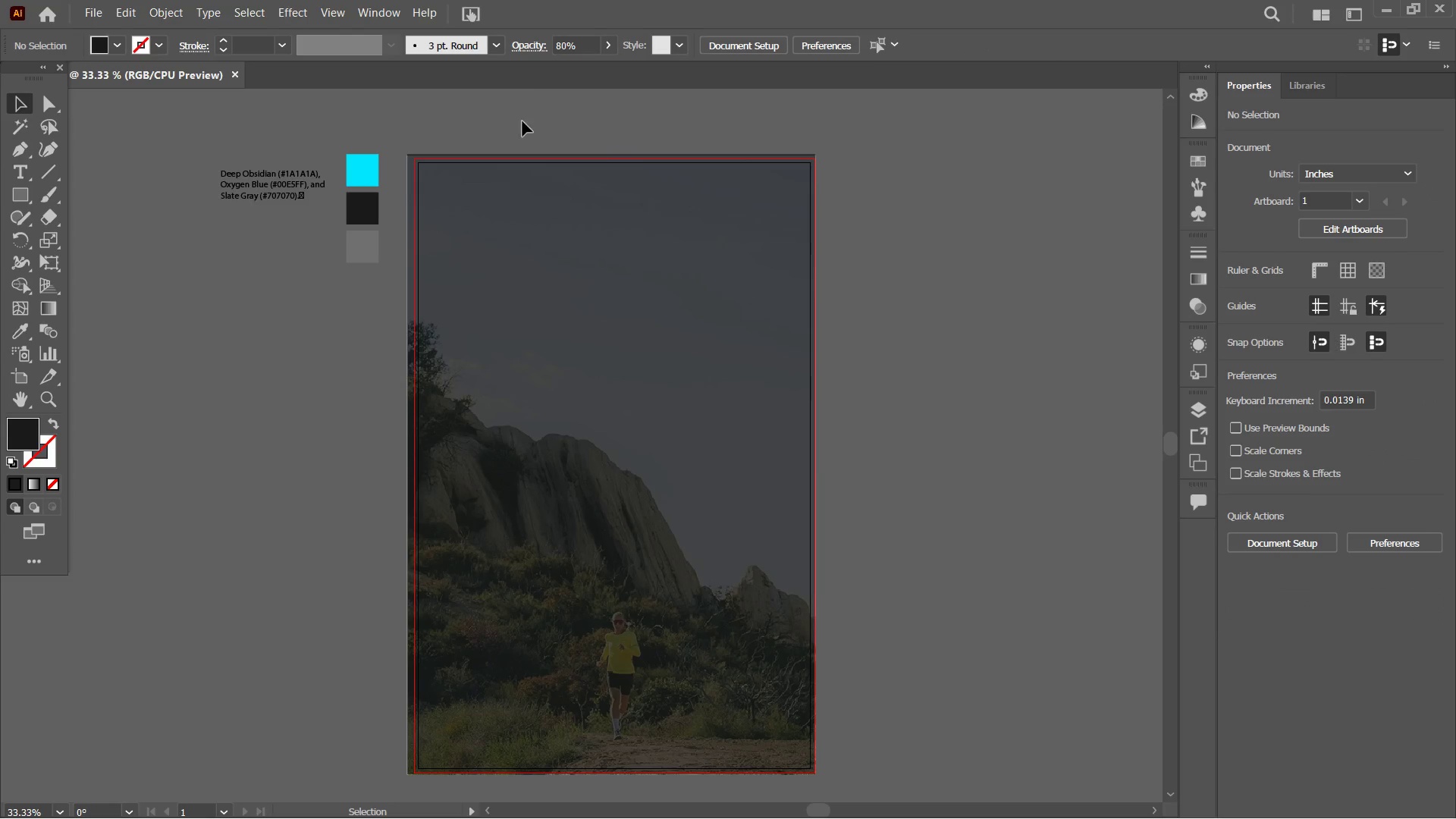 
left_click_drag(start_coordinate=[519, 127], to_coordinate=[708, 428])
 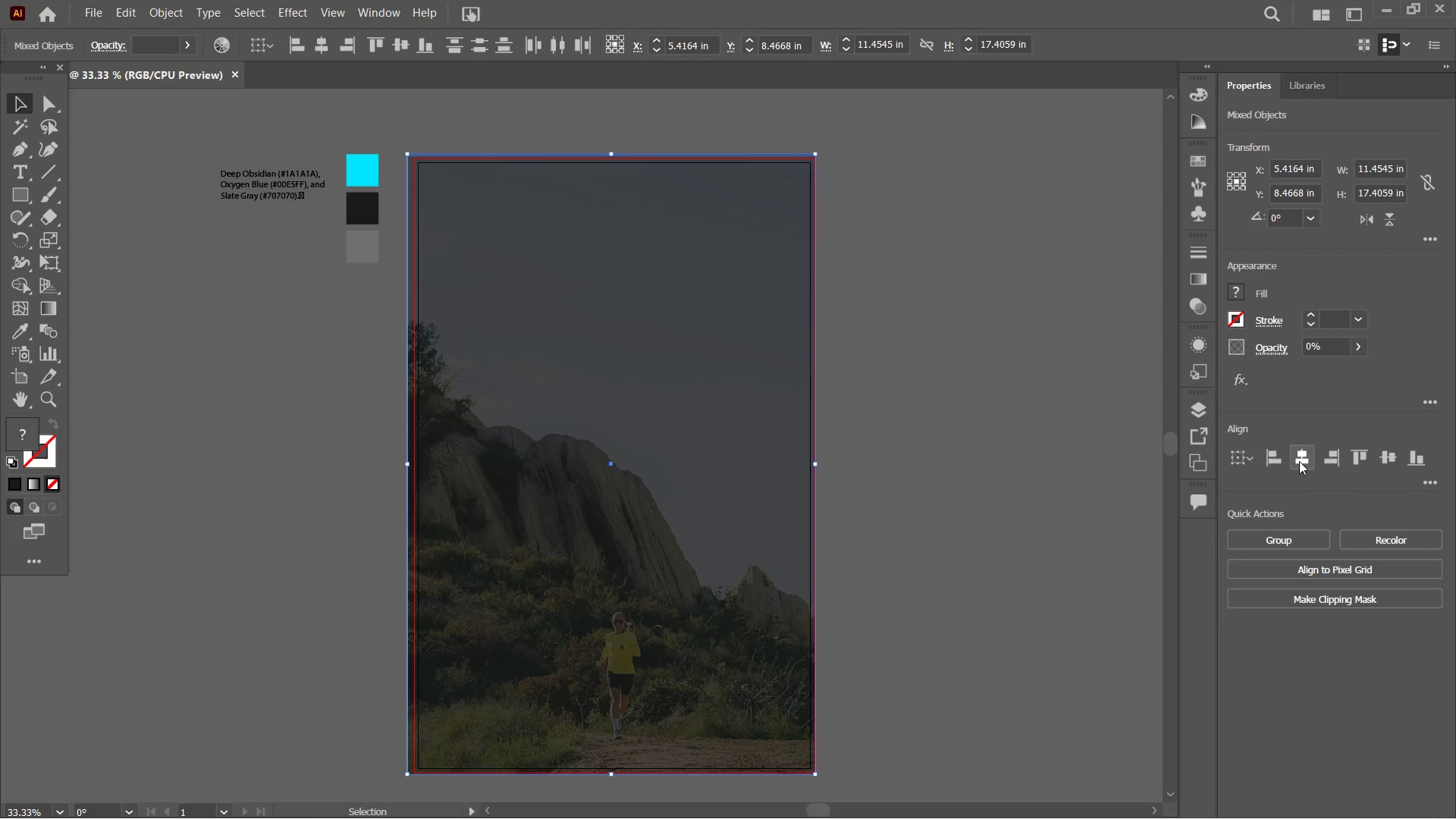 
left_click([1299, 461])
 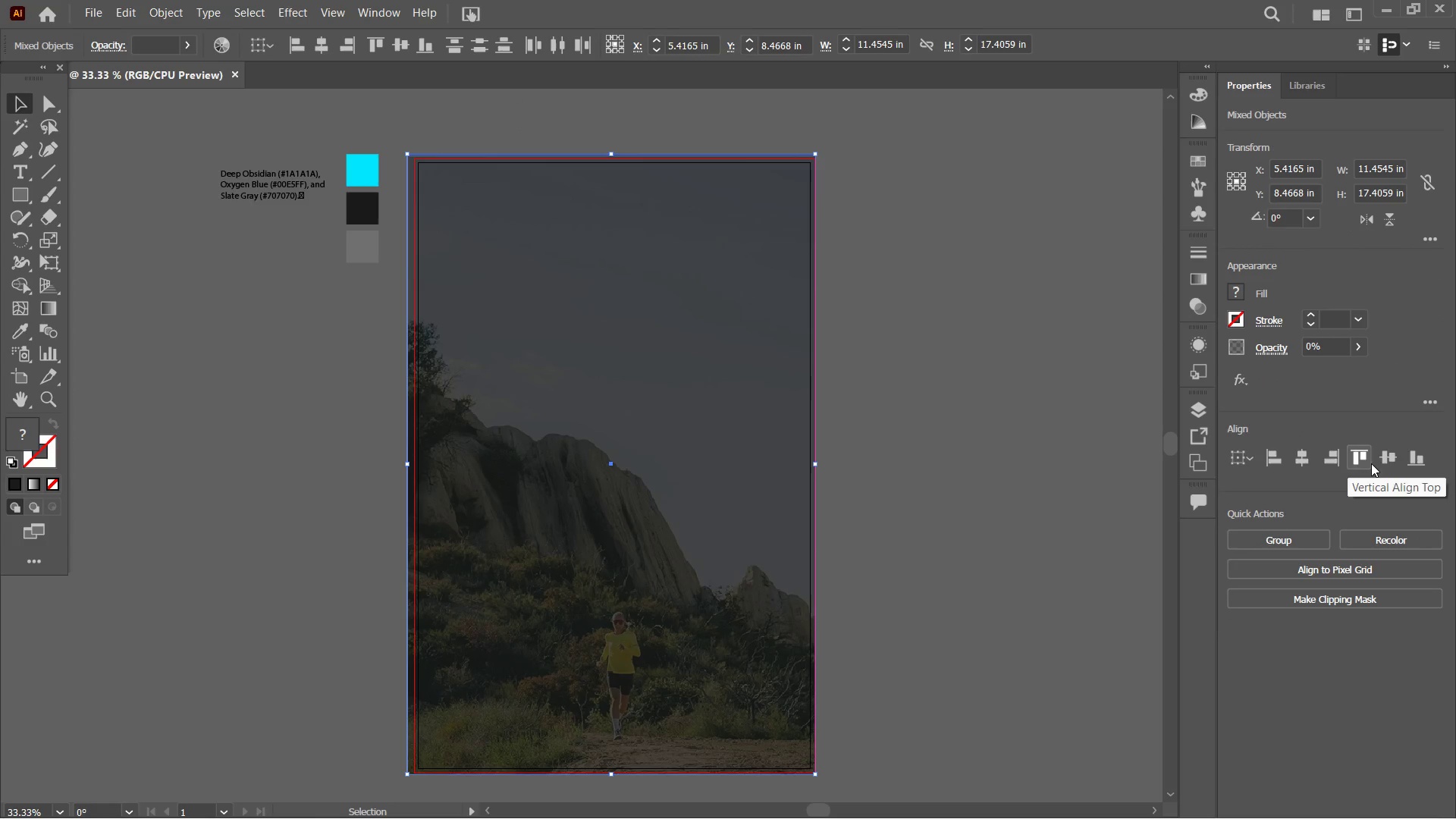 
left_click([1388, 459])
 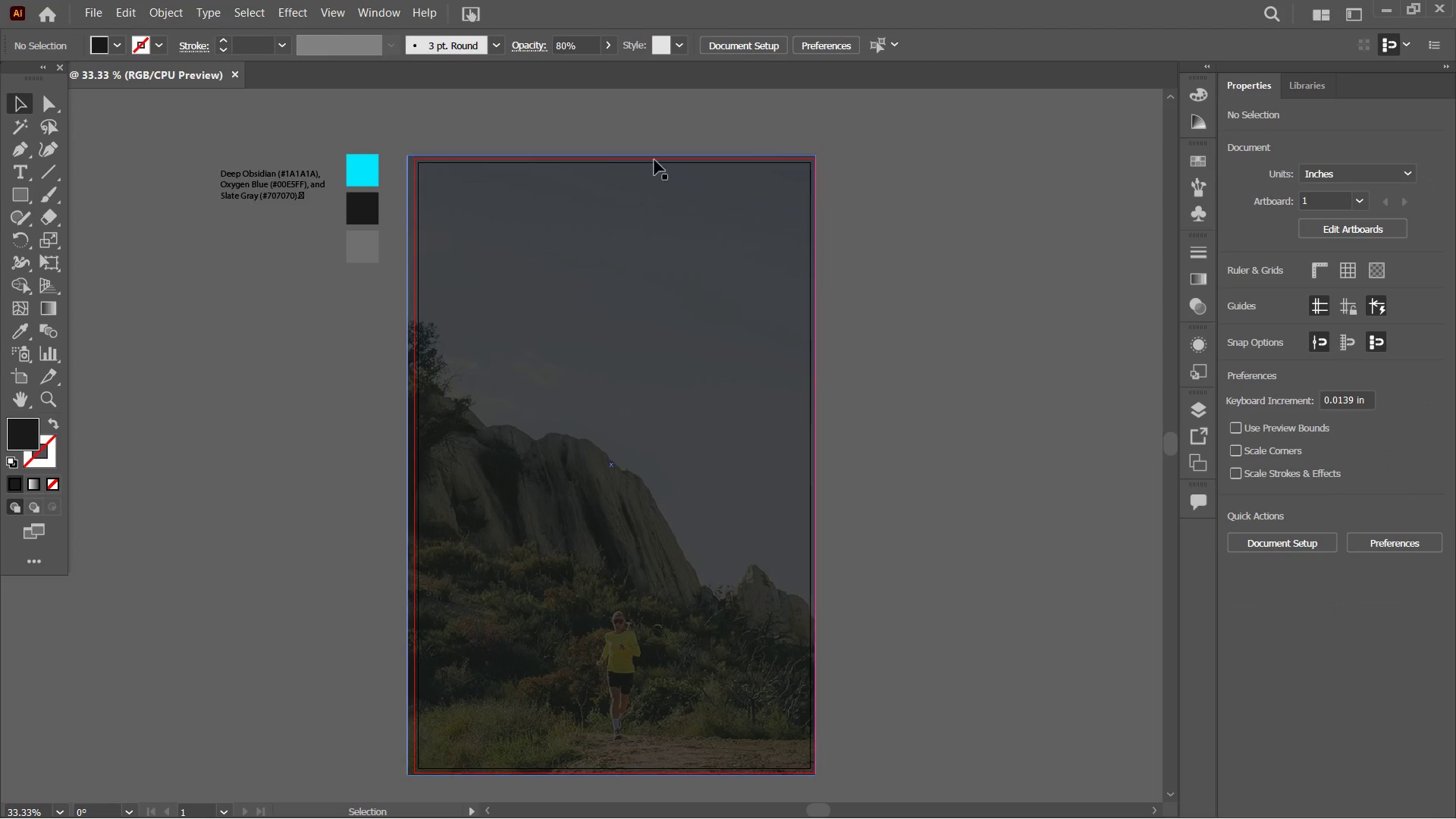 
left_click_drag(start_coordinate=[639, 90], to_coordinate=[714, 311])
 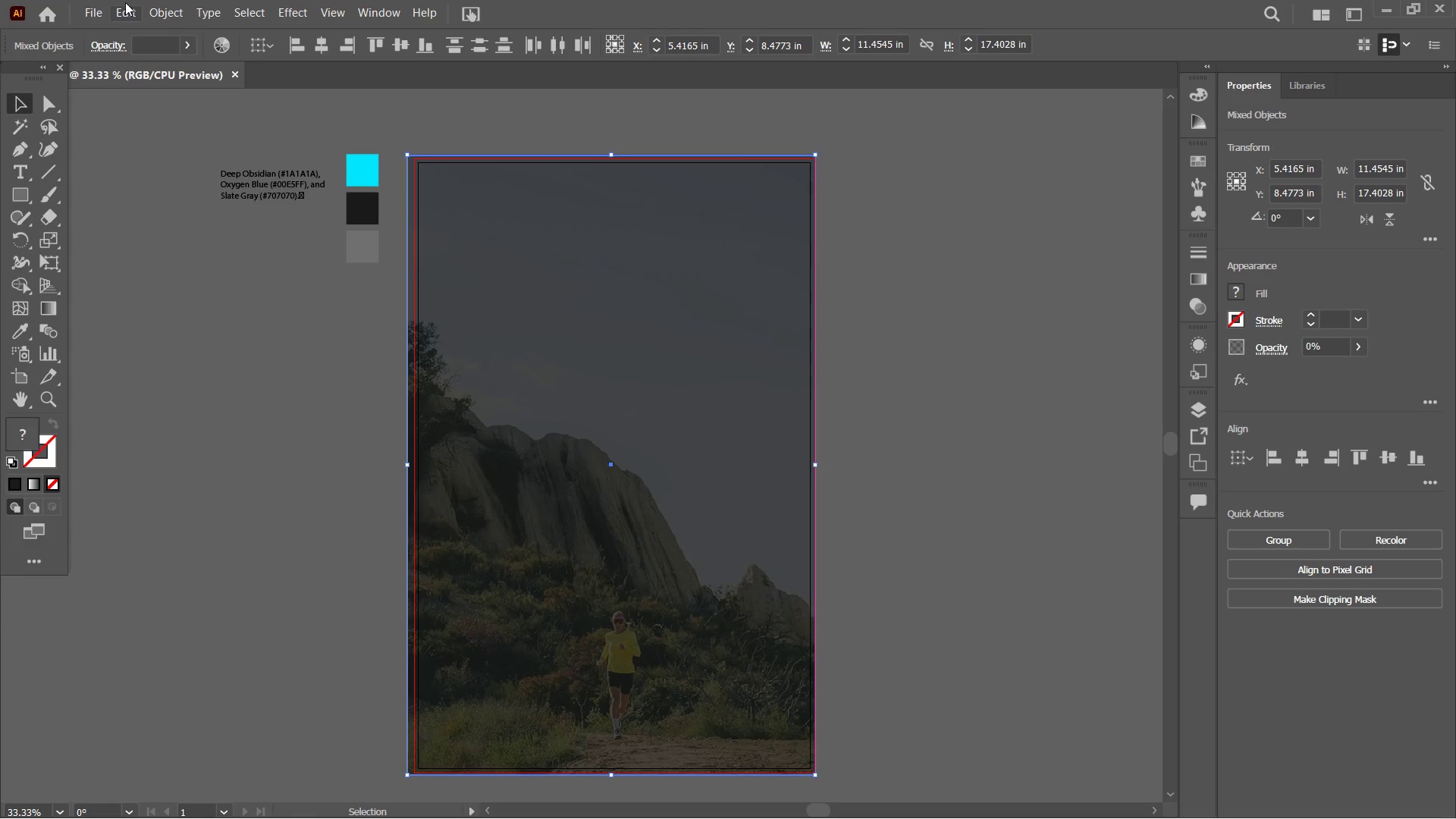 
left_click([169, 15])
 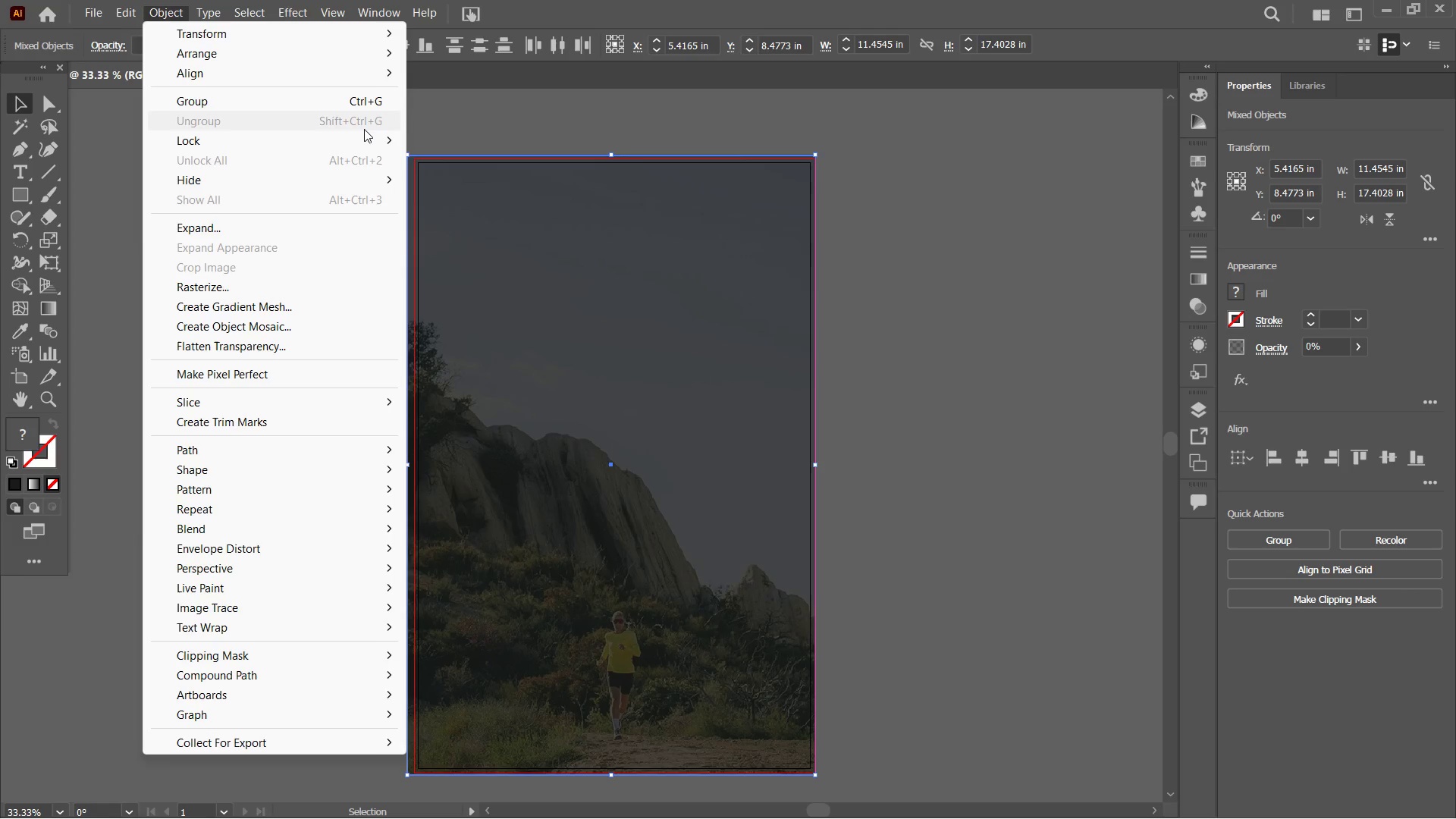 
left_click([362, 147])
 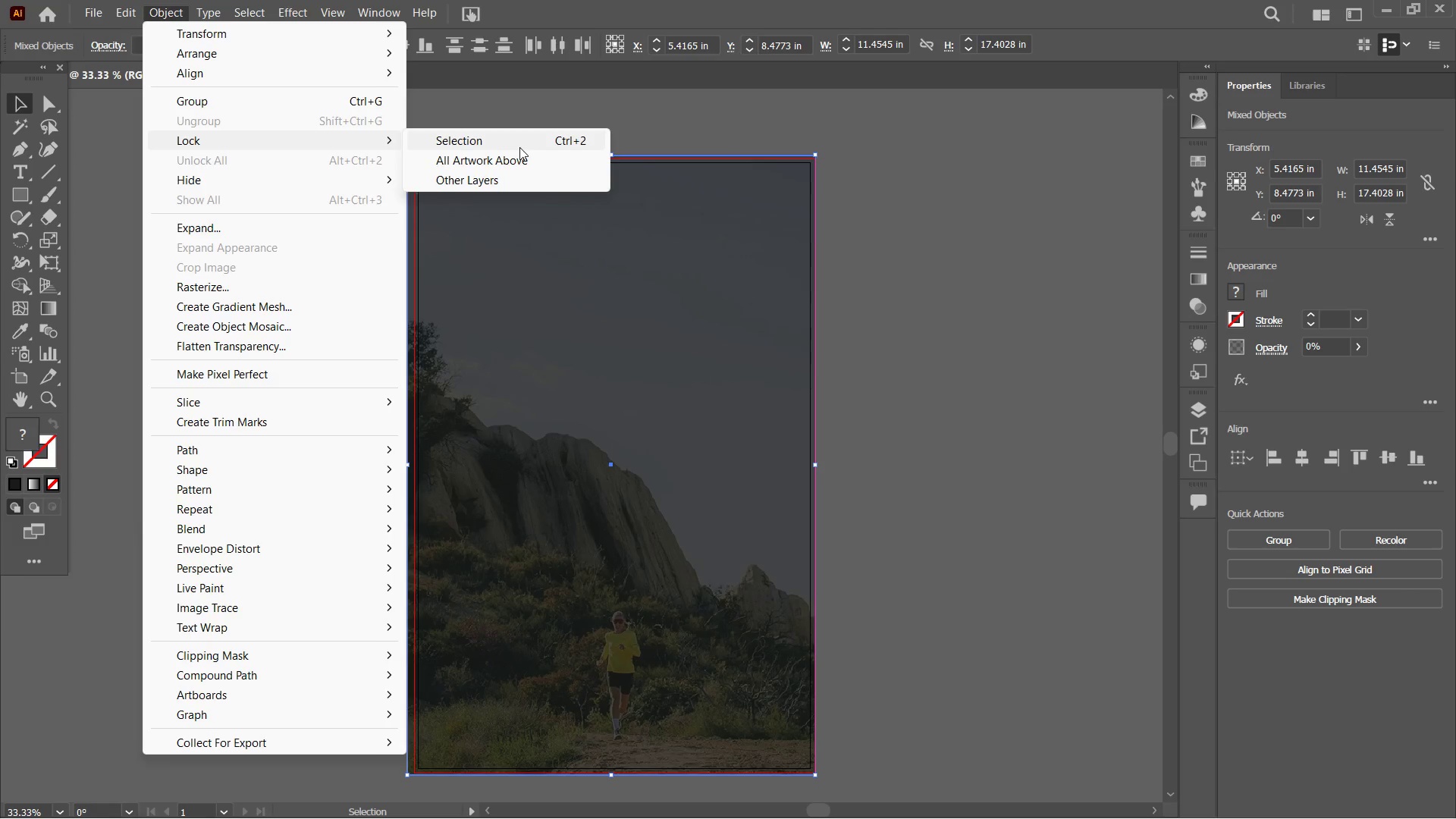 
double_click([519, 147])
 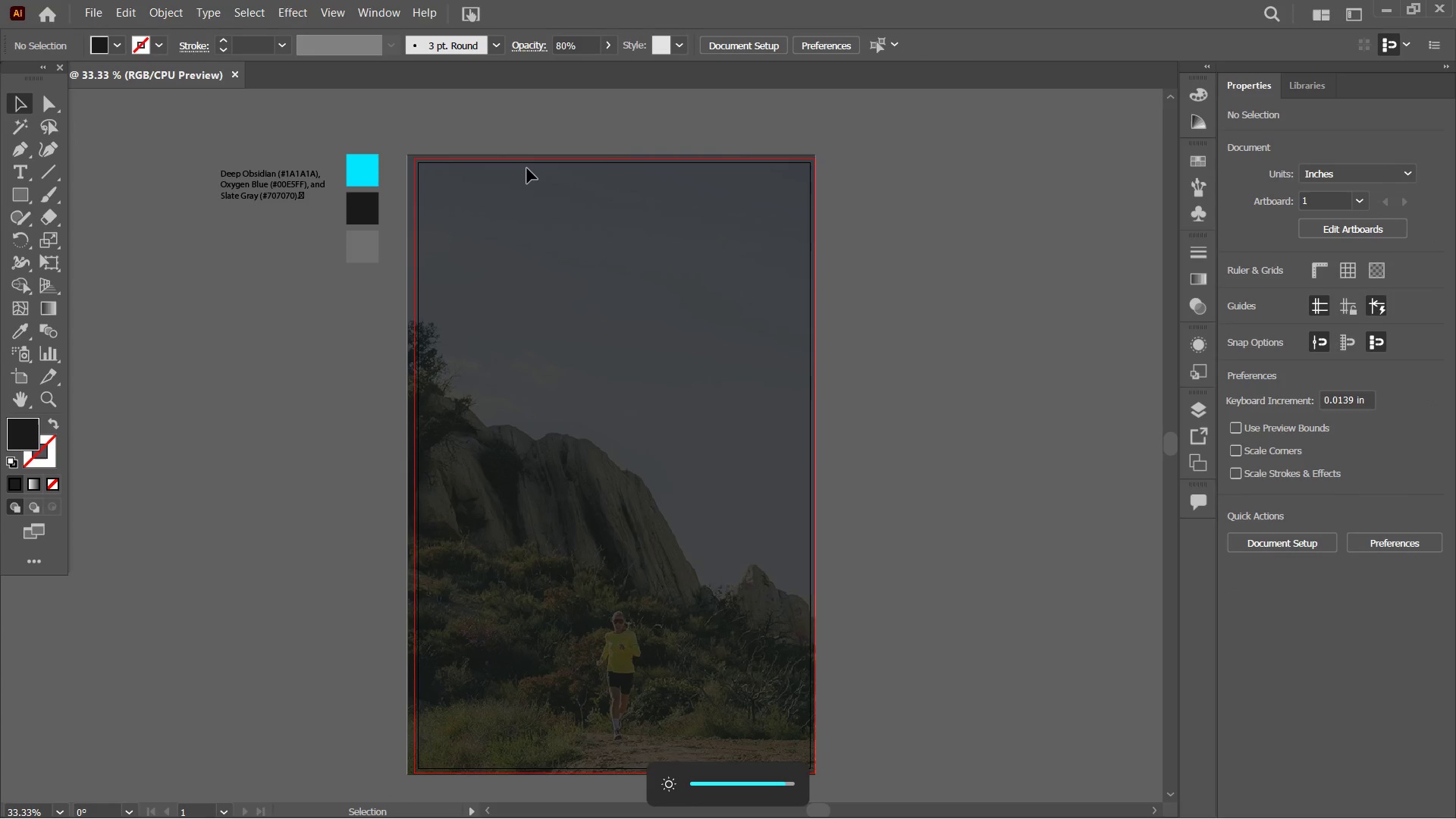 
wait(5.67)
 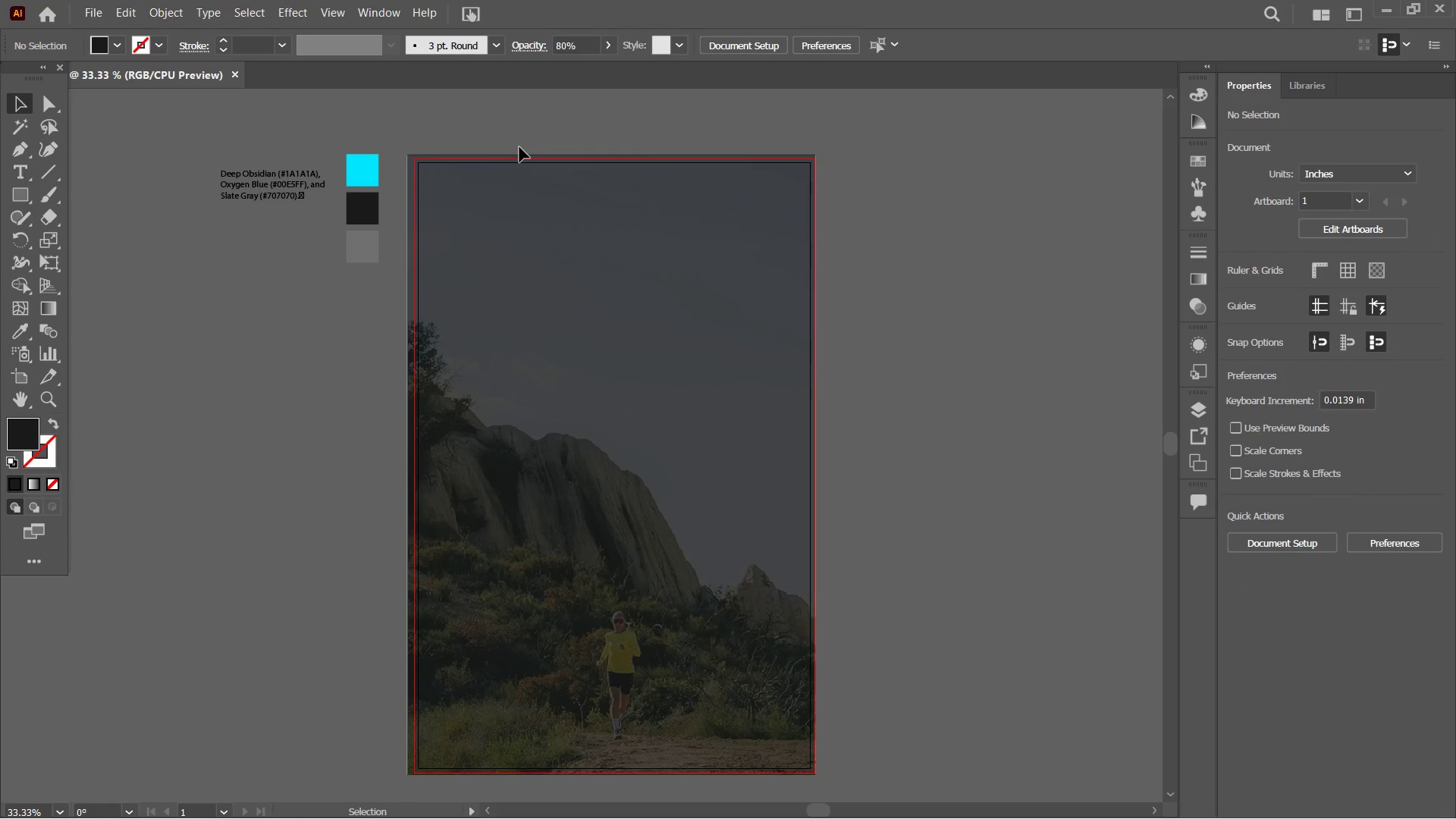 
left_click_drag(start_coordinate=[862, 312], to_coordinate=[864, 306])
 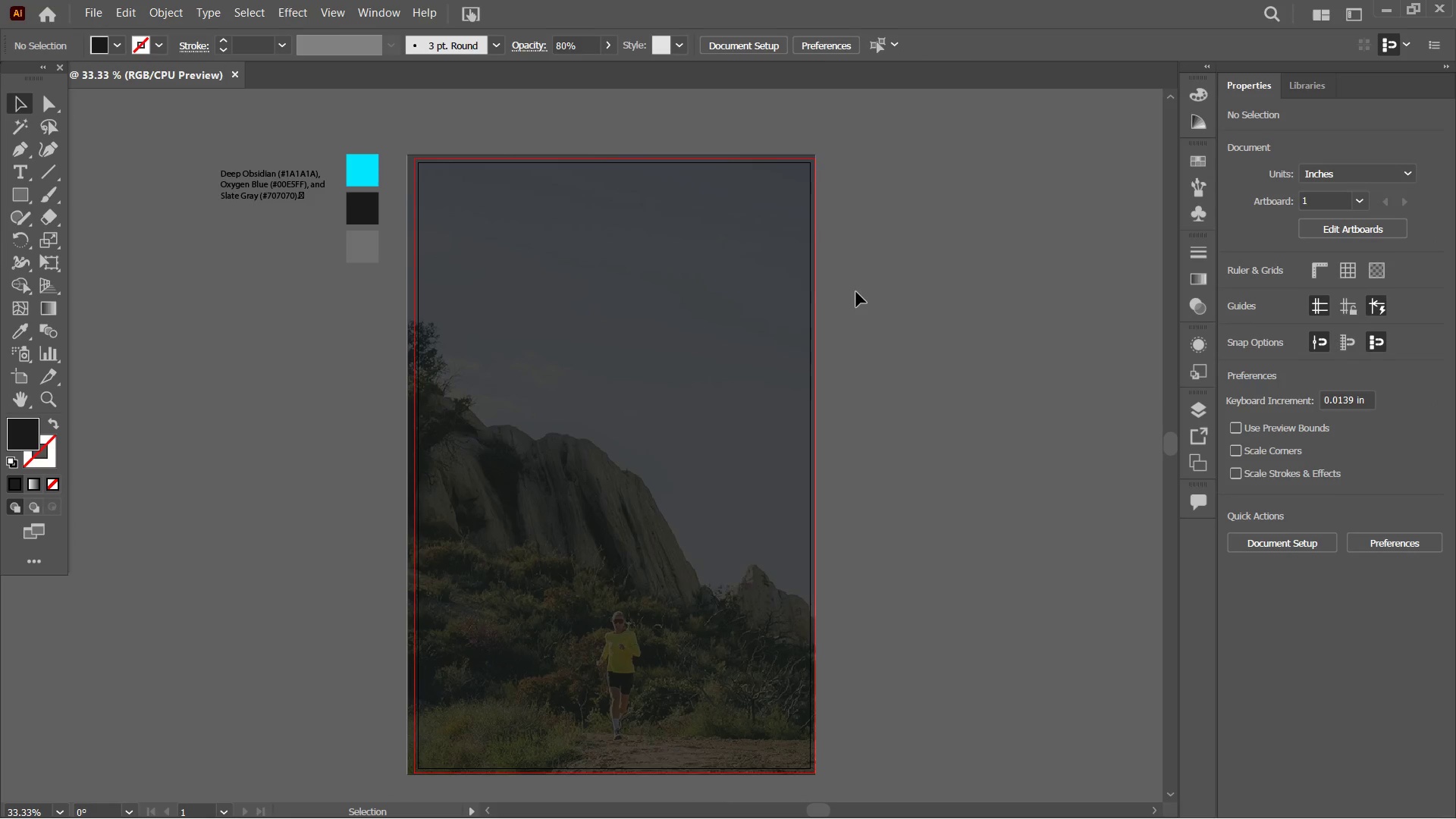 
left_click([619, 309])
 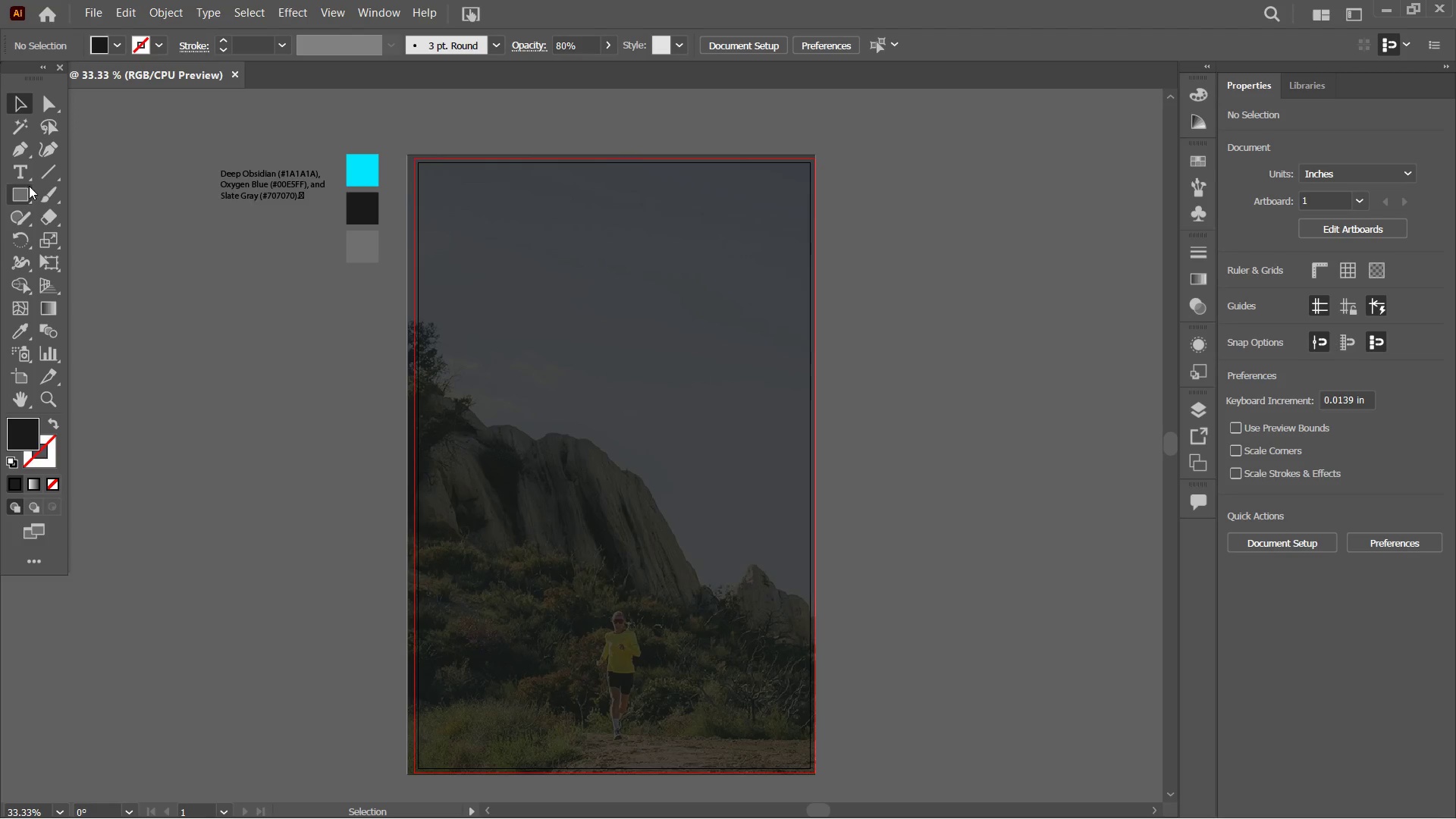 
left_click([31, 179])
 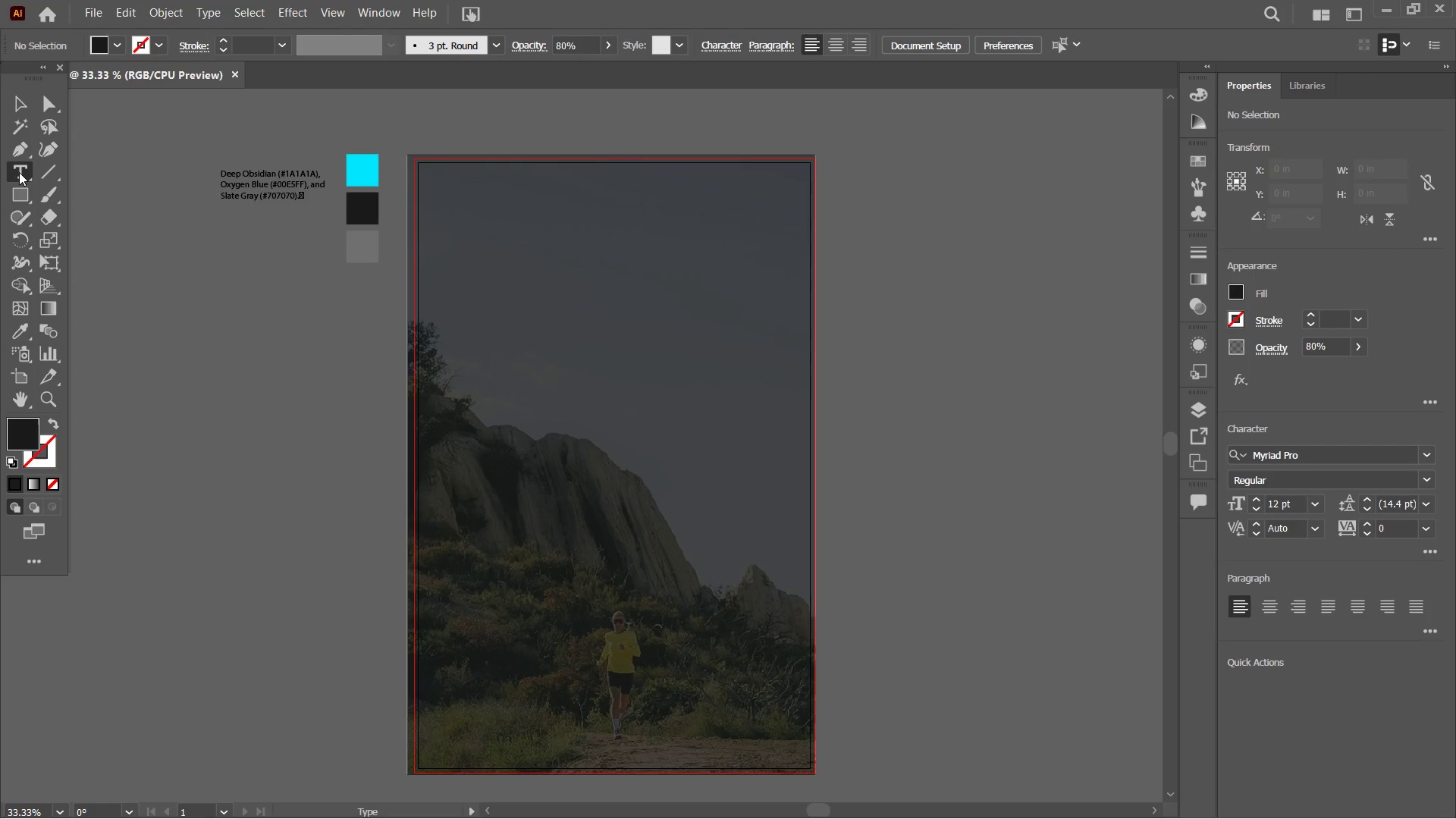 
wait(7.41)
 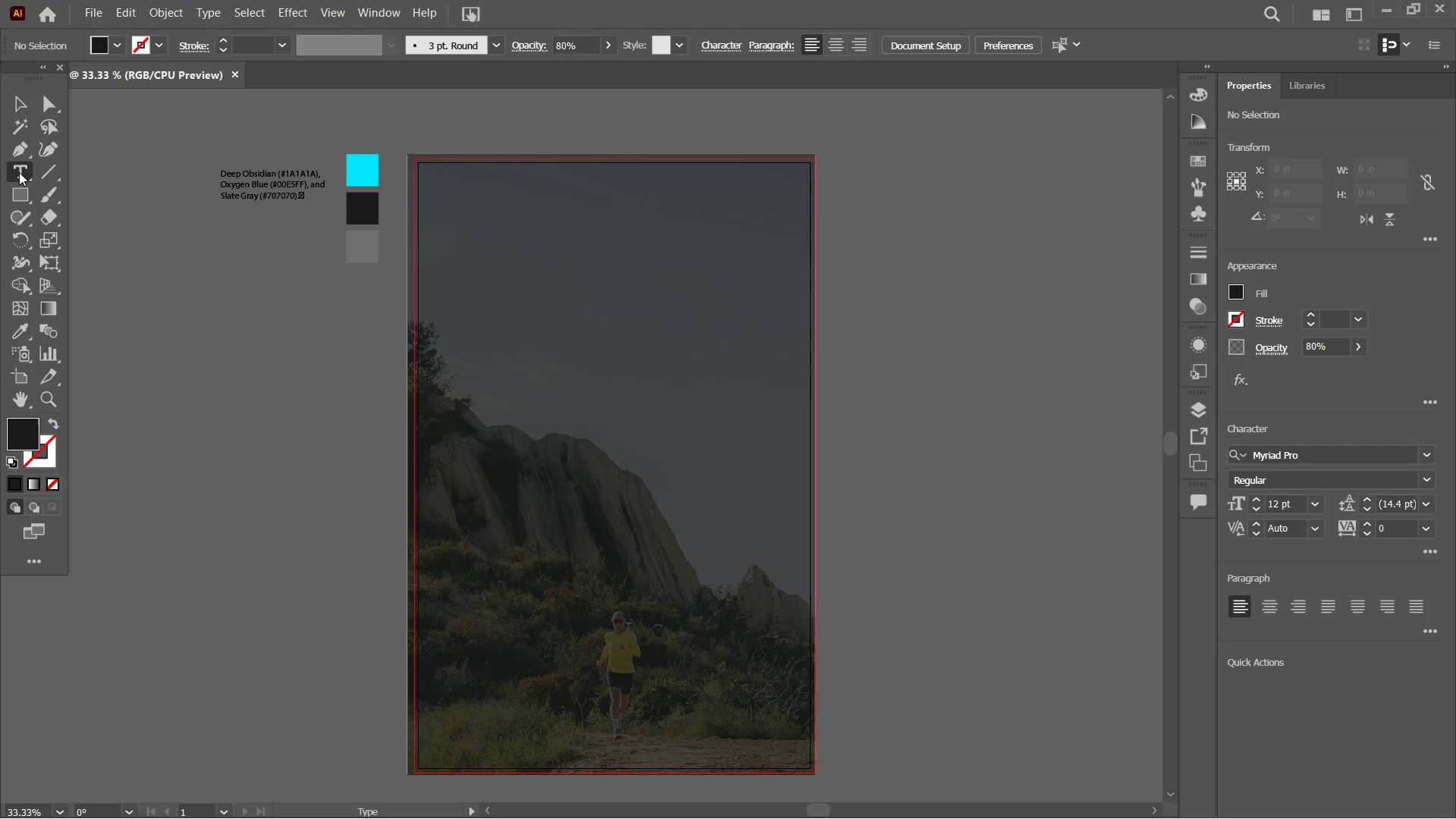 
left_click([495, 211])
 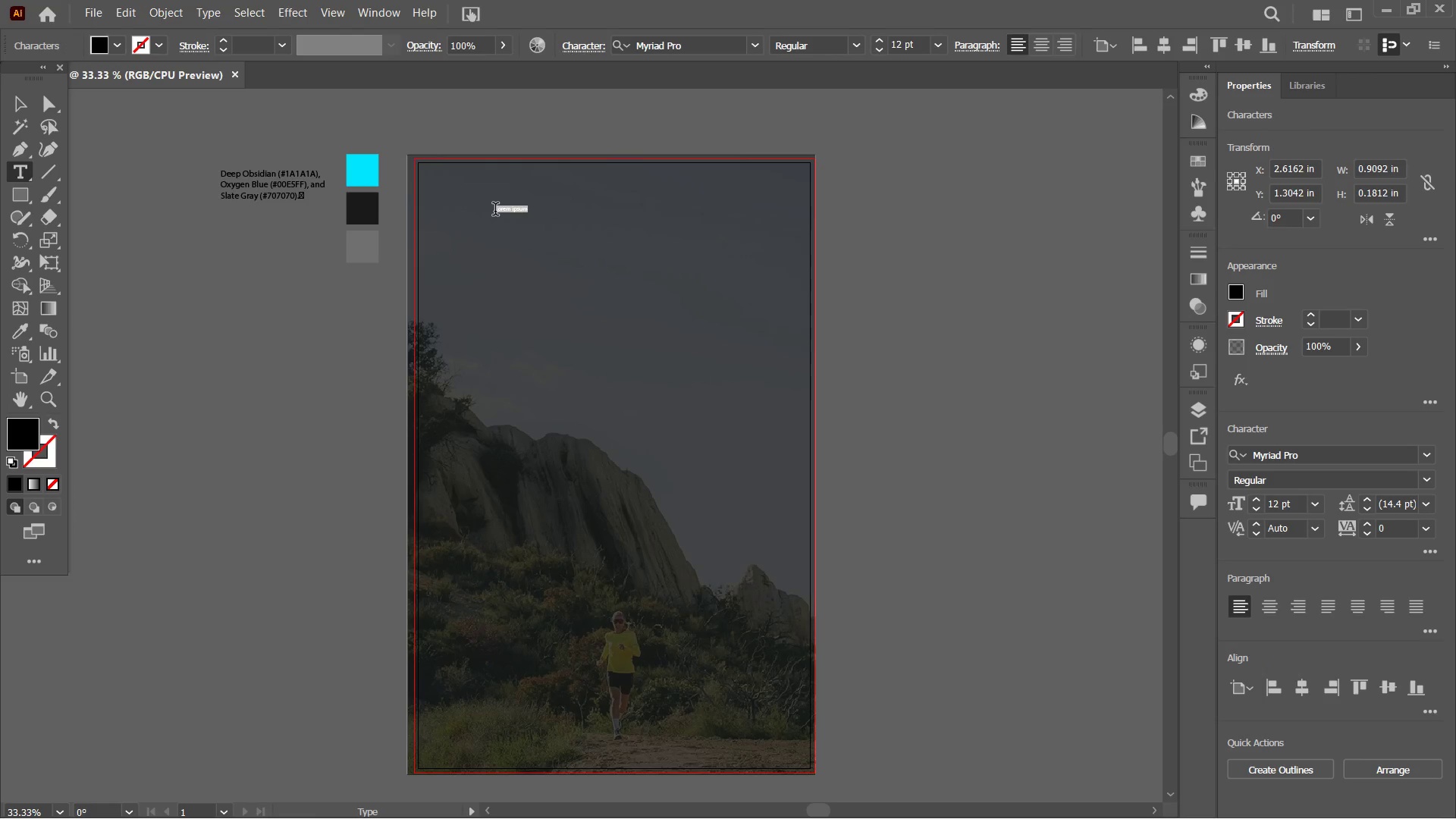 
type(SEA)
 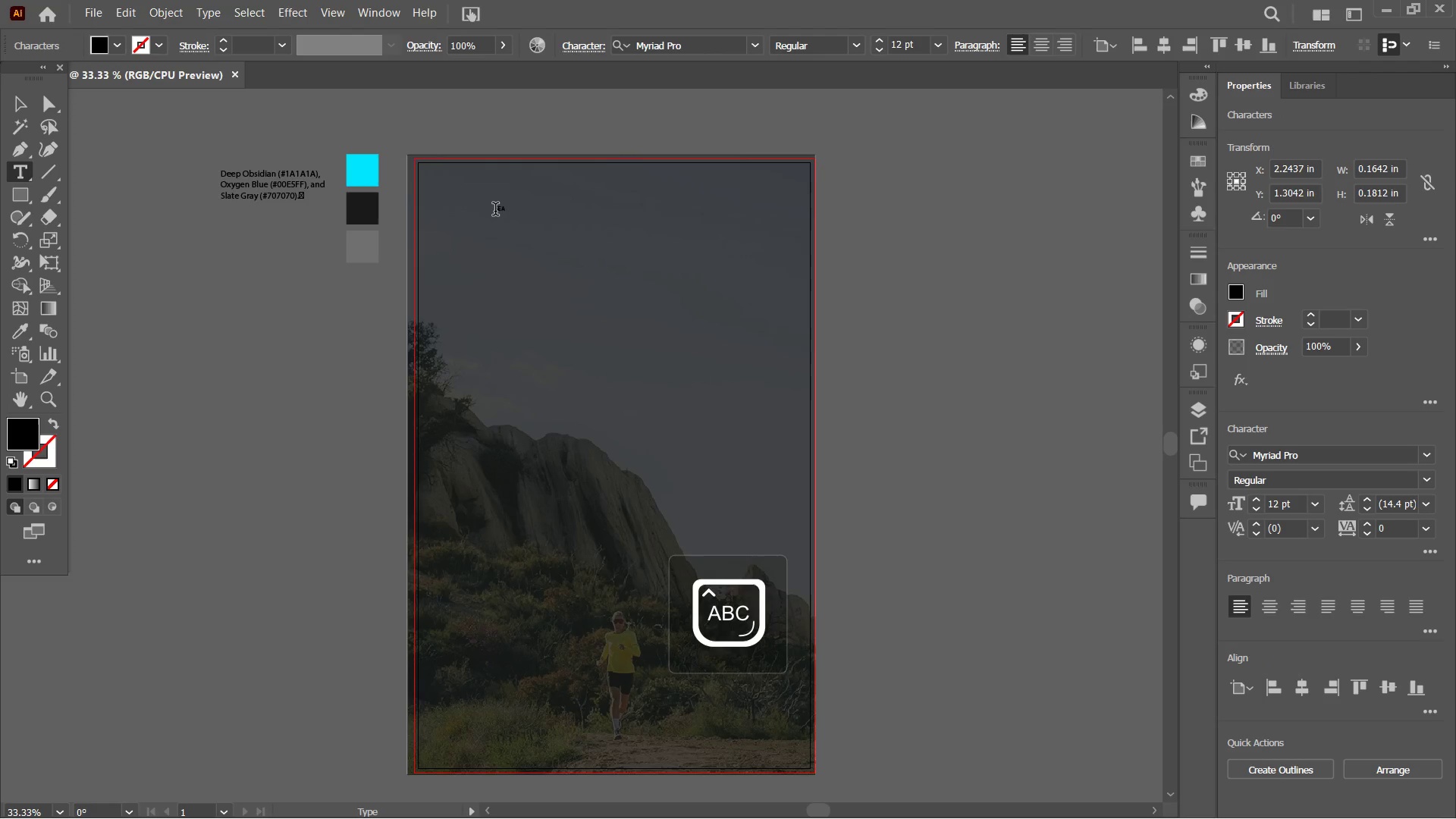 
key(Control+Equal)
 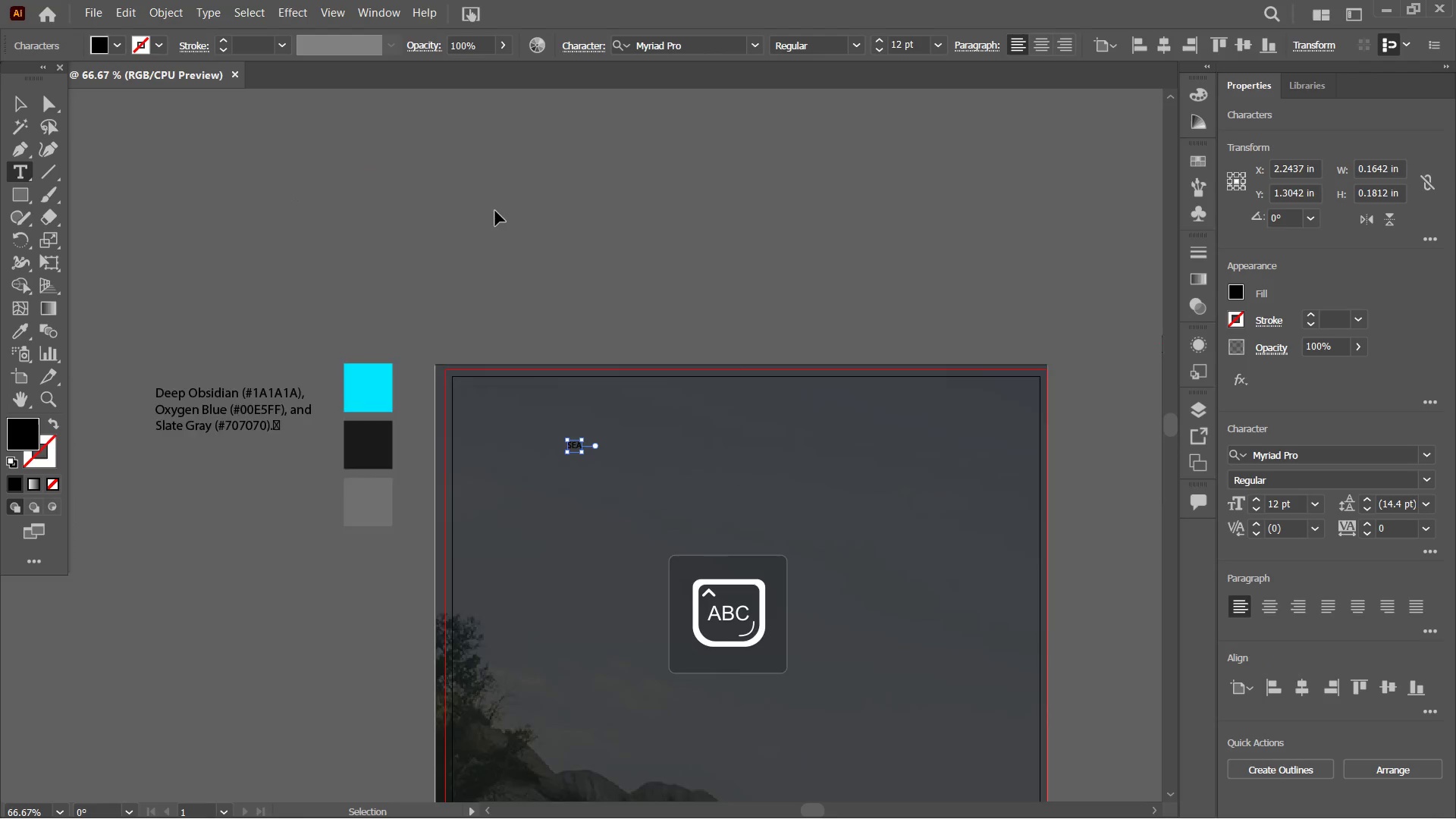 
key(Control+Equal)
 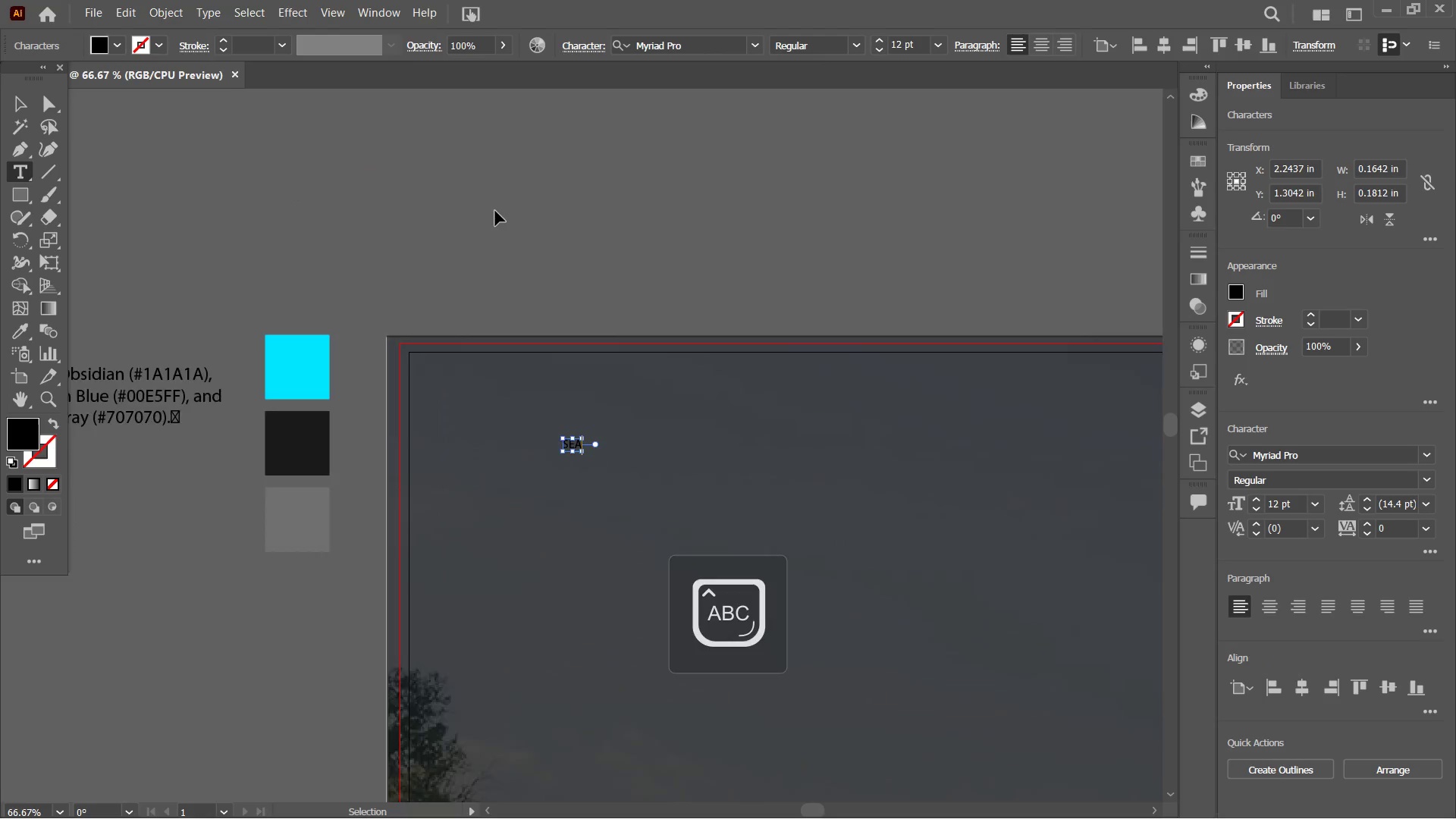 
key(Control+Equal)
 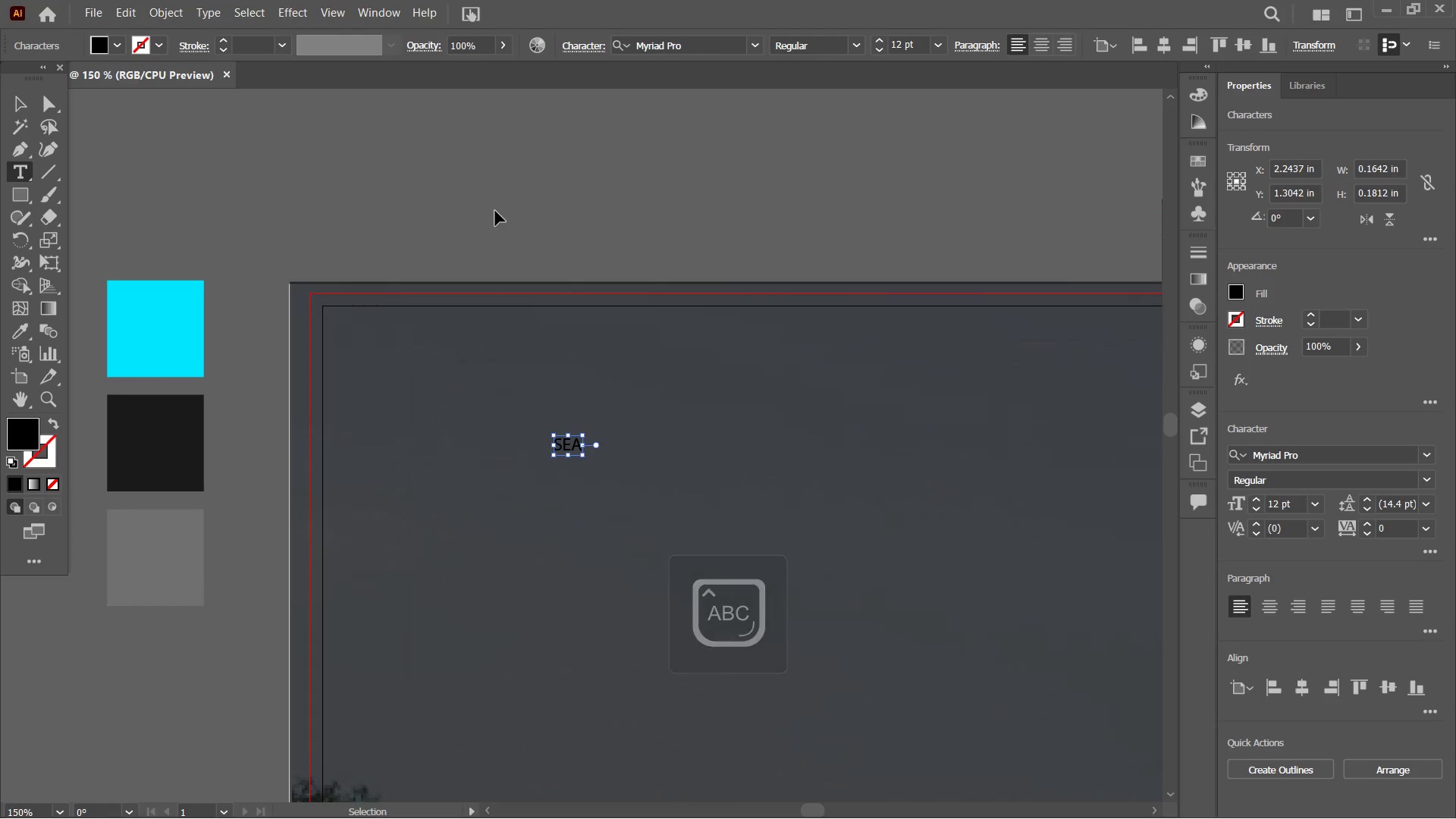 
key(Control+Equal)
 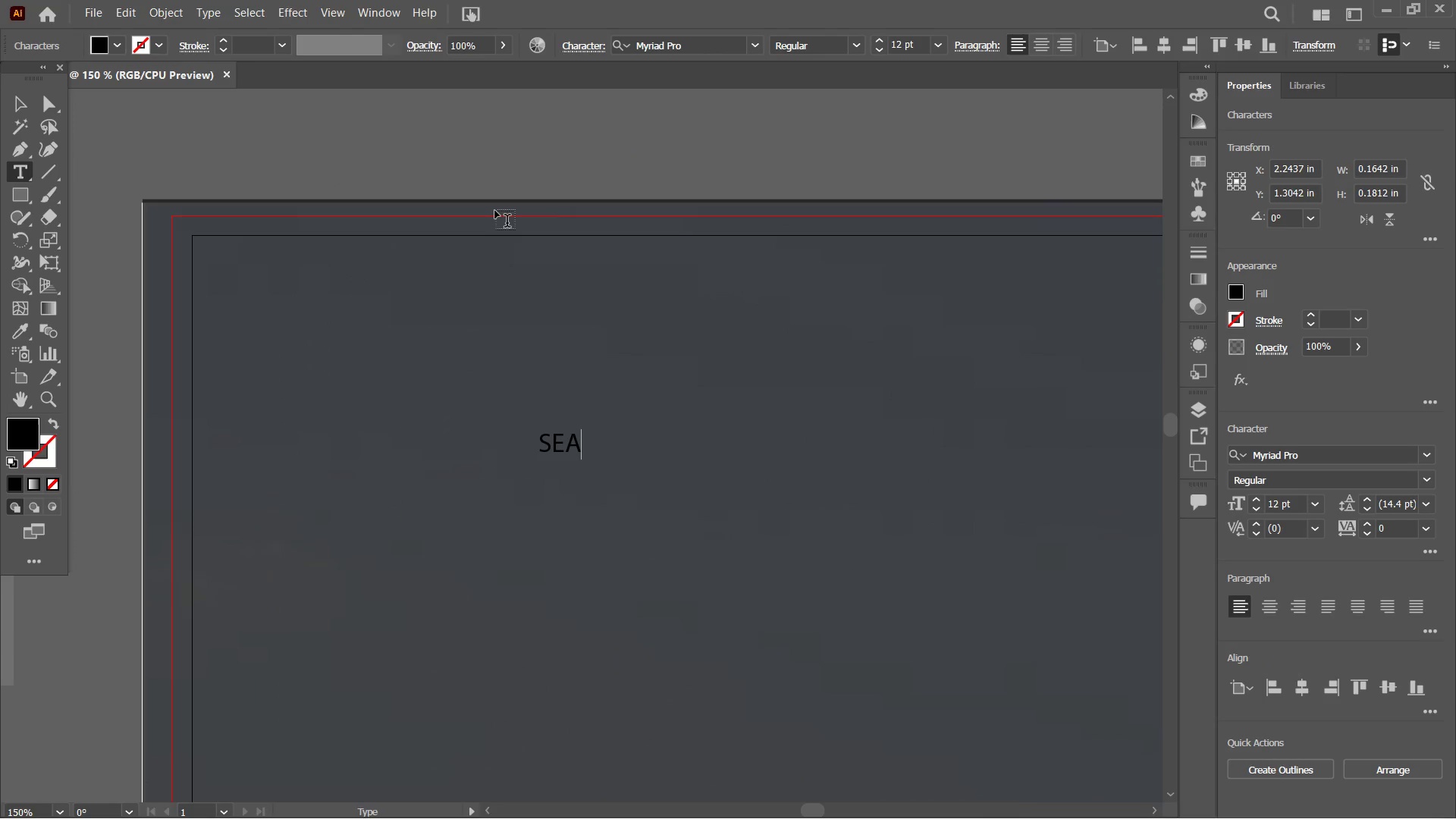 
type( LEVEL )
 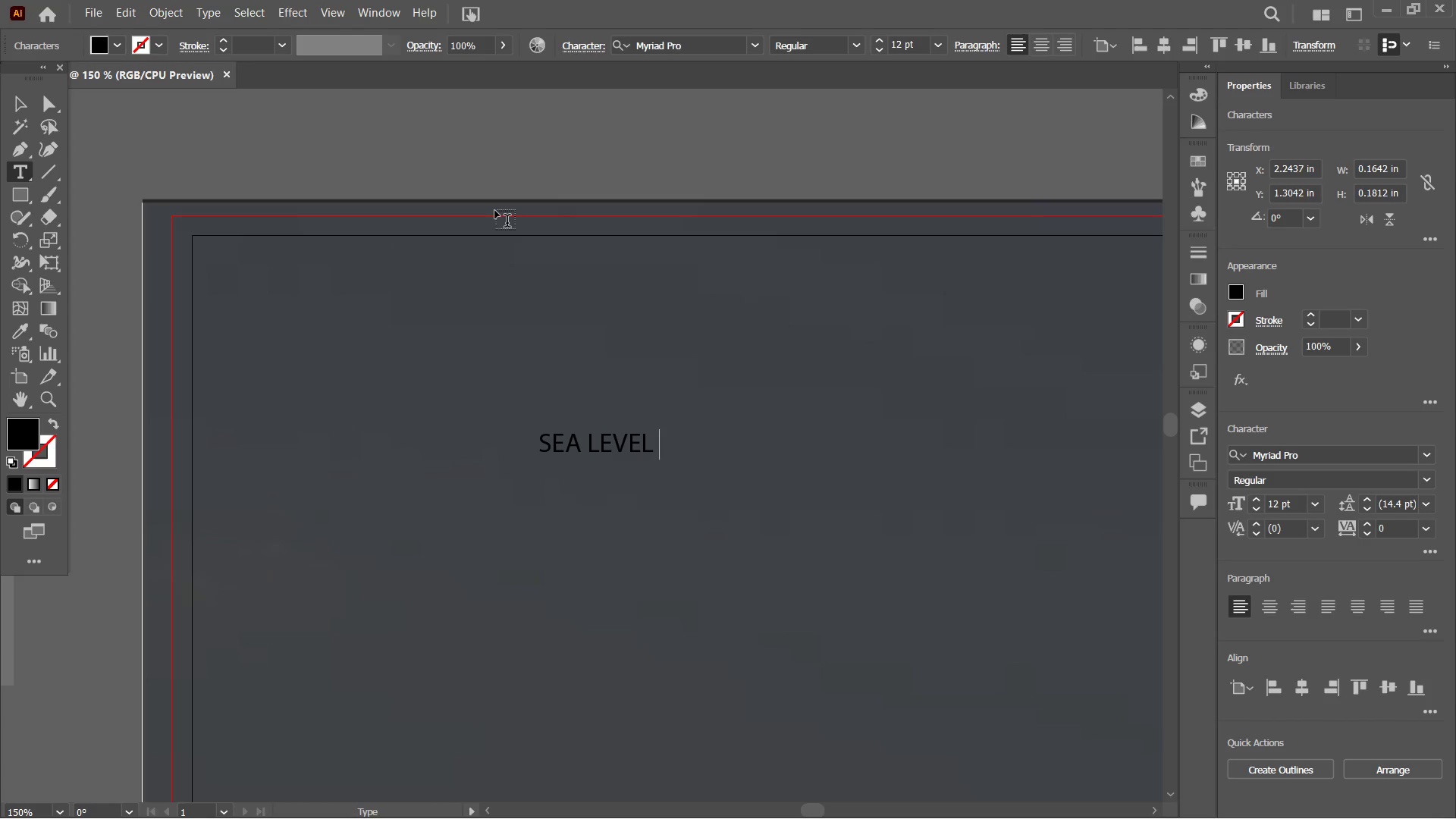 
wait(5.38)
 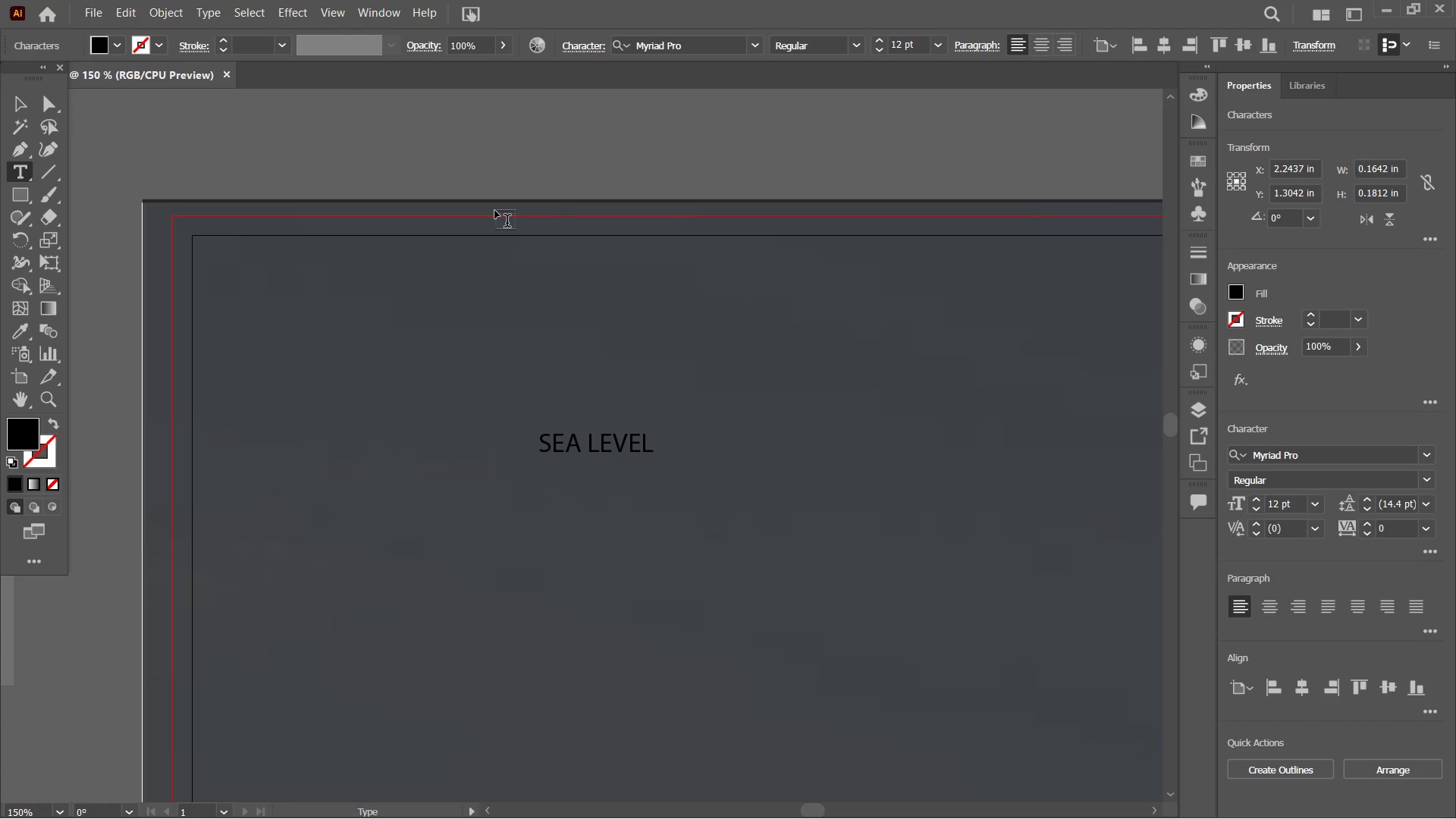 
left_click([25, 111])
 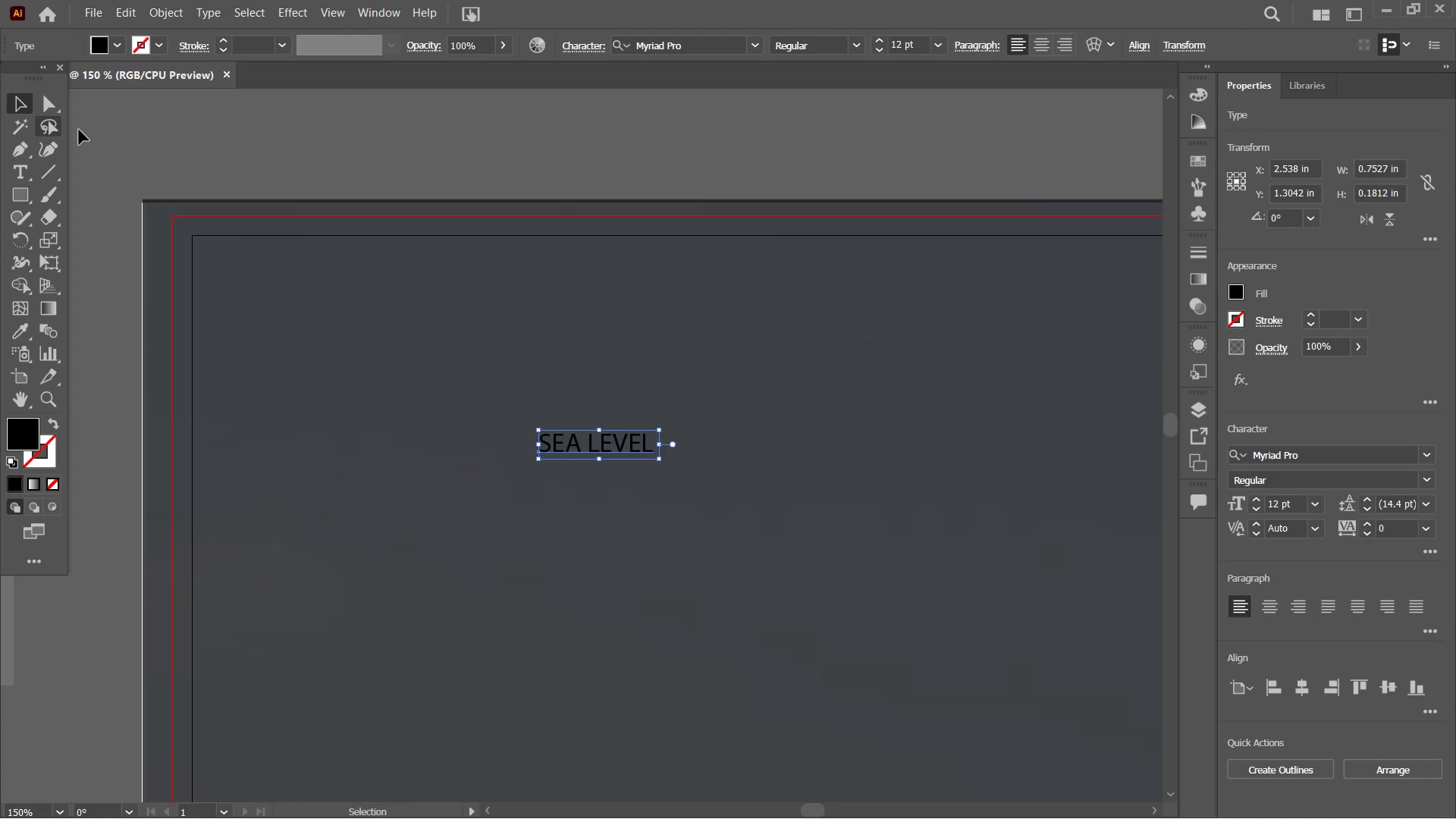 
key(Control+C)
 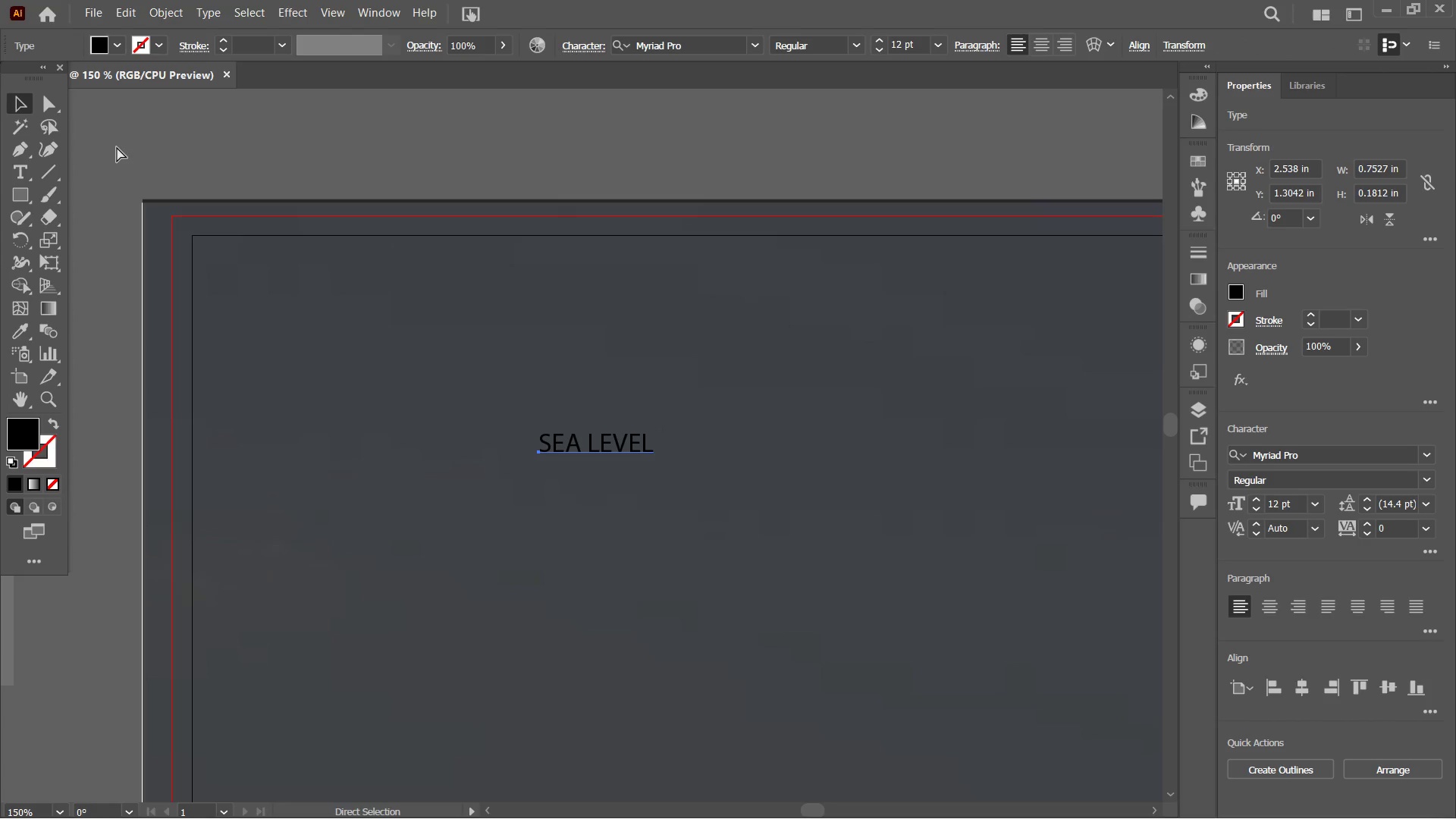 
key(Control+V)
 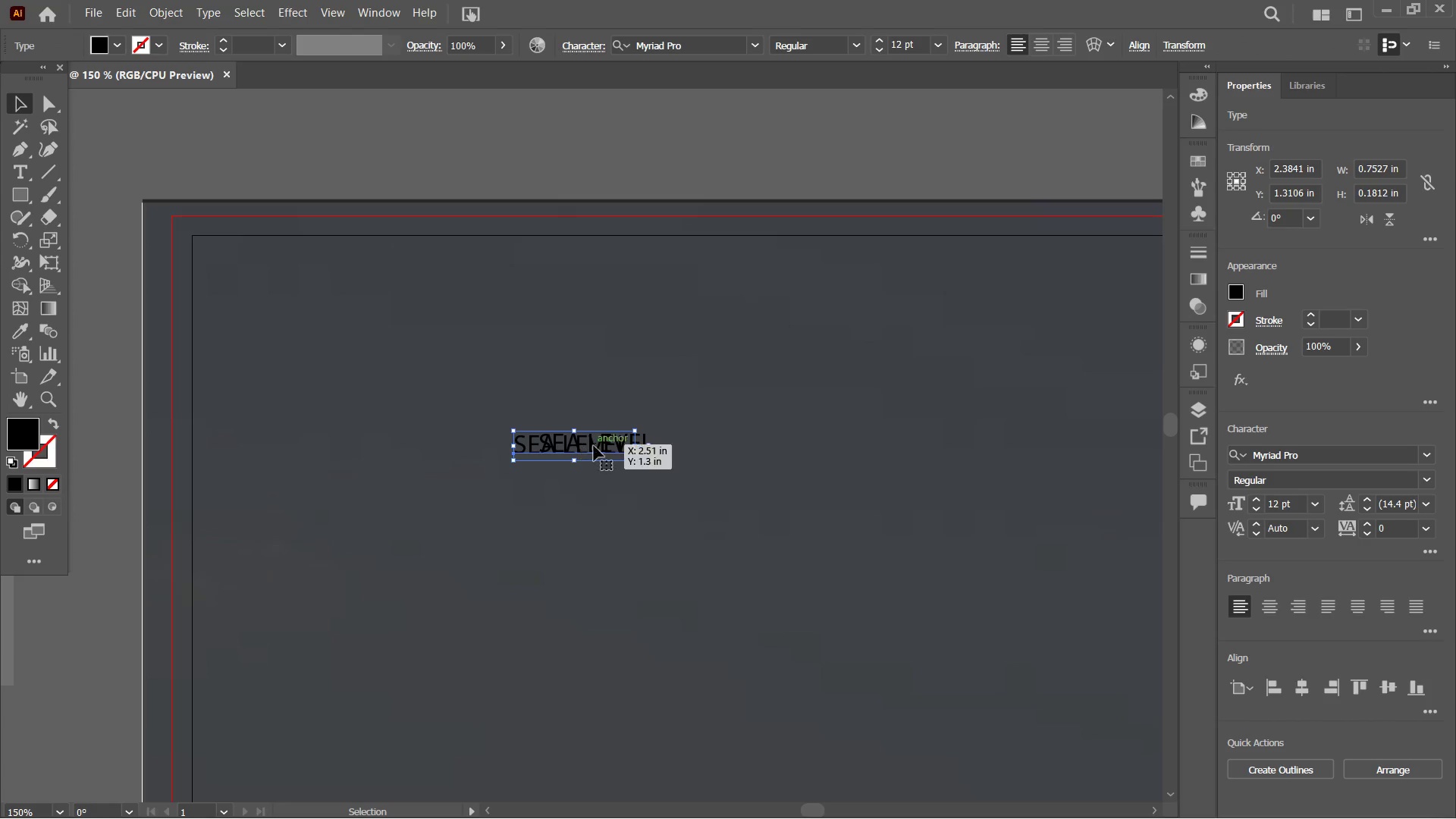 
left_click_drag(start_coordinate=[594, 446], to_coordinate=[800, 441])
 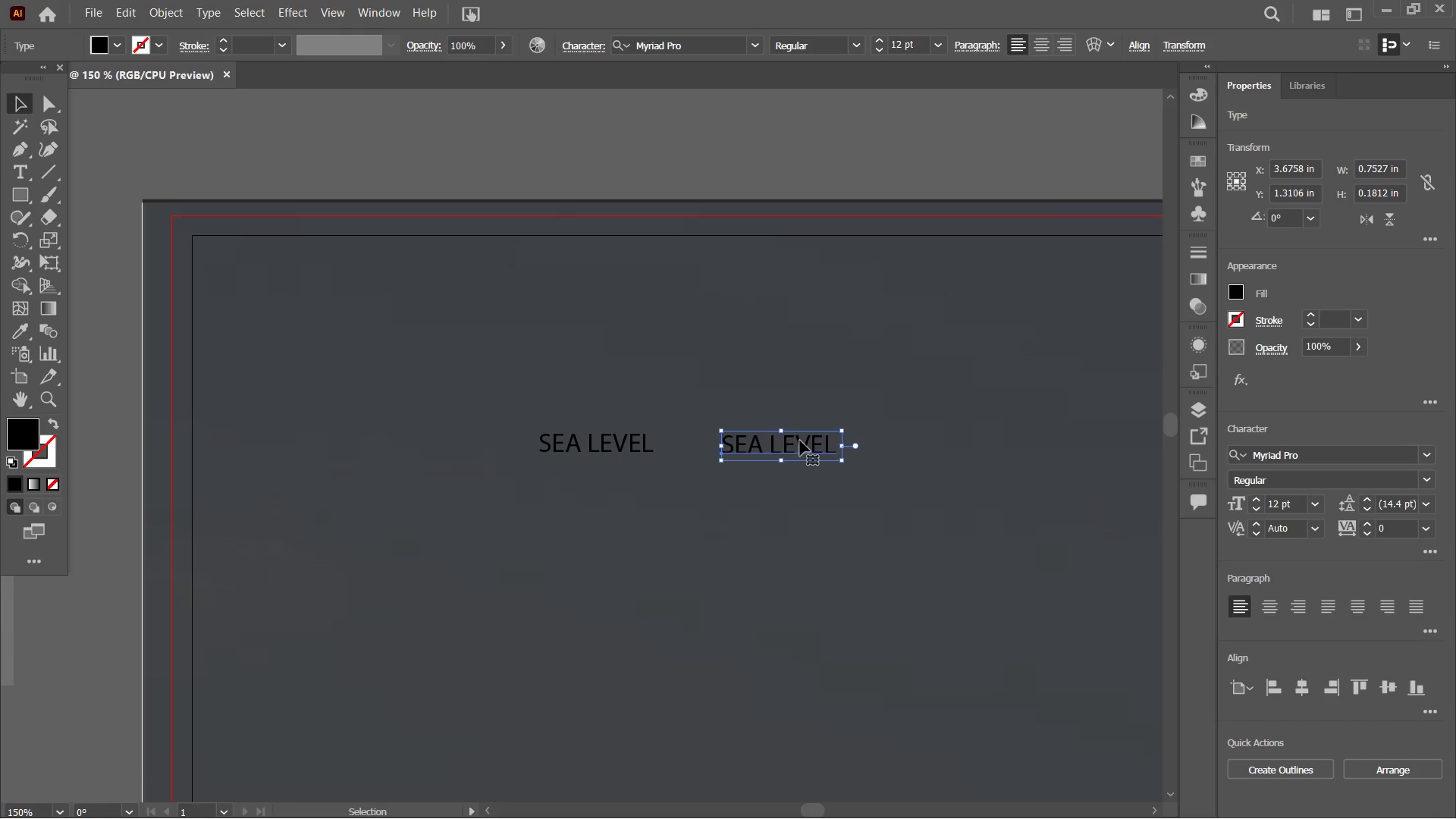 
double_click([800, 441])
 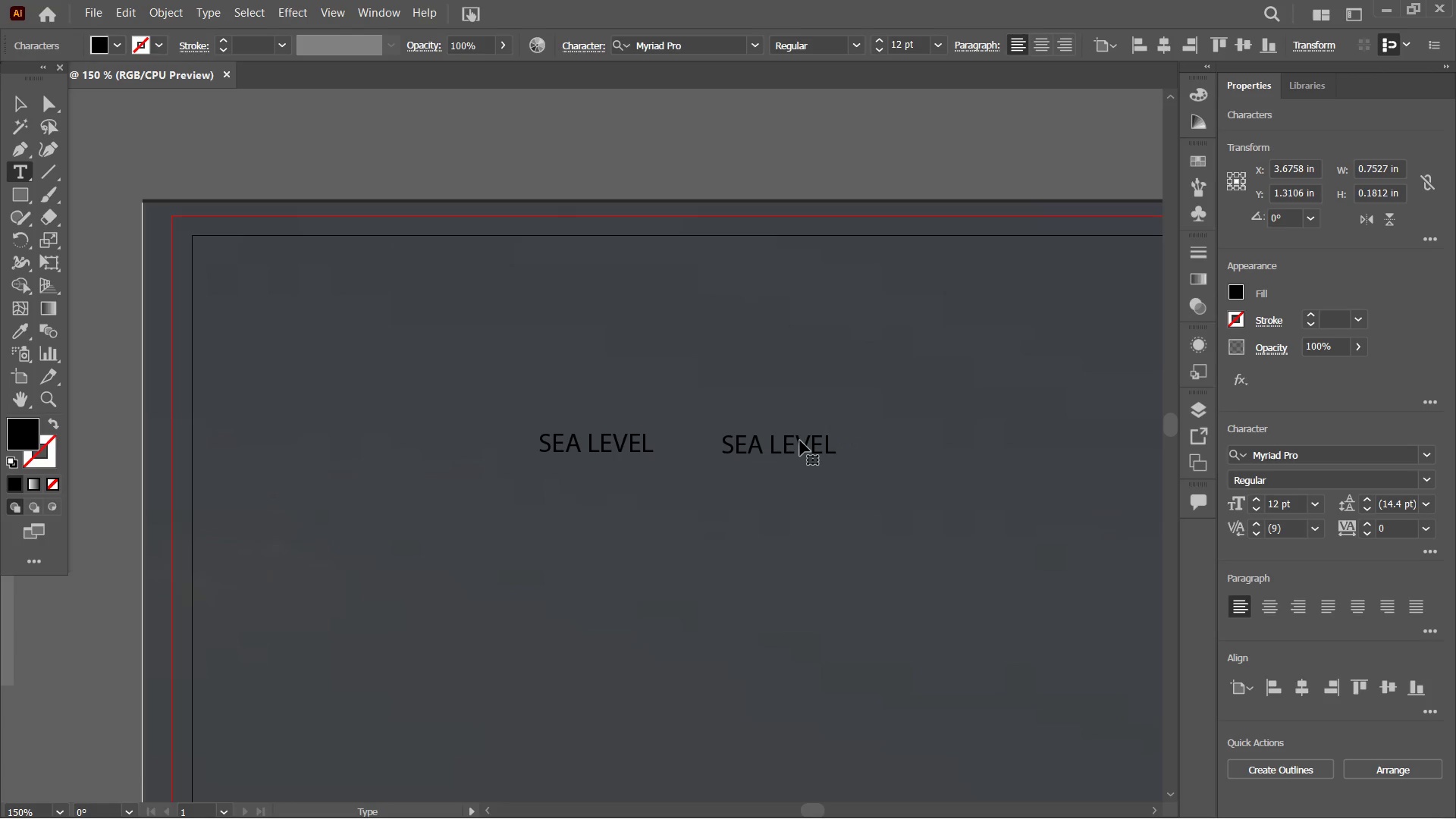 
triple_click([800, 441])
 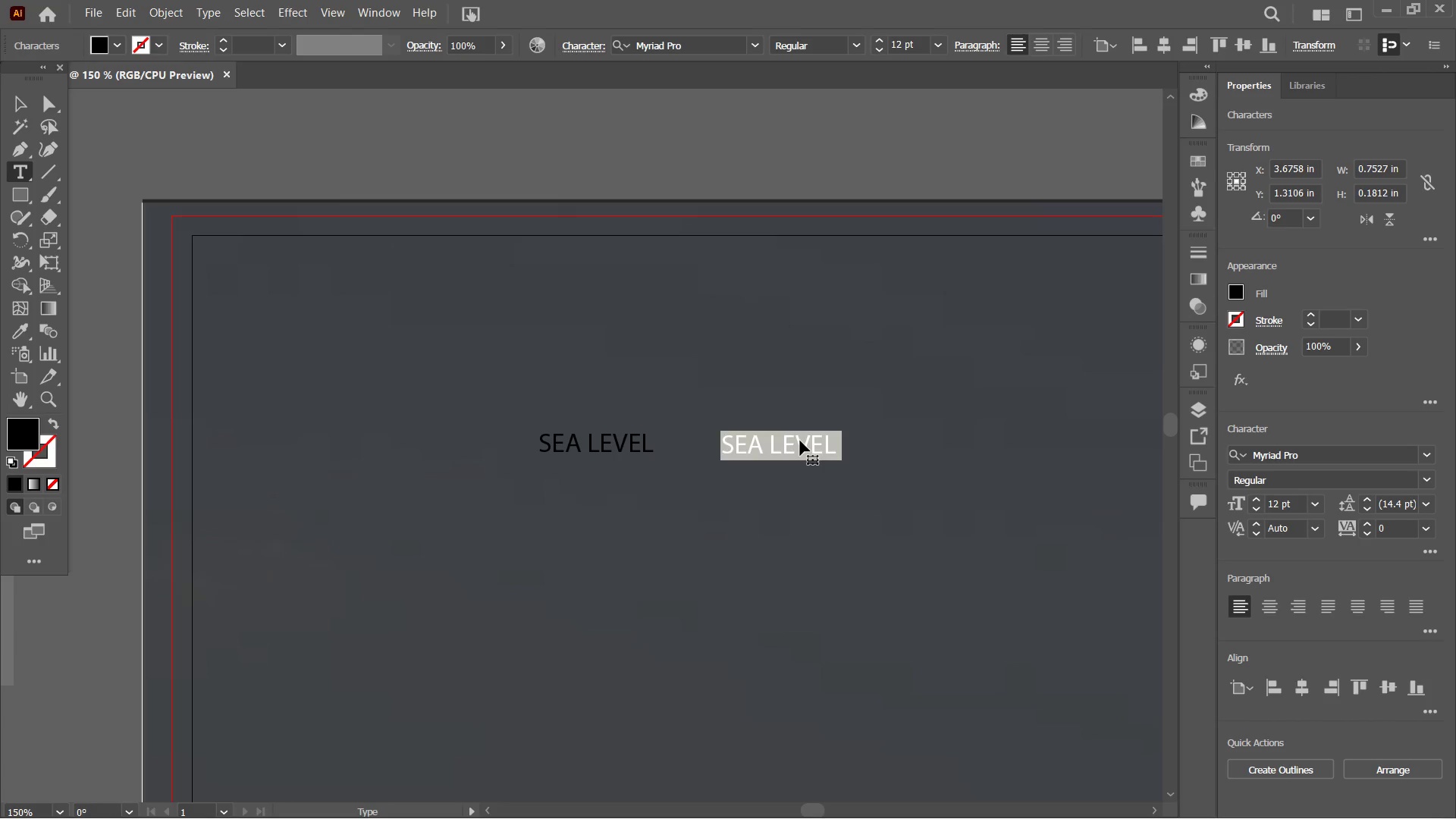 
type(HIGH ALTITUDE)
 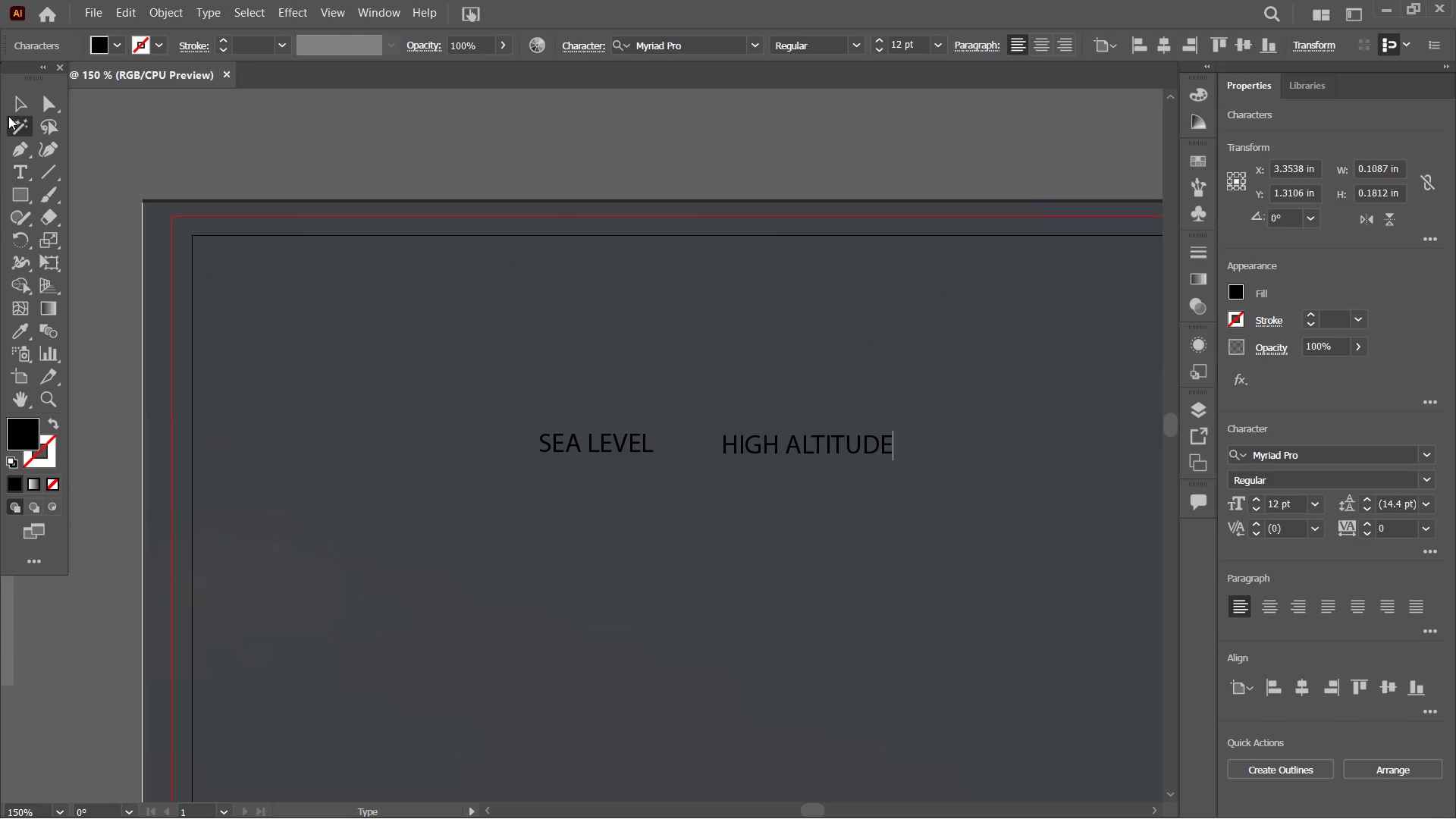 
double_click([10, 101])
 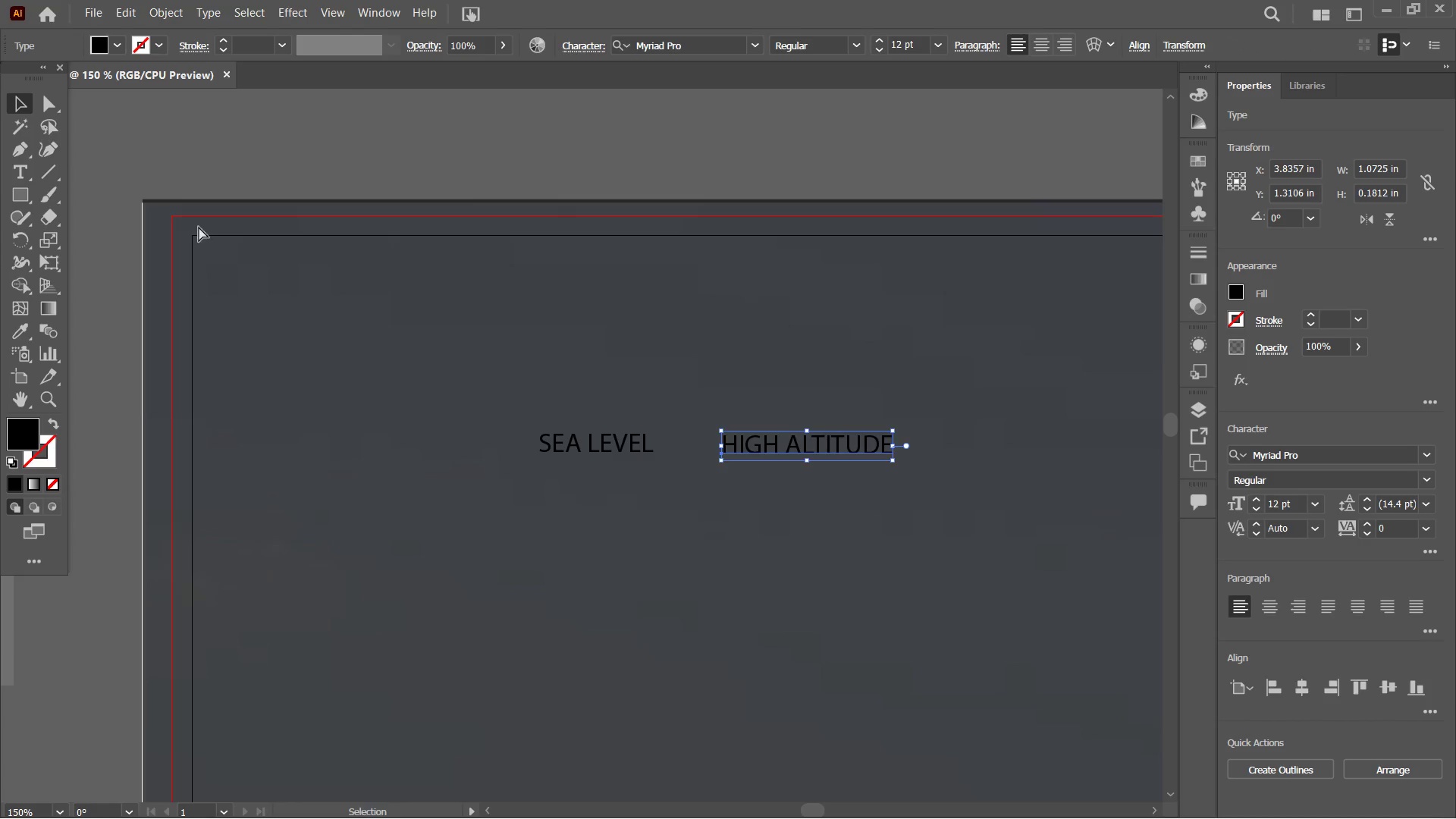 
key(Control+V)
 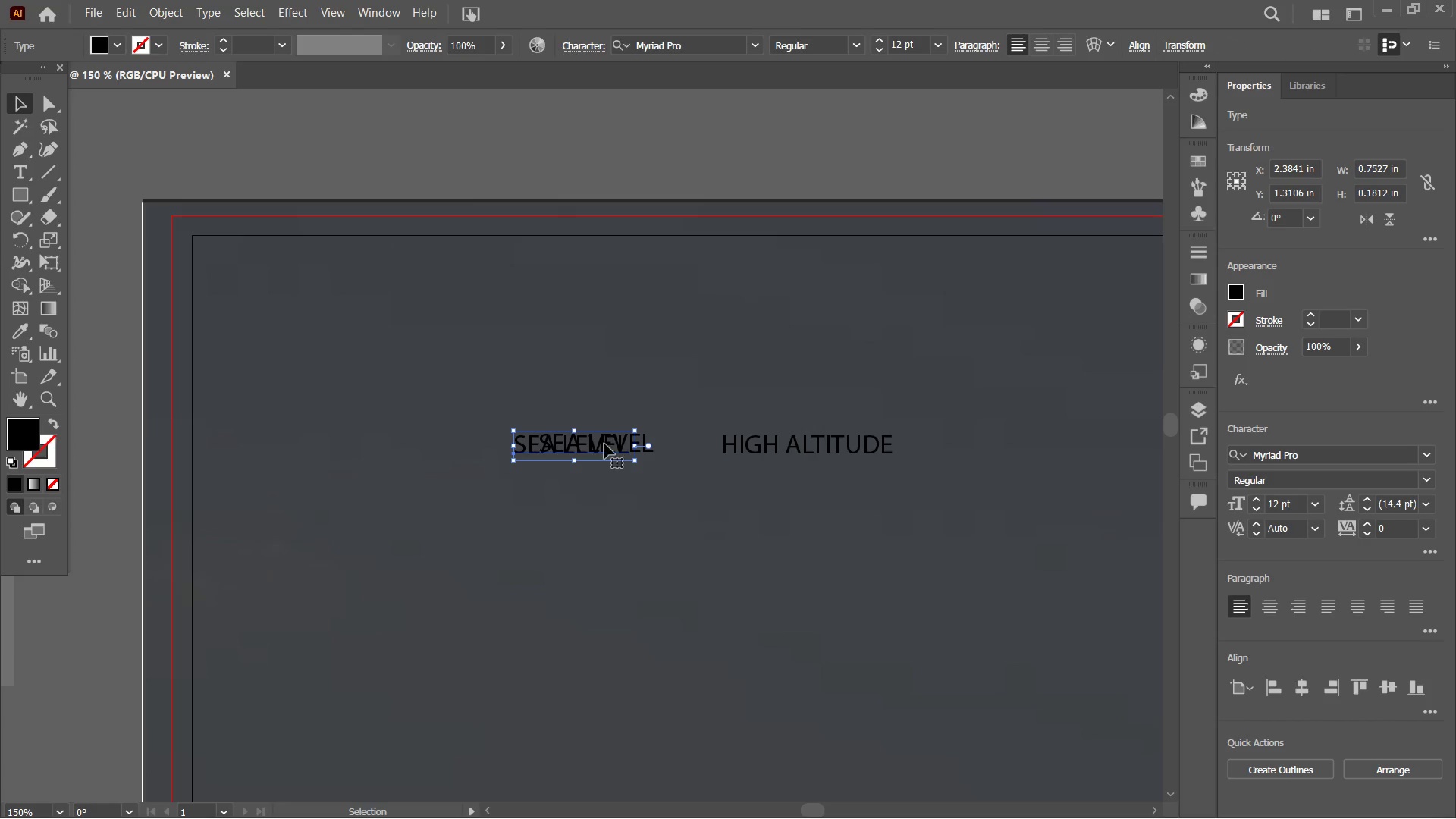 
left_click_drag(start_coordinate=[604, 444], to_coordinate=[677, 528])
 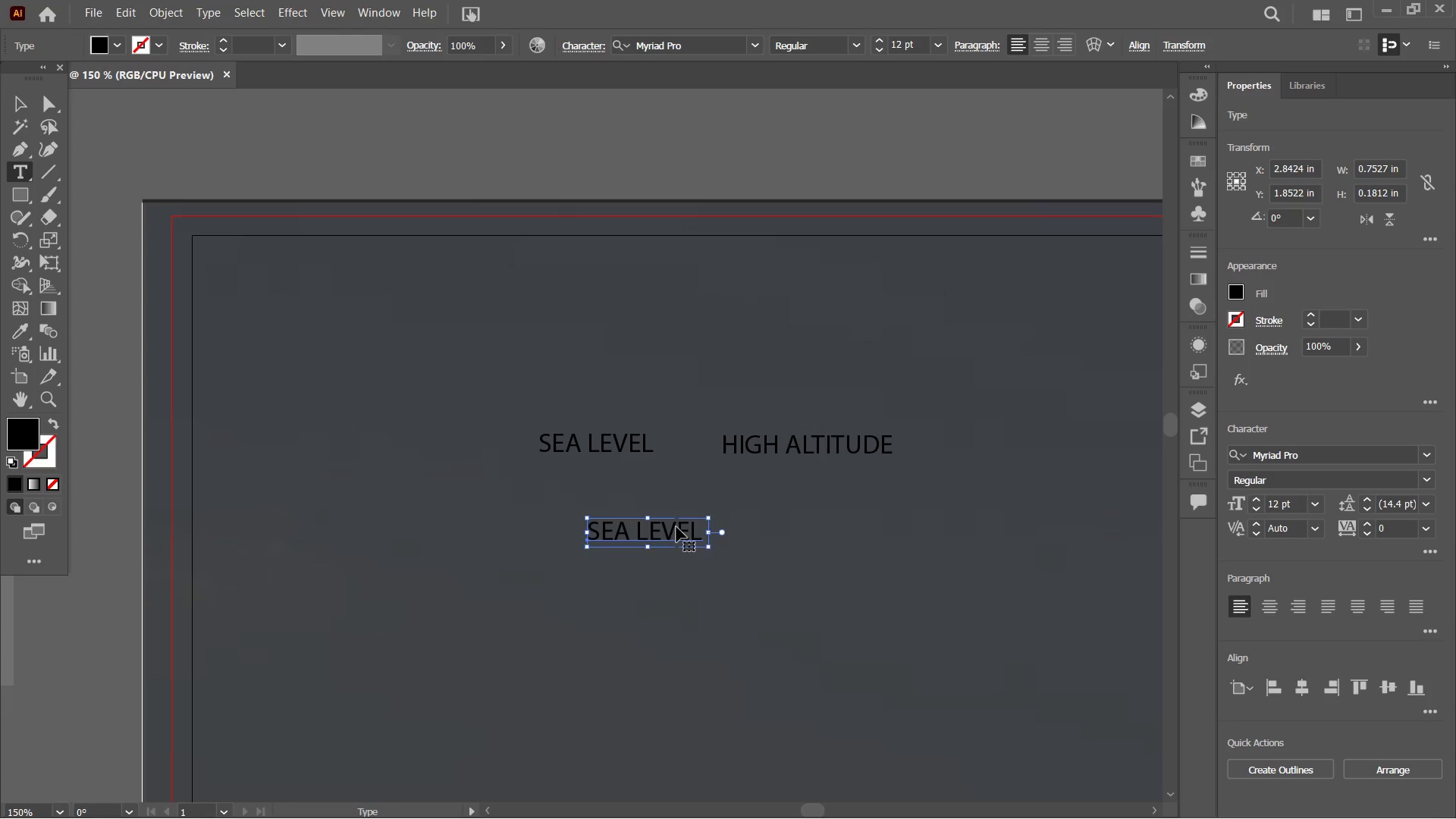 
double_click([676, 527])
 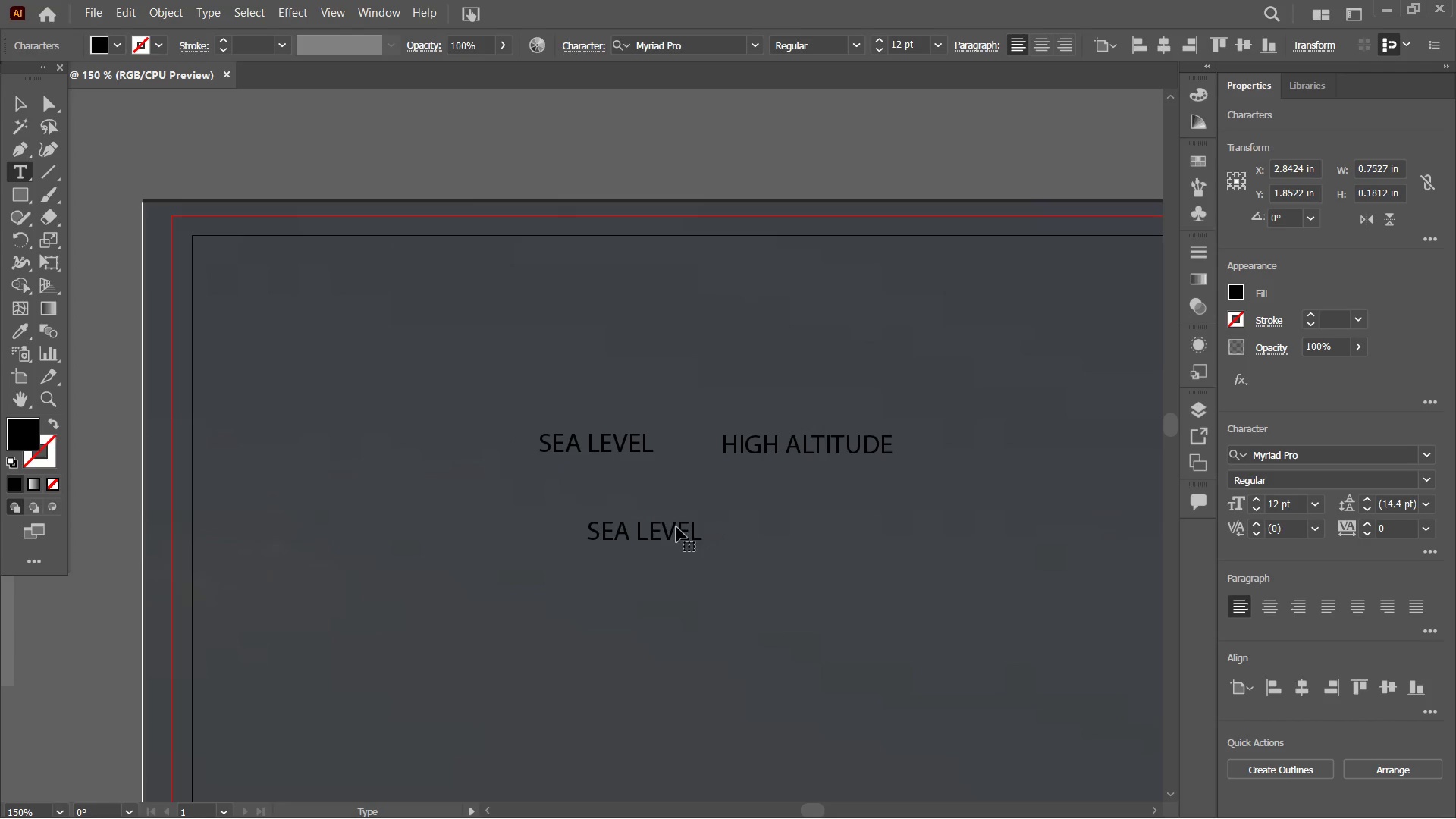 
triple_click([676, 527])
 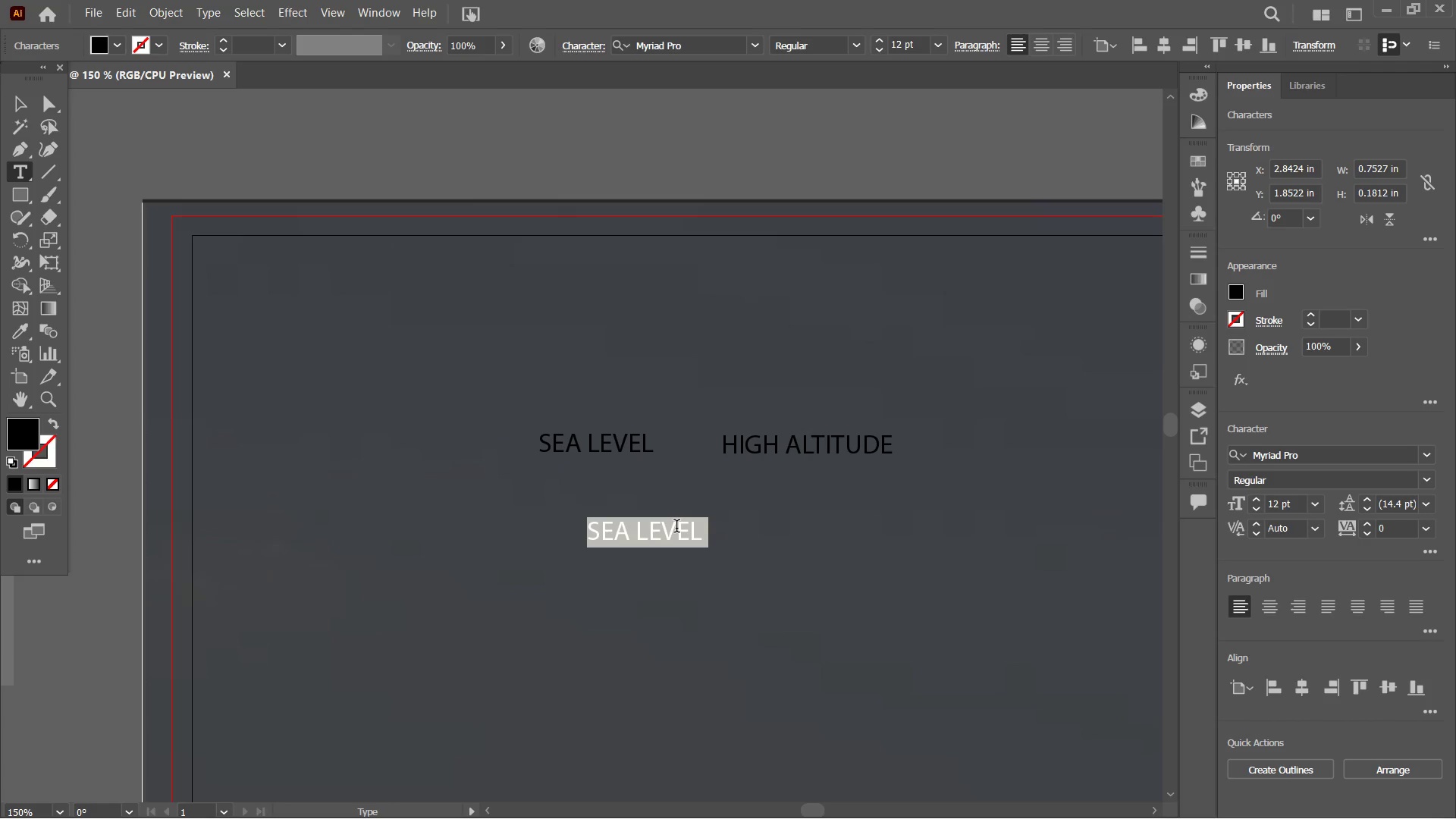 
type(VS)
 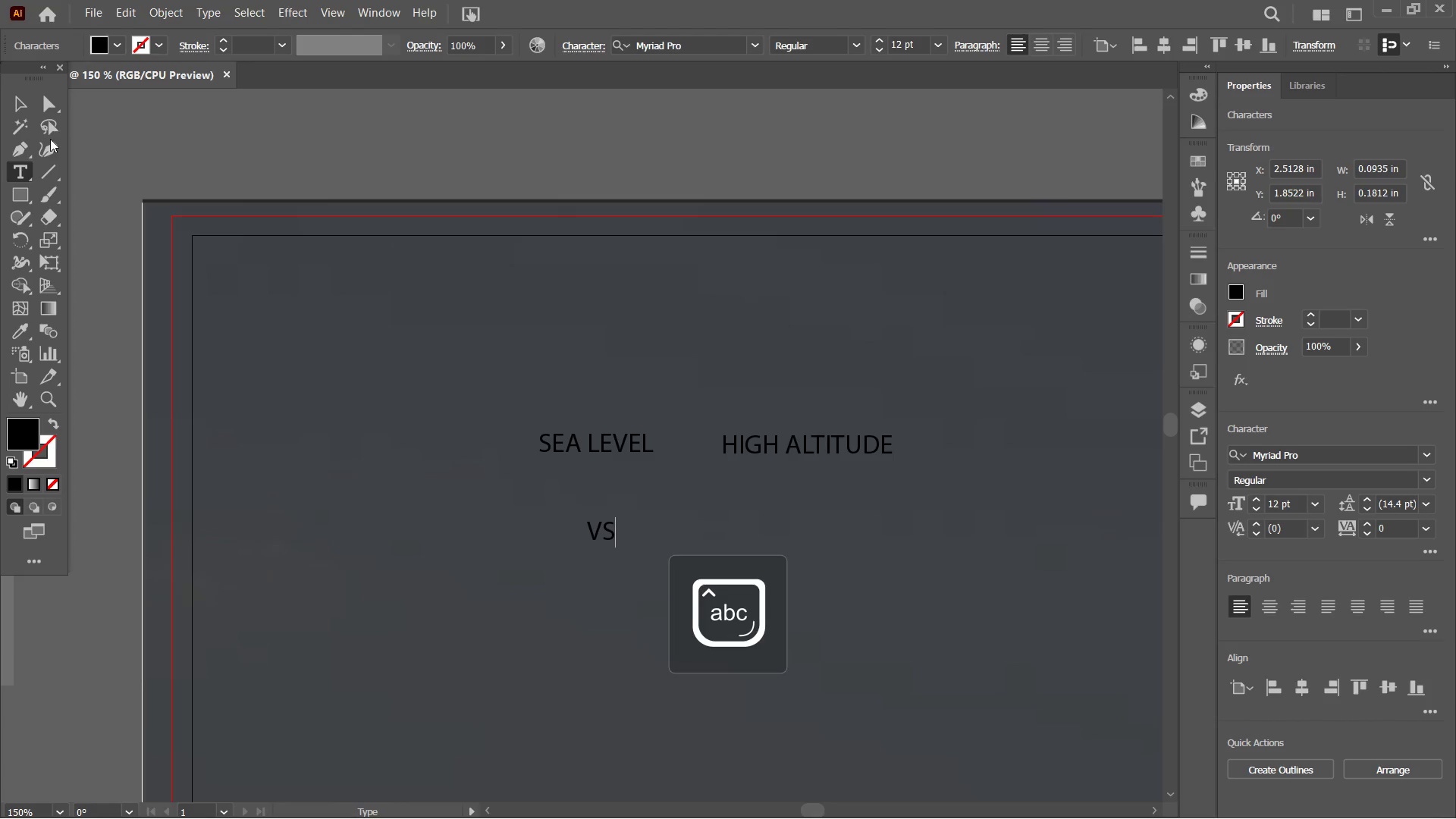 
left_click([19, 105])
 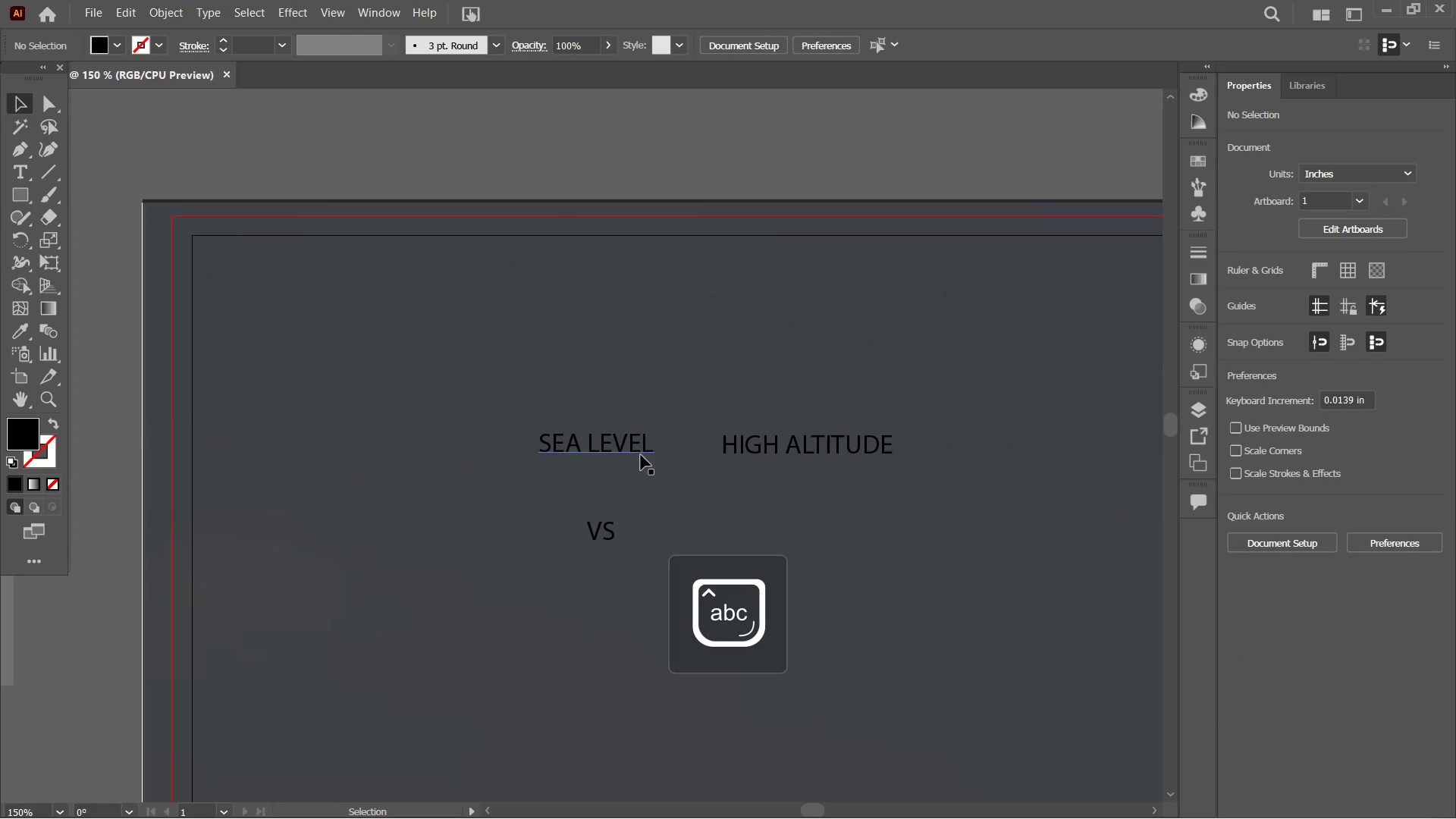 
triple_click([617, 437])
 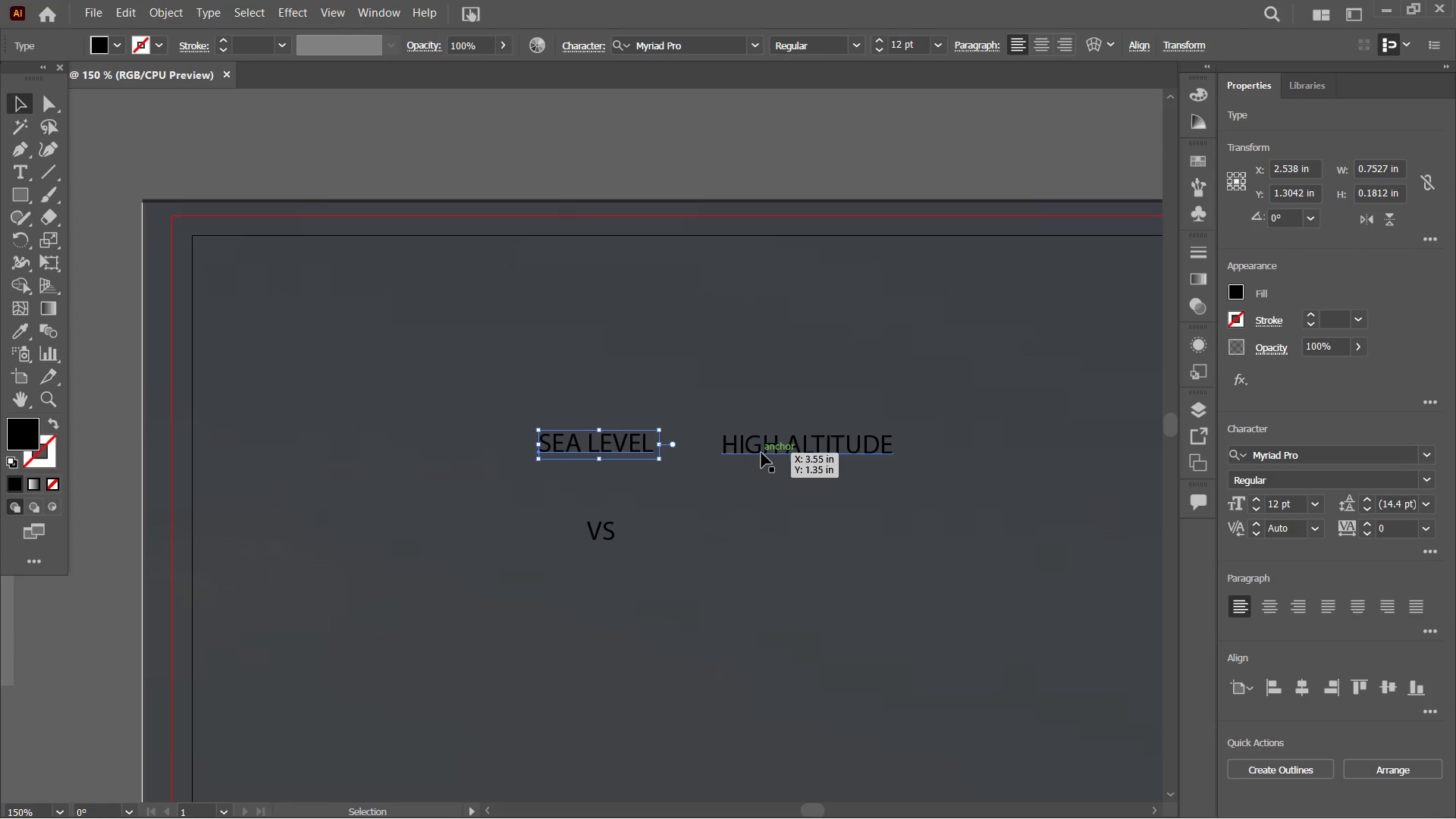 
left_click([761, 453])
 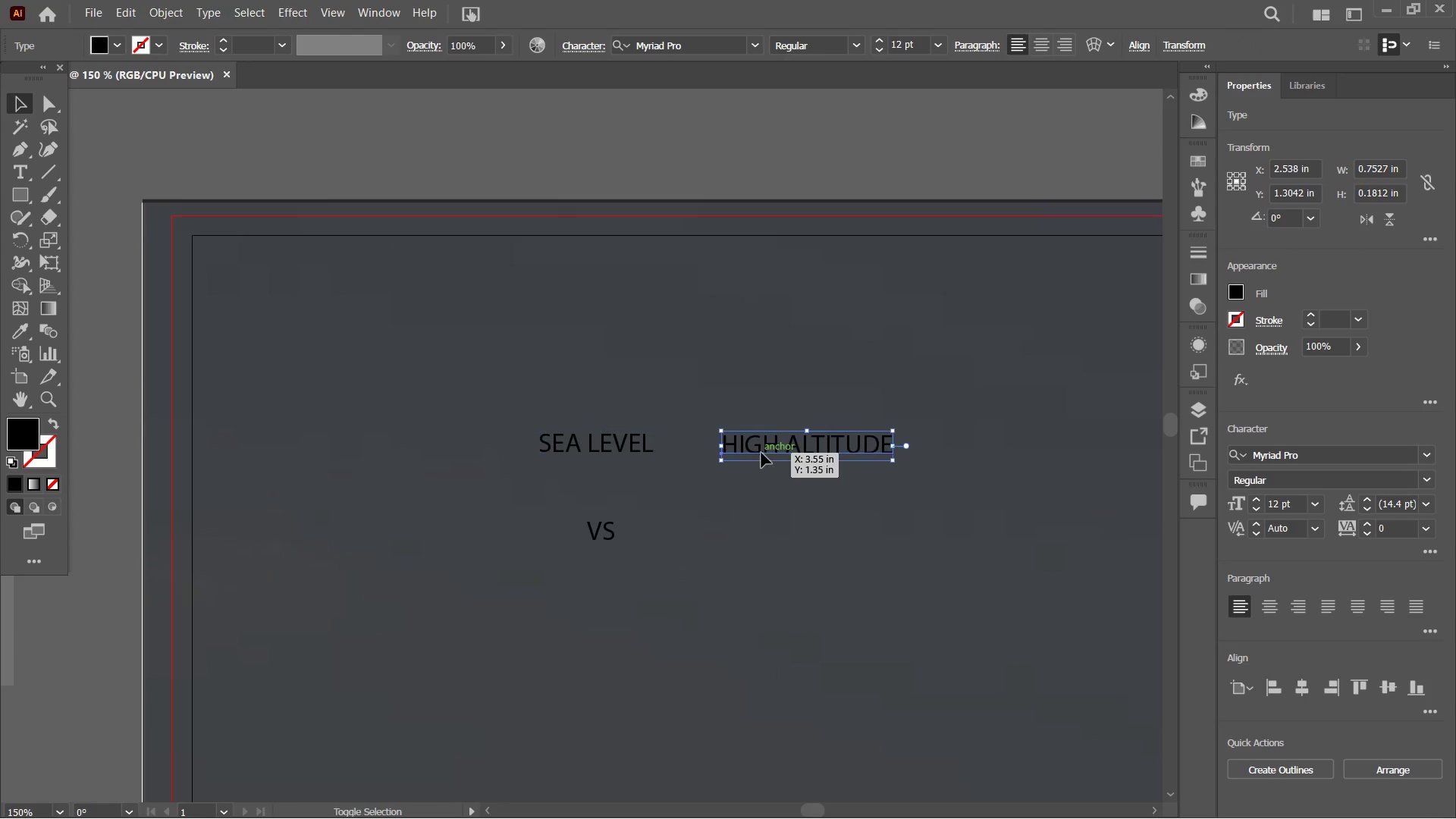 
key(Shift+ShiftLeft)
 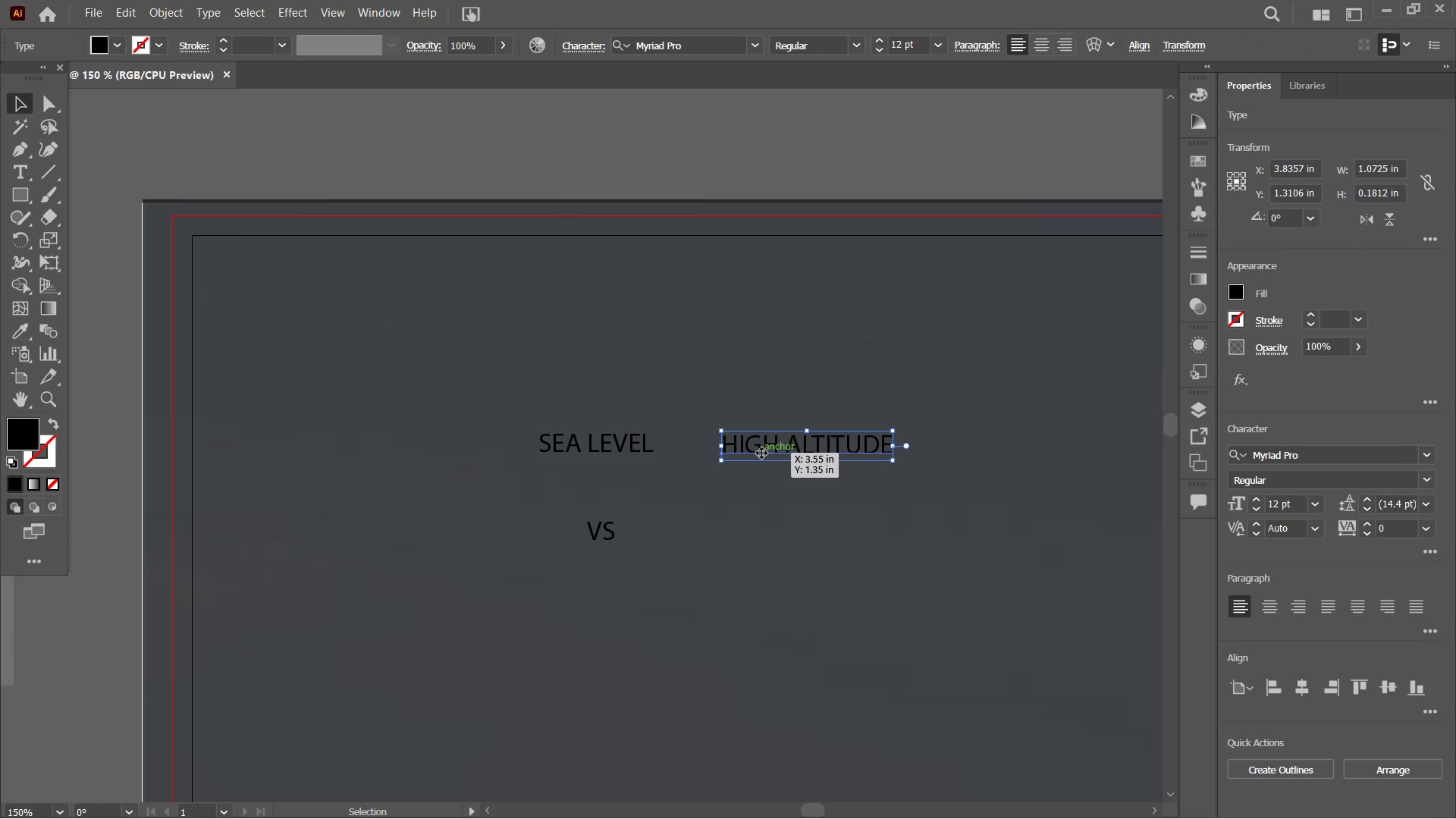 
hold_key(key=ShiftLeft, duration=6.19)
left_click([651, 450])
 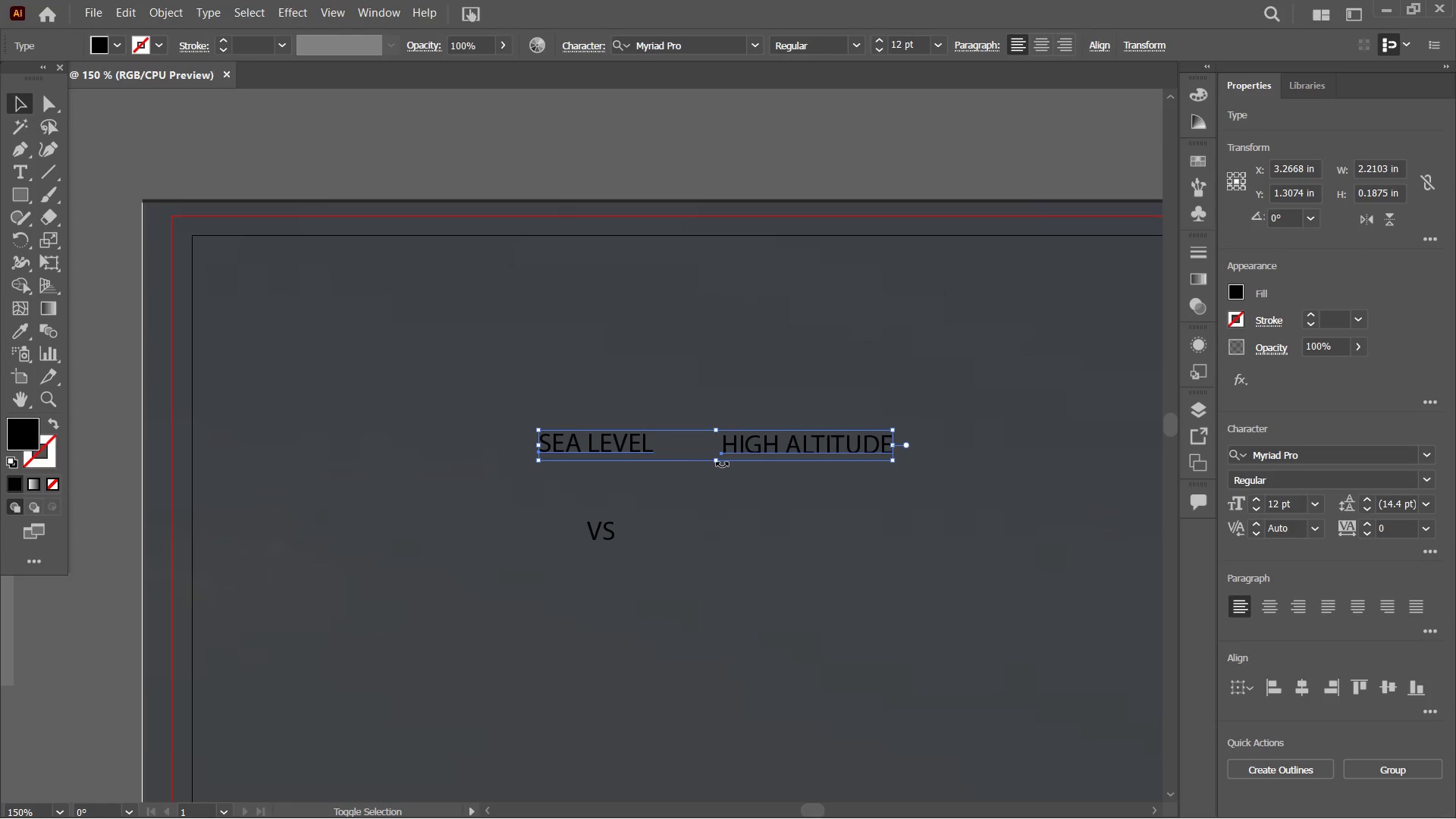 
left_click_drag(start_coordinate=[717, 462], to_coordinate=[746, 495])
 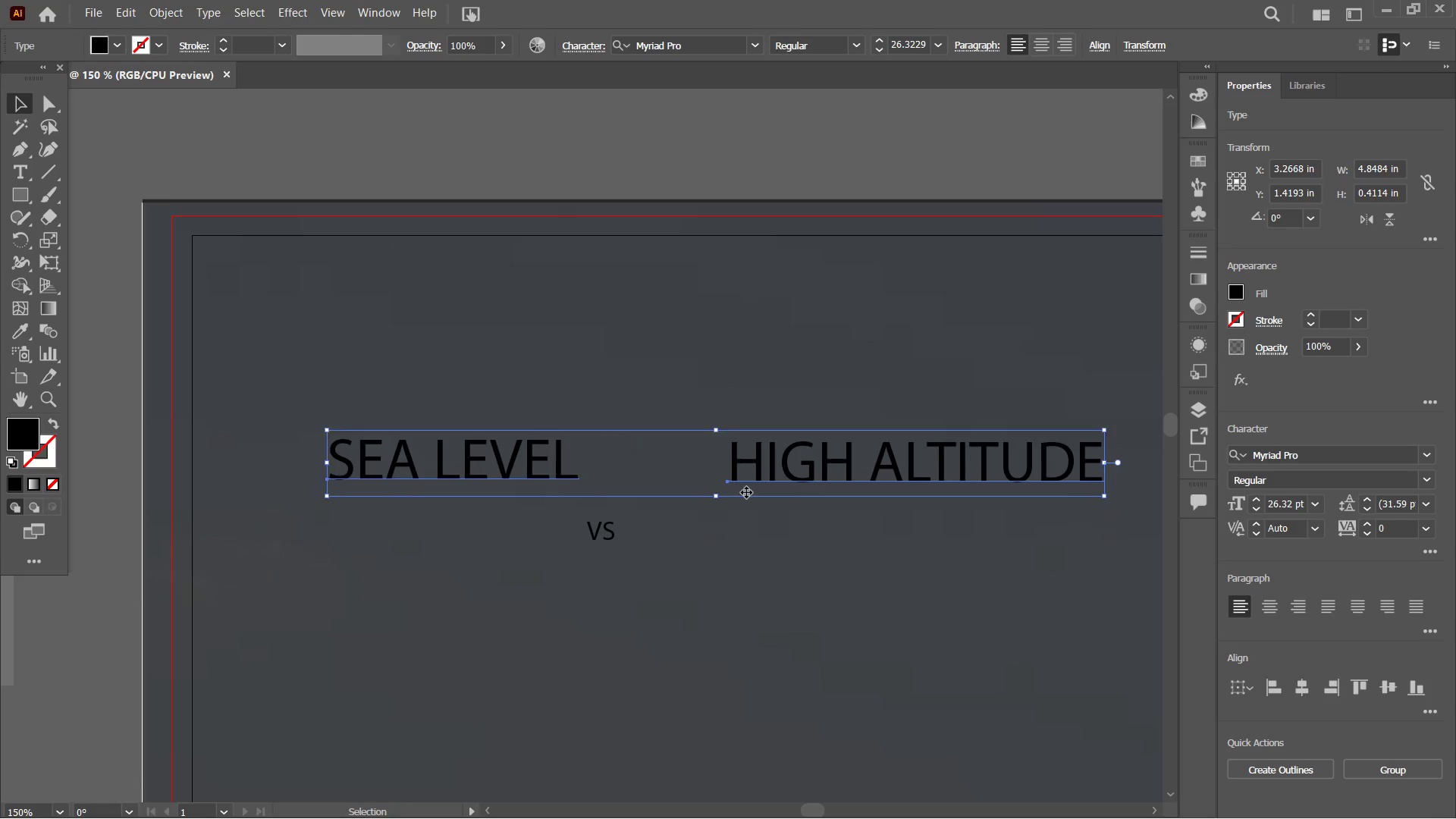 
key(Control+Minus)
 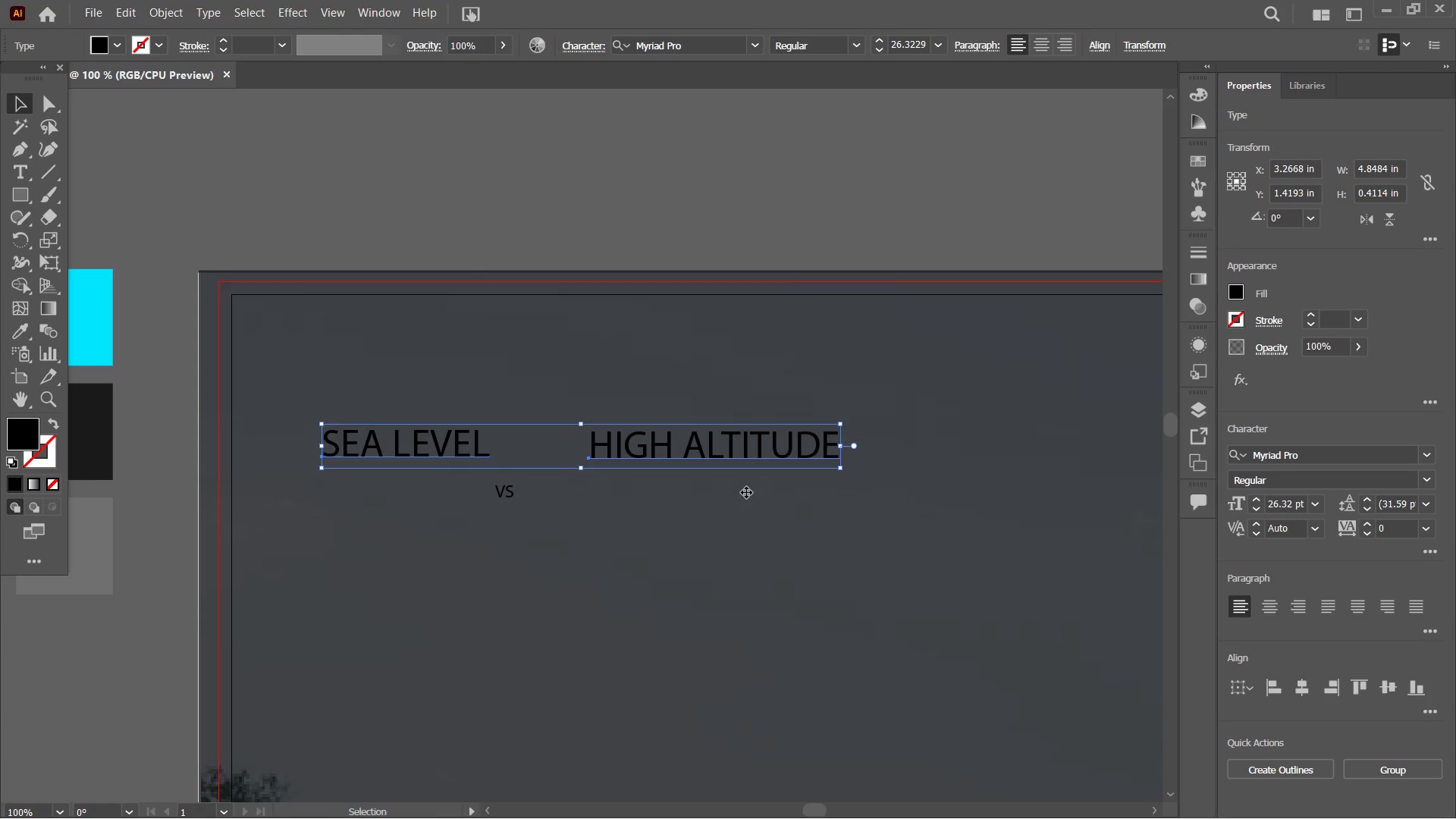 
hold_key(key=Space, duration=1.12)
 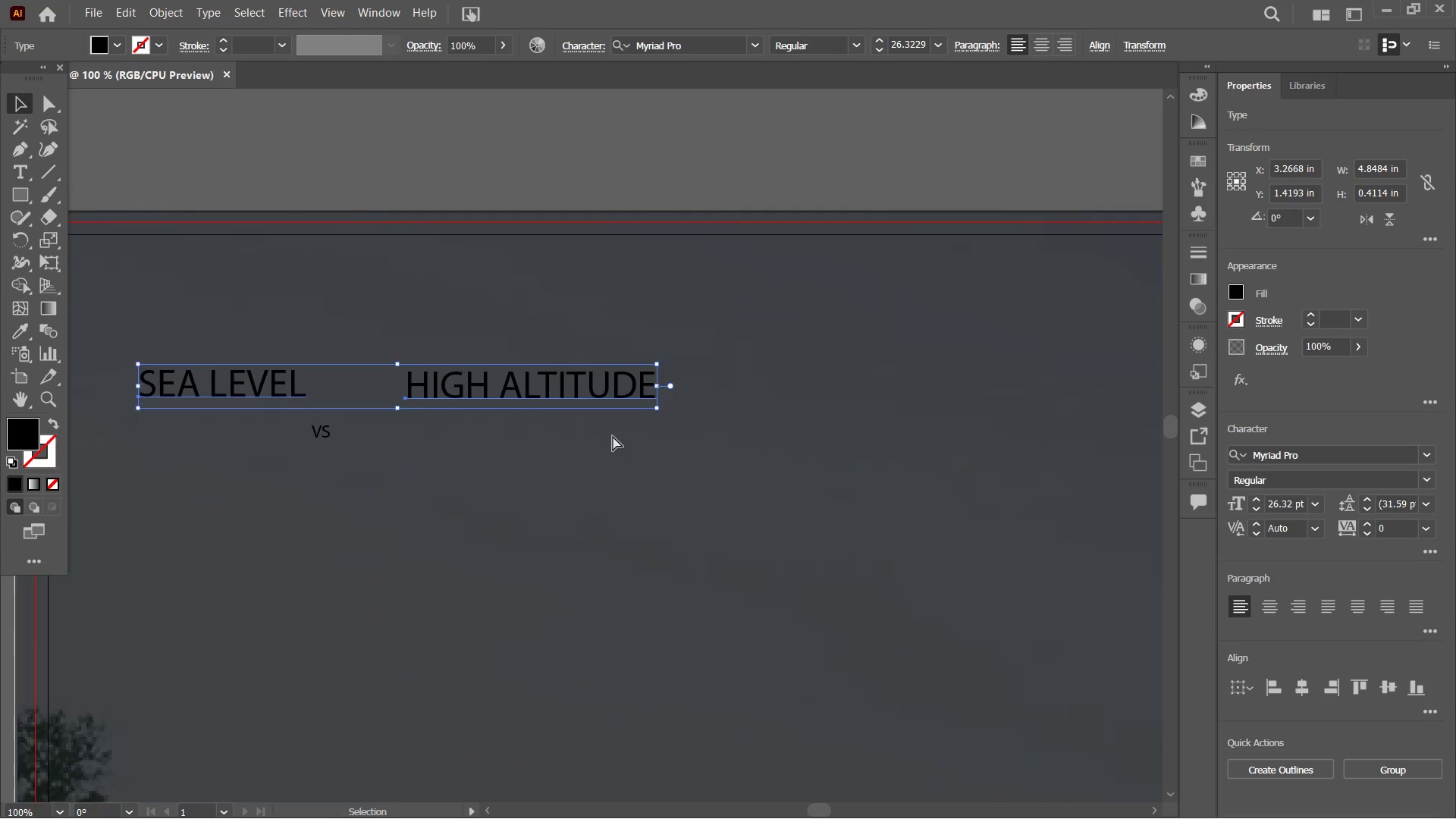 
left_click_drag(start_coordinate=[795, 496], to_coordinate=[613, 436])
 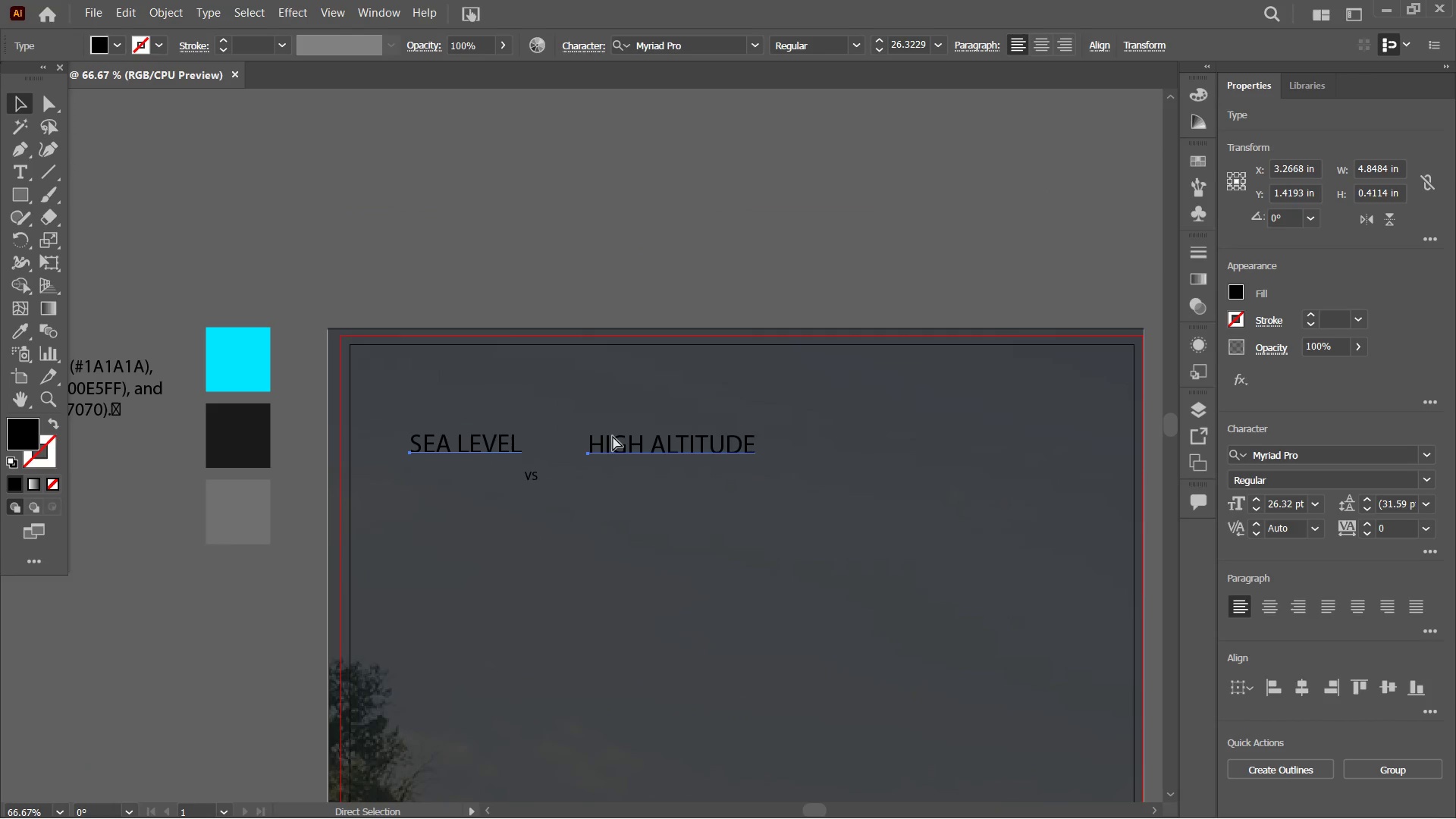 
key(Space)
 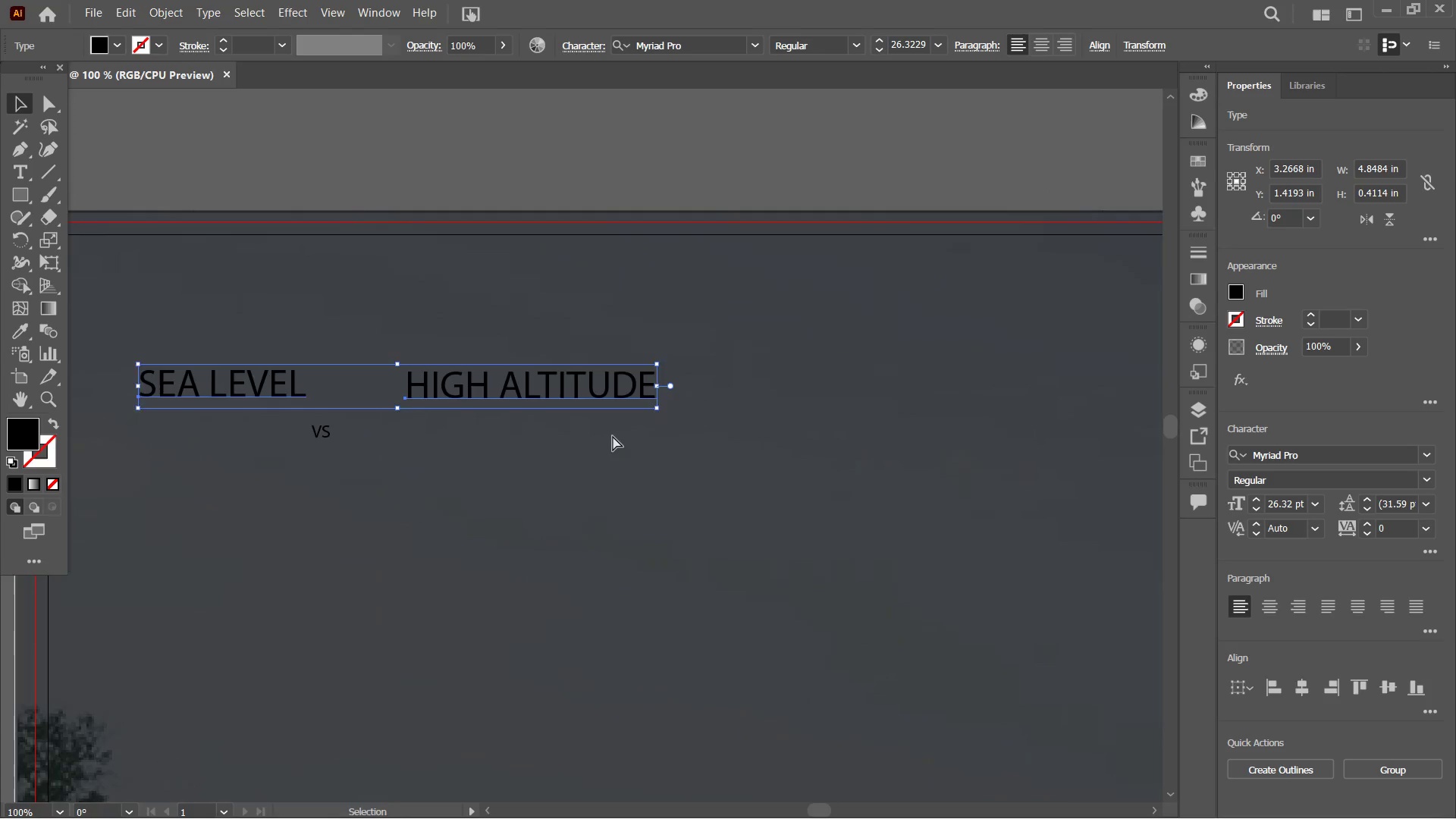 
key(Control+Minus)
 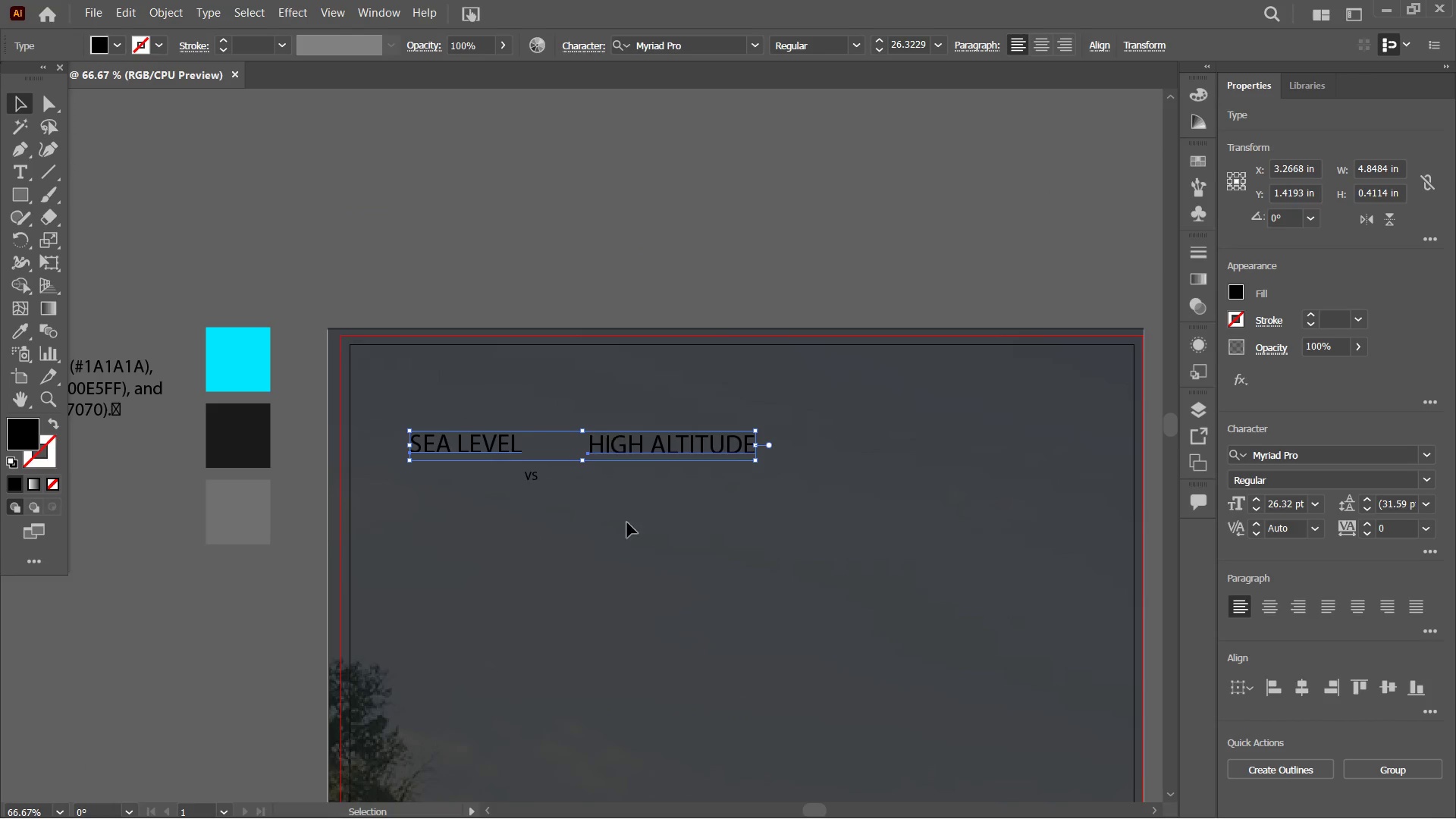 
hold_key(key=ShiftLeft, duration=2.2)
left_click_drag(start_coordinate=[582, 461], to_coordinate=[585, 504])
 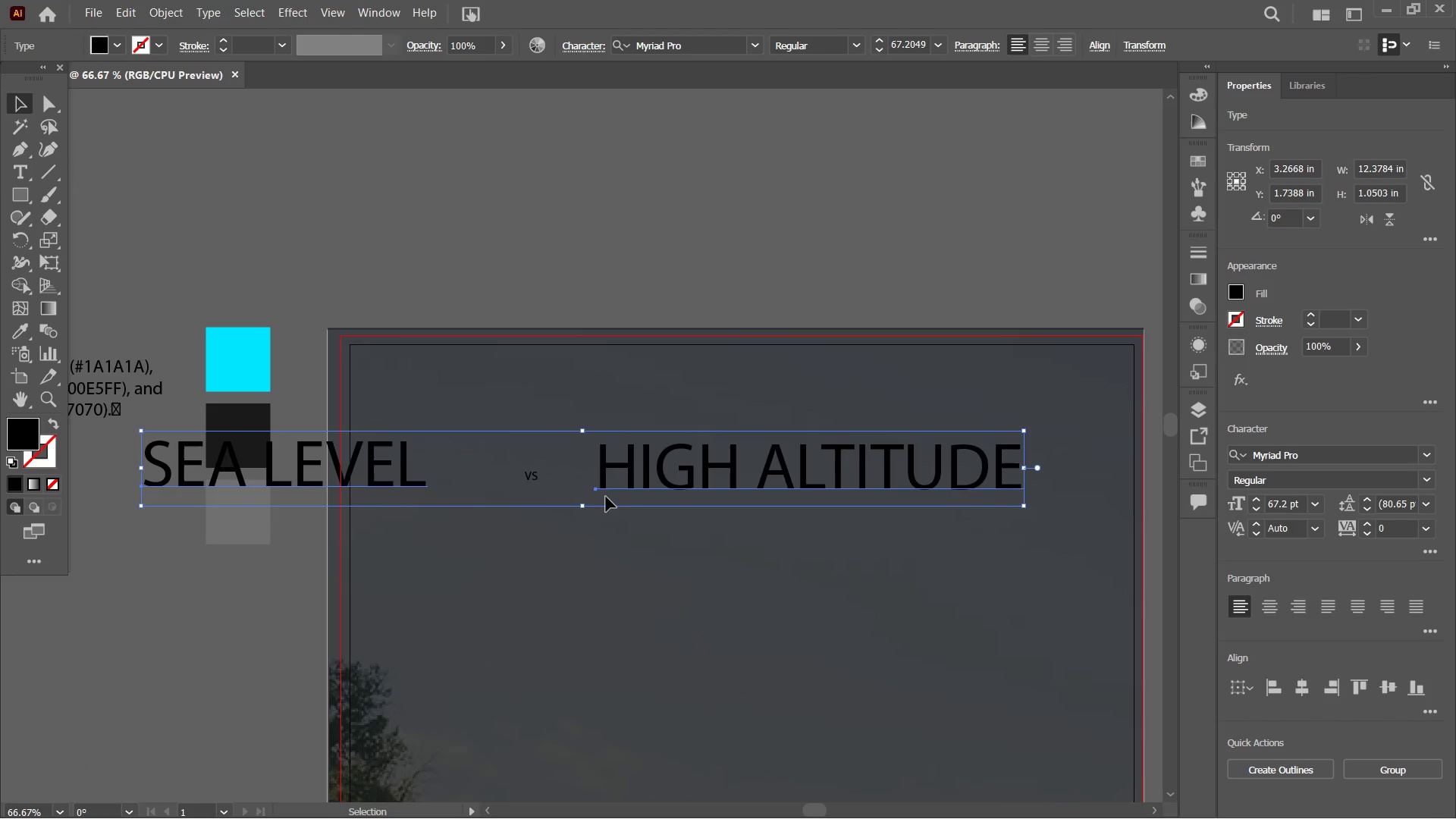 
hold_key(key=ShiftLeft, duration=1.55)
left_click_drag(start_coordinate=[584, 507], to_coordinate=[585, 487])
 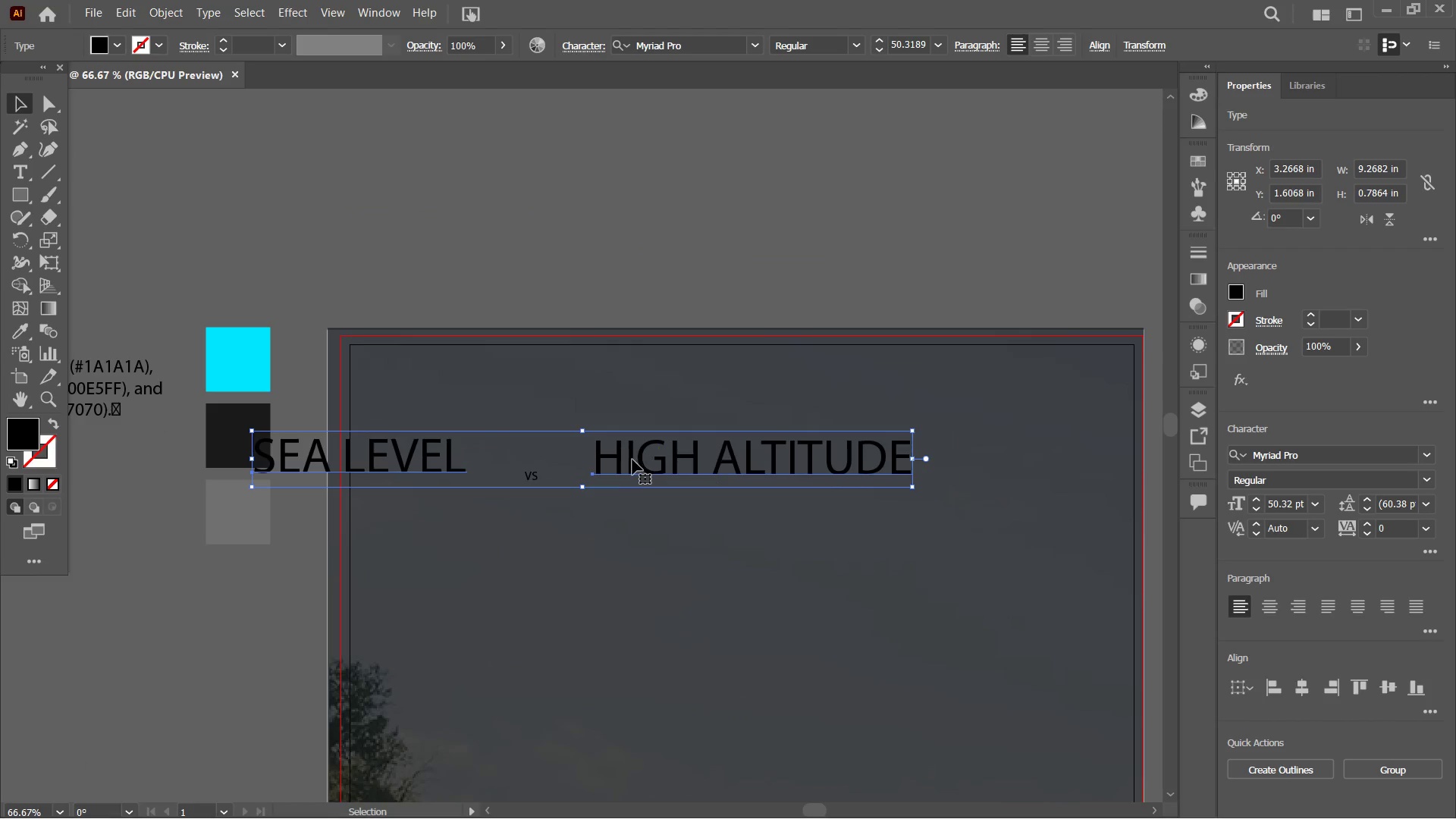 
left_click_drag(start_coordinate=[632, 460], to_coordinate=[778, 444])
 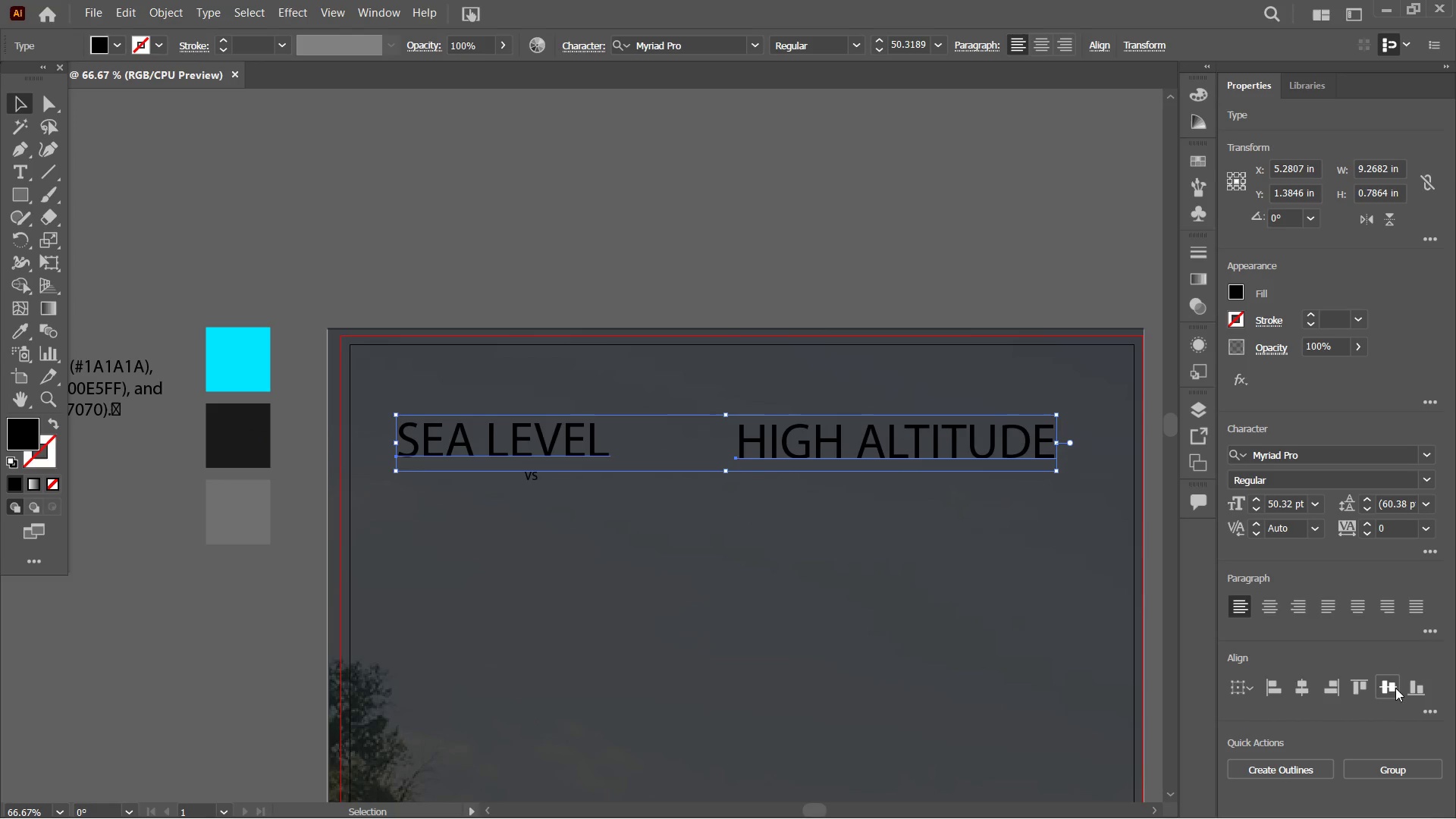 
double_click([447, 489])
 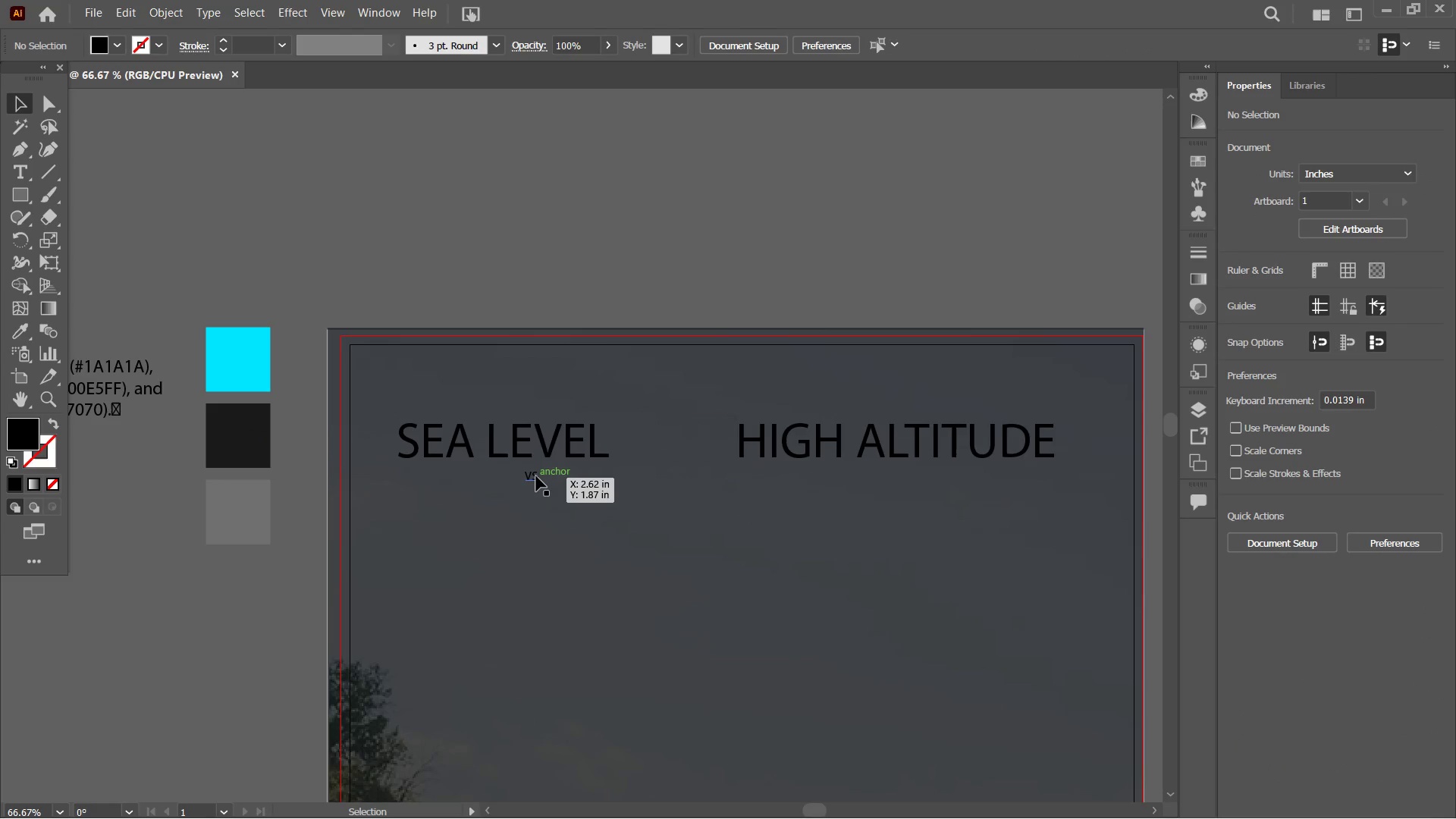 
left_click([536, 476])
 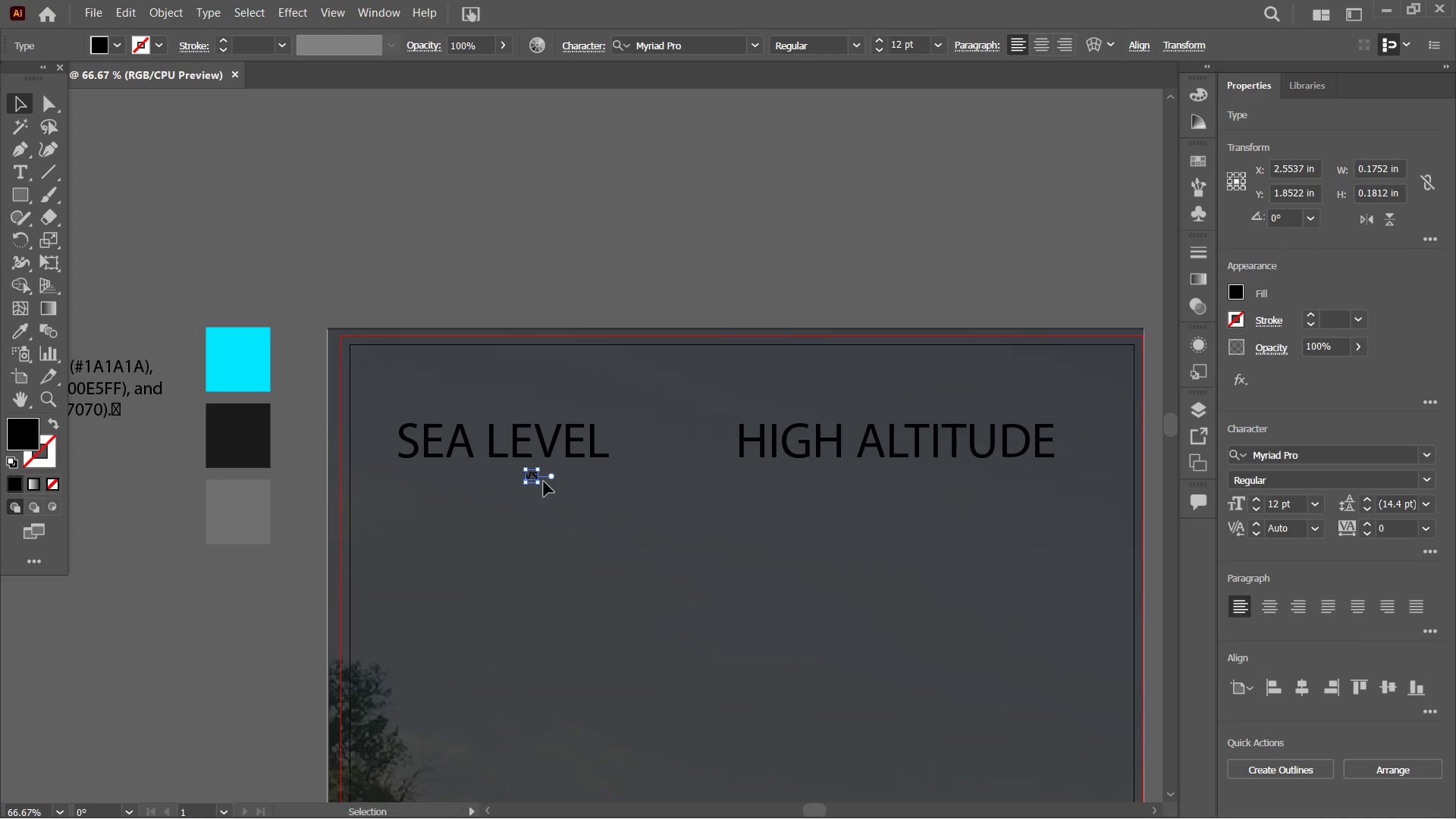 
hold_key(key=ShiftLeft, duration=1.31)
left_click_drag(start_coordinate=[538, 482], to_coordinate=[601, 552])
 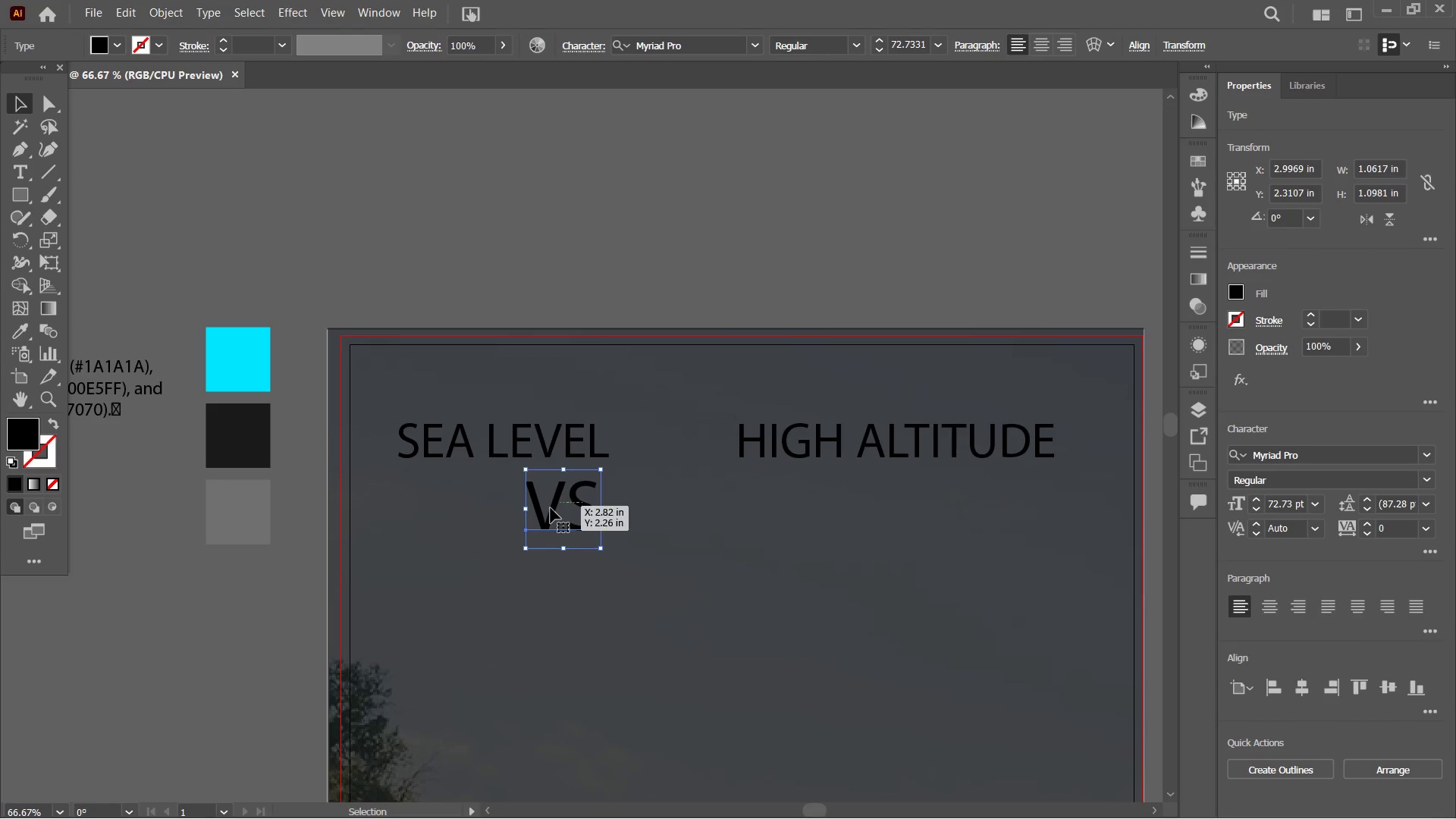 
left_click_drag(start_coordinate=[551, 509], to_coordinate=[676, 460])
 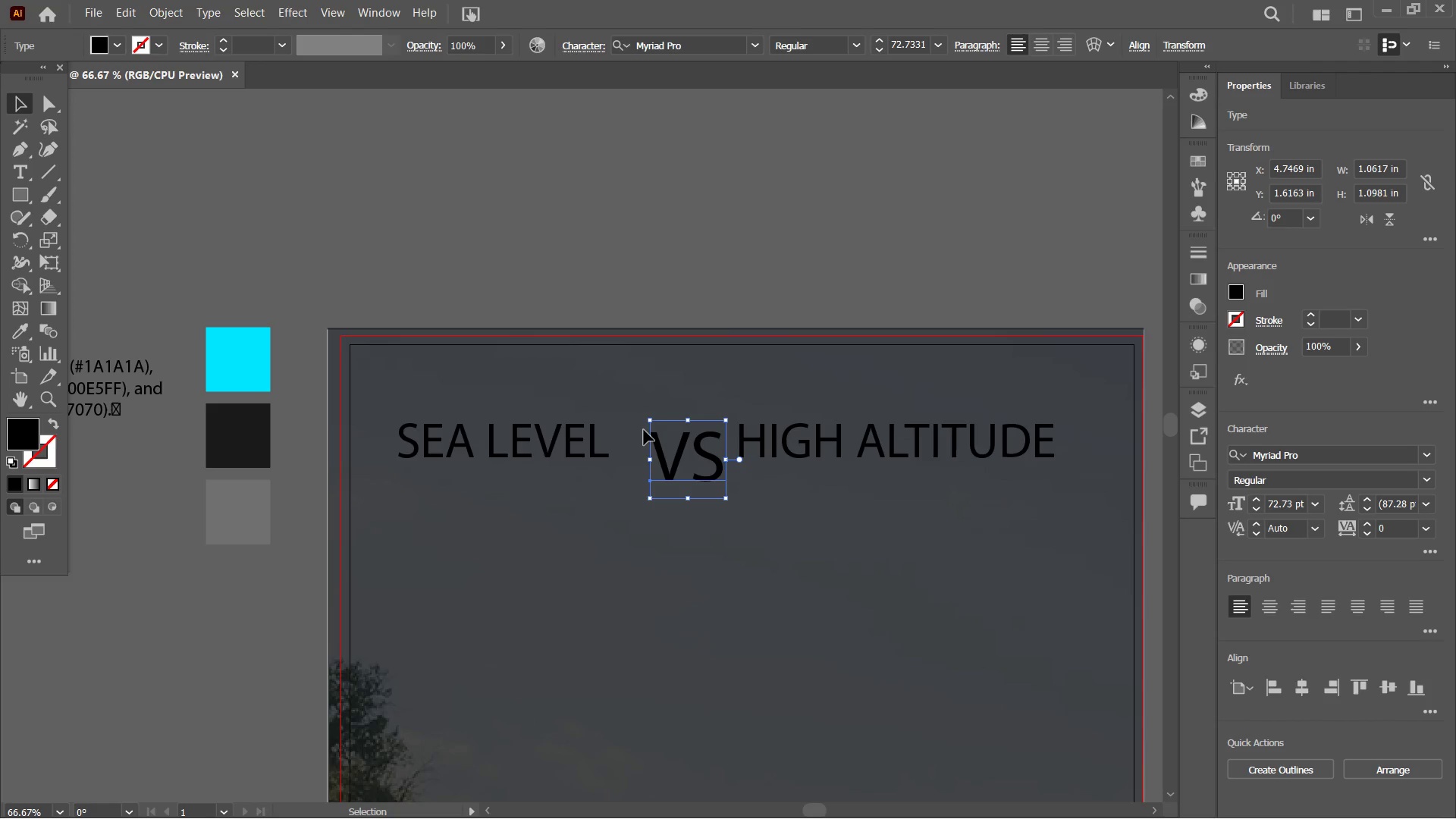 
wait(9.12)
 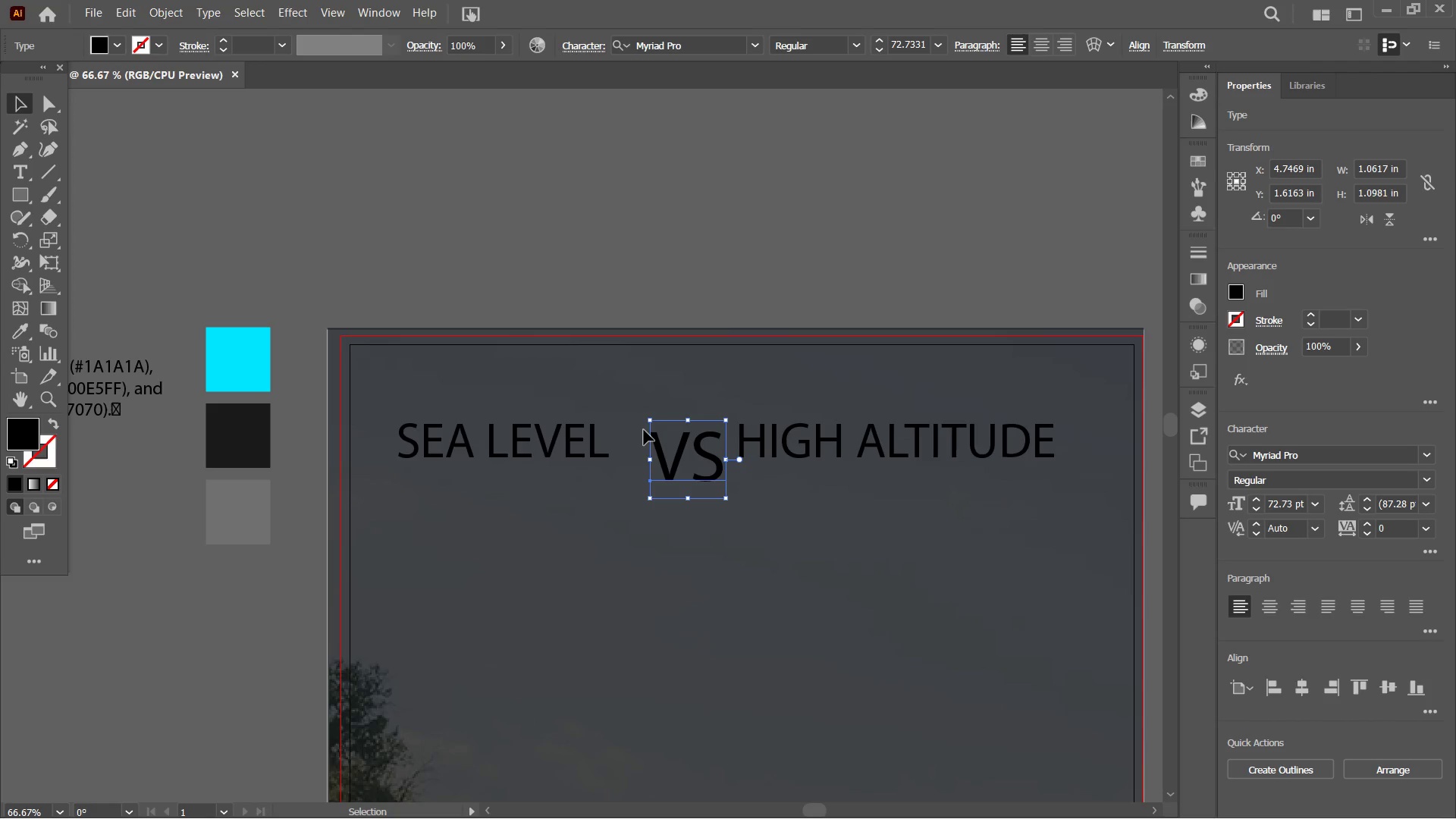 
left_click([564, 455])
 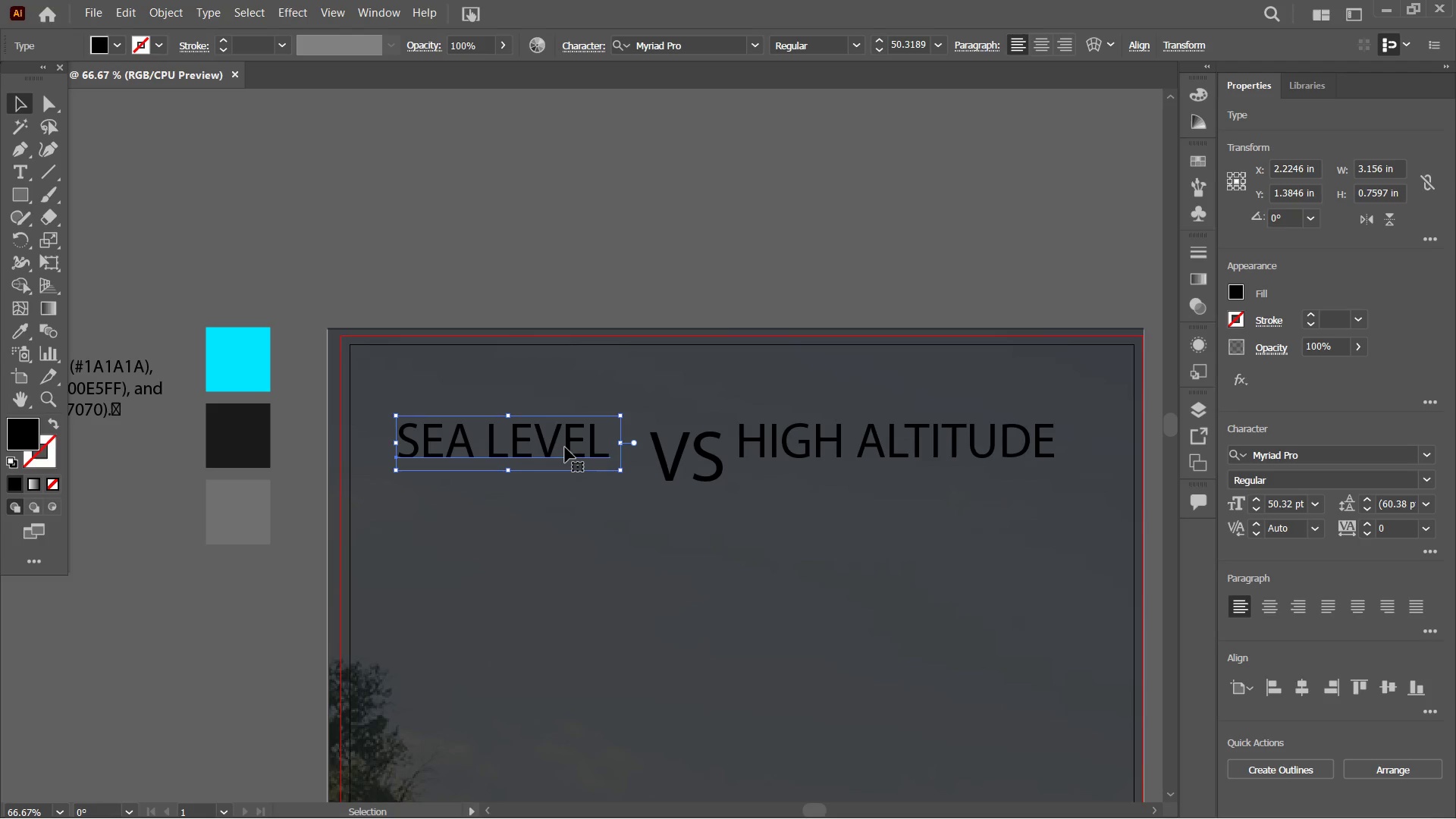 
hold_key(key=ShiftLeft, duration=0.88)
left_click([895, 445])
 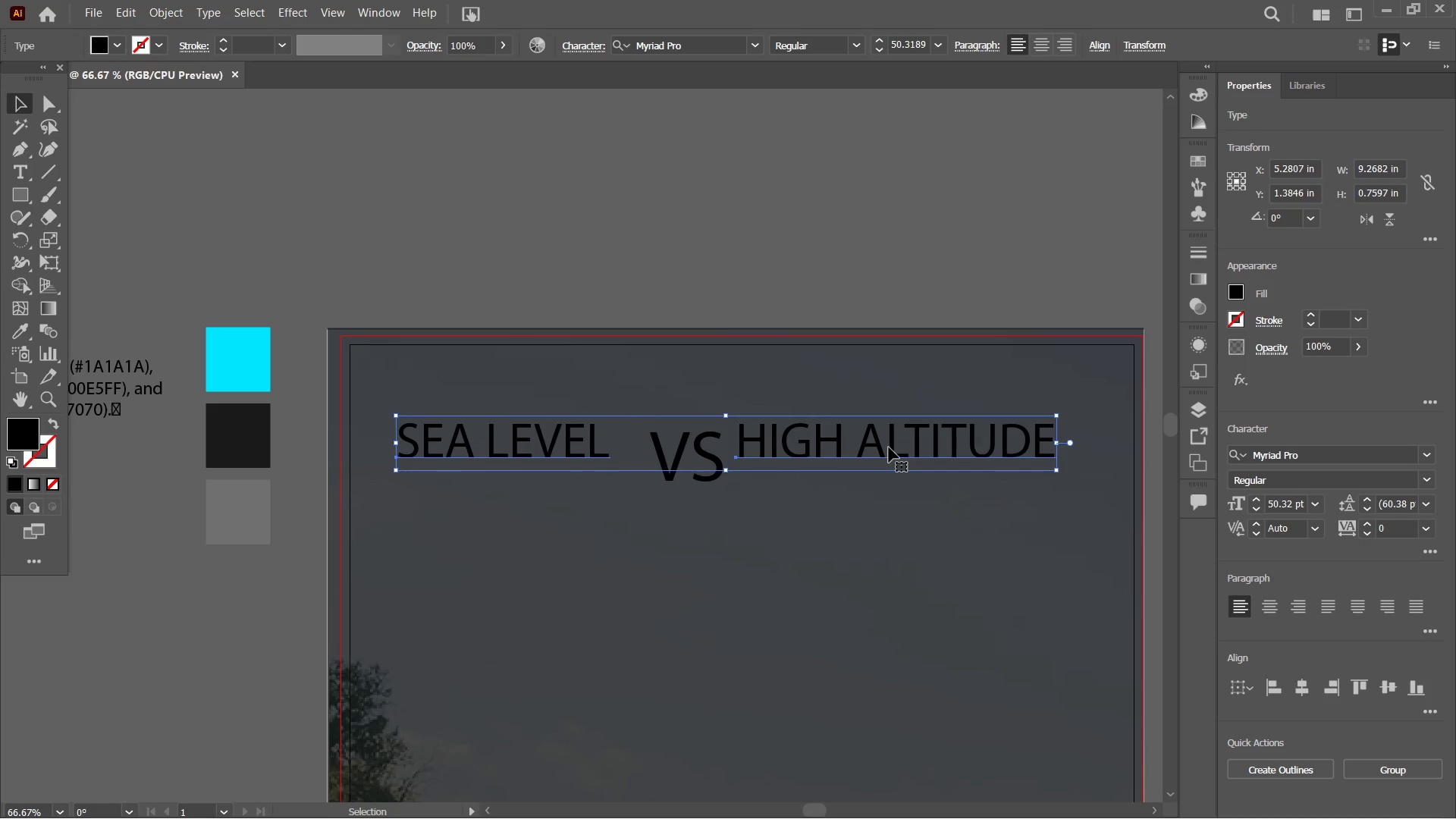 
hold_key(key=Space, duration=1.52)
 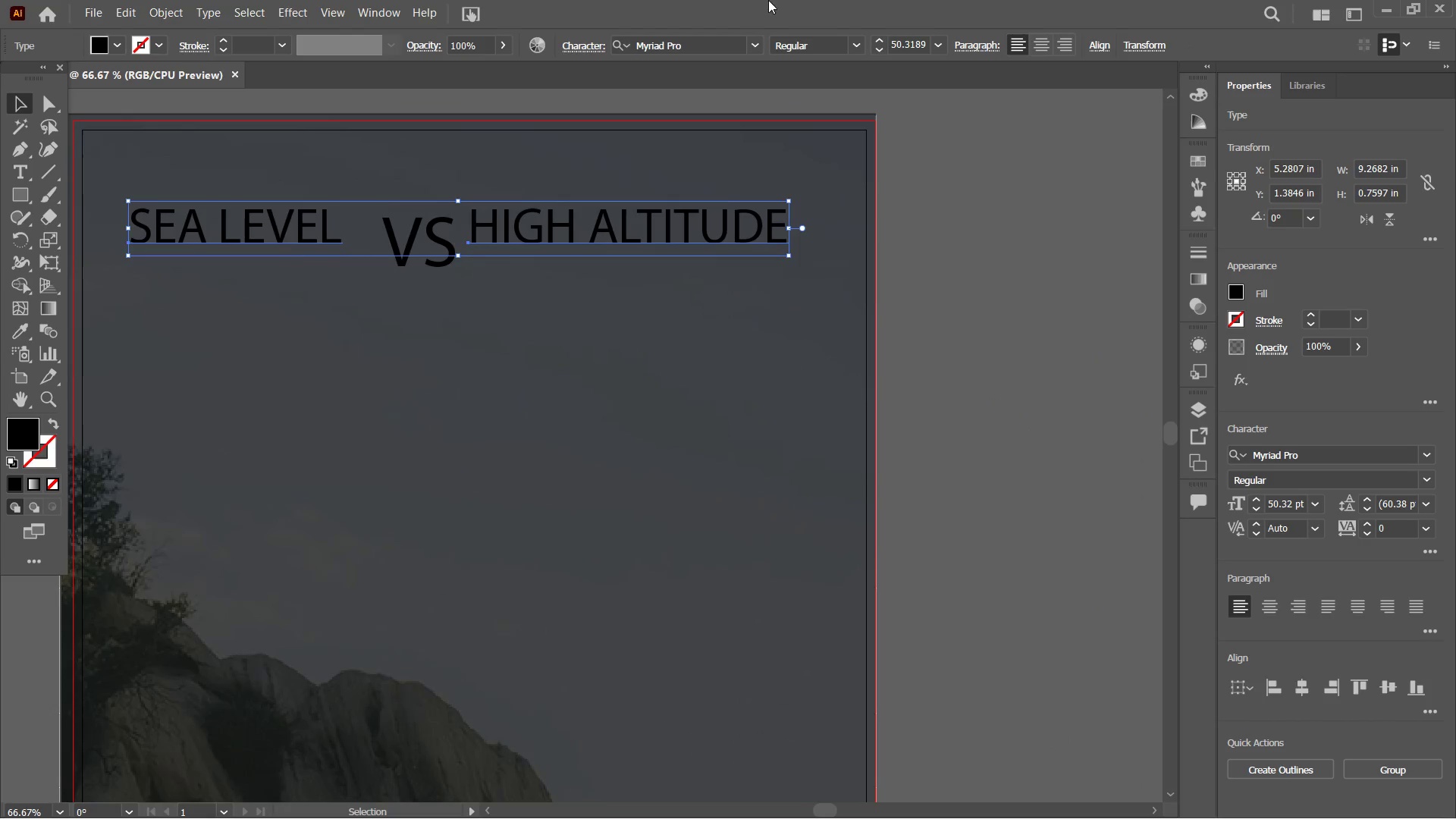 
left_click_drag(start_coordinate=[881, 516], to_coordinate=[613, 302])
 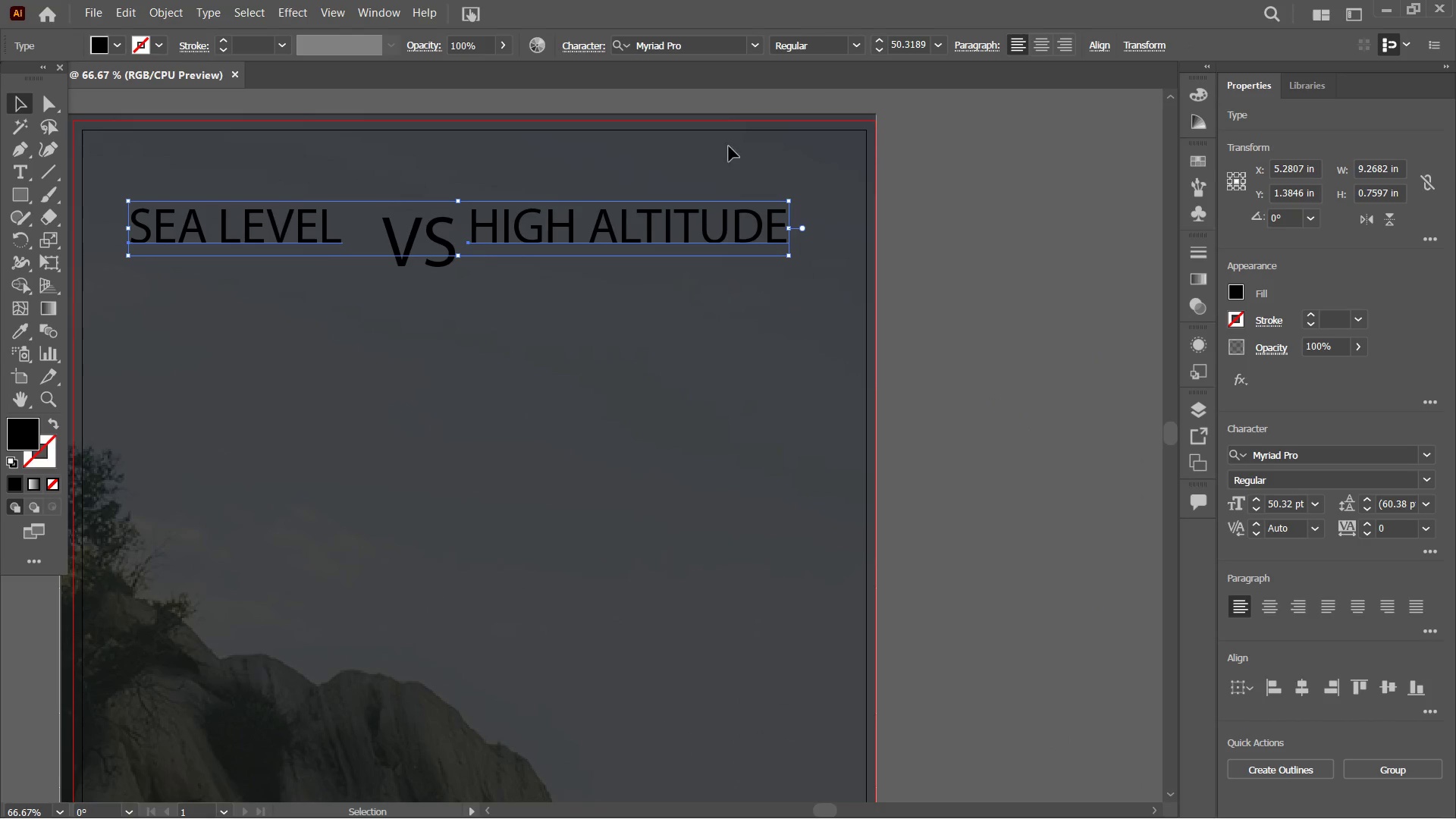 
hold_key(key=Space, duration=0.31)
 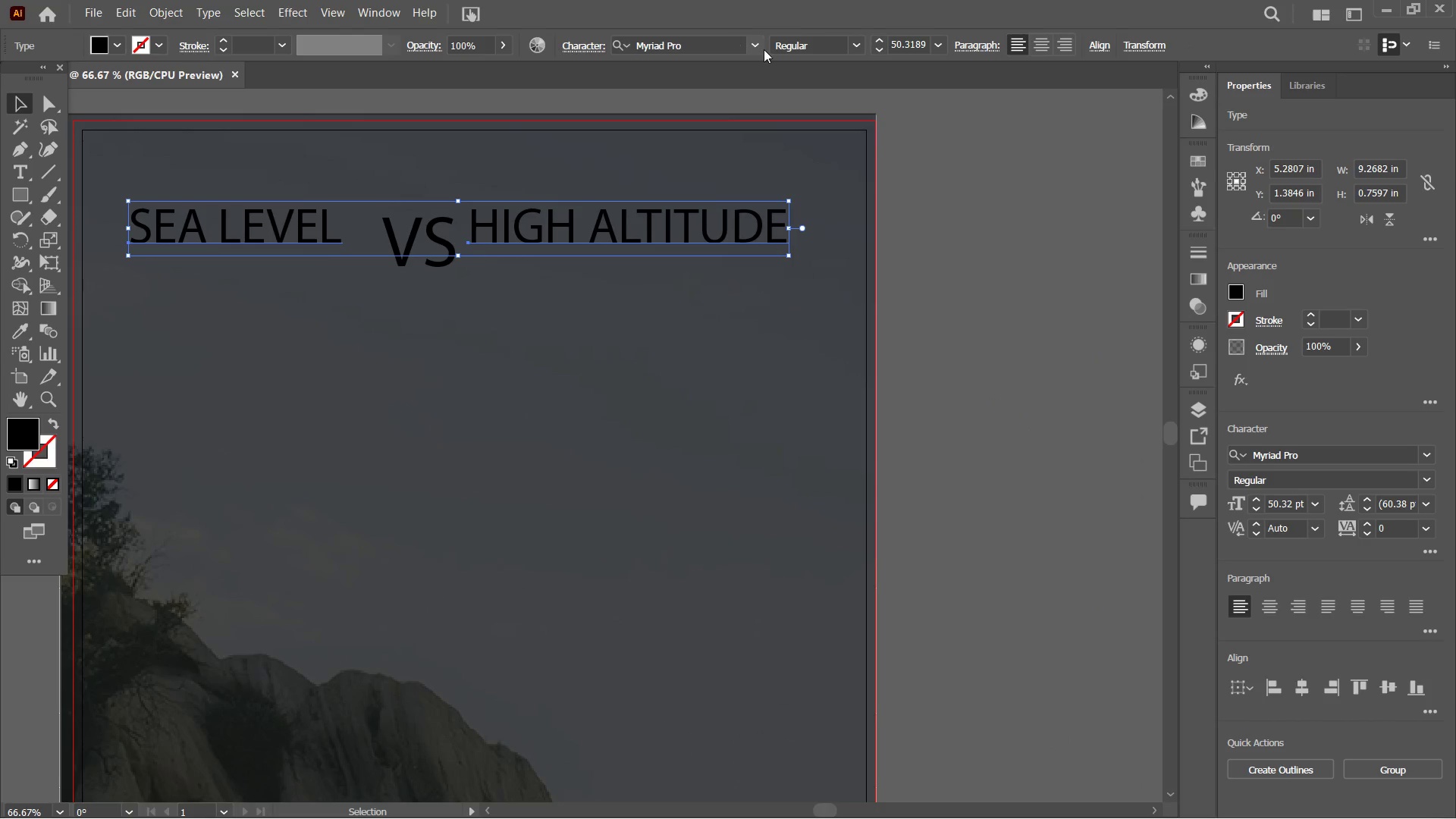 
left_click([764, 49])
 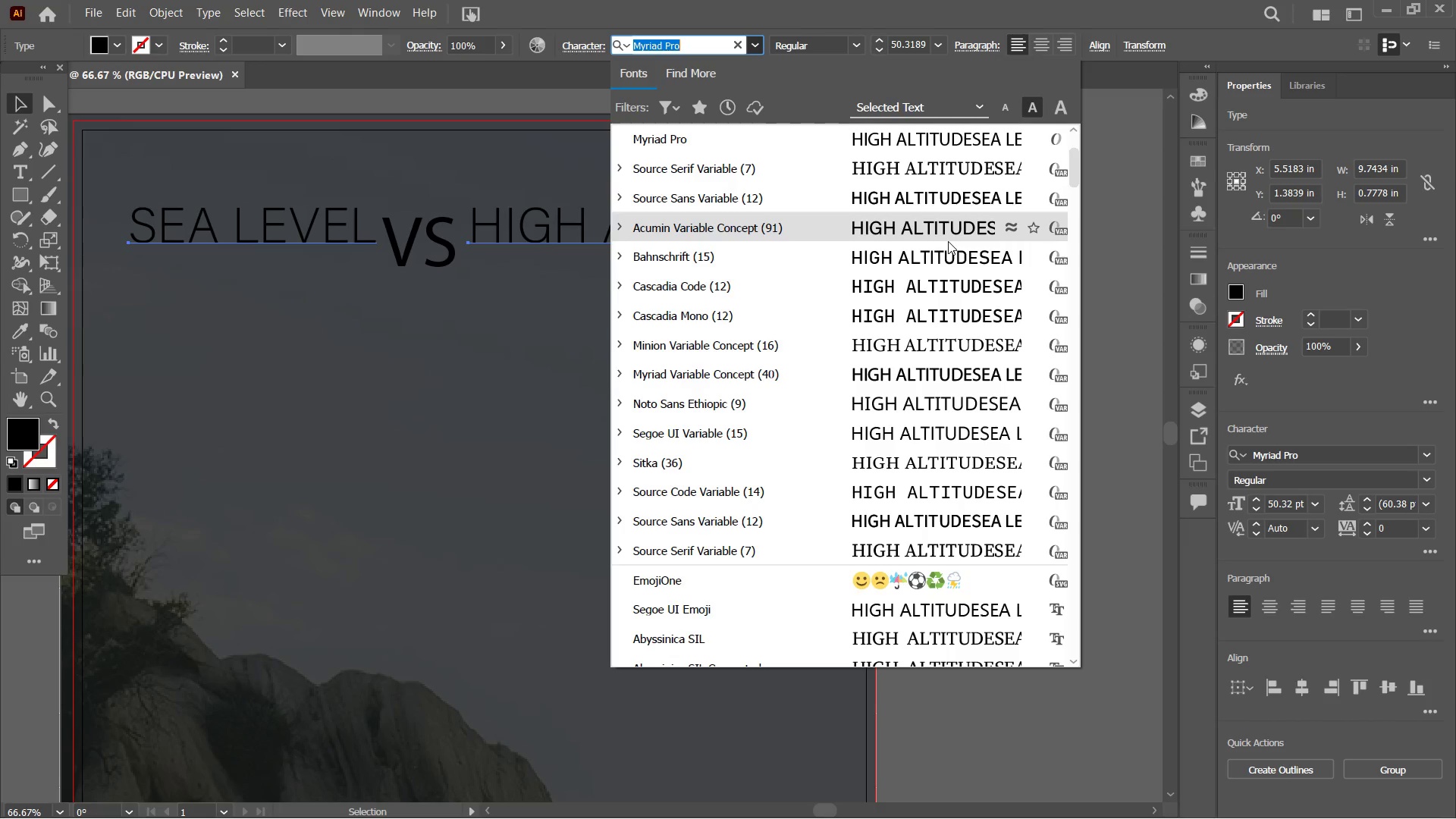 
scroll: coordinate [937, 288], scroll_direction: down, amount: 5.0
 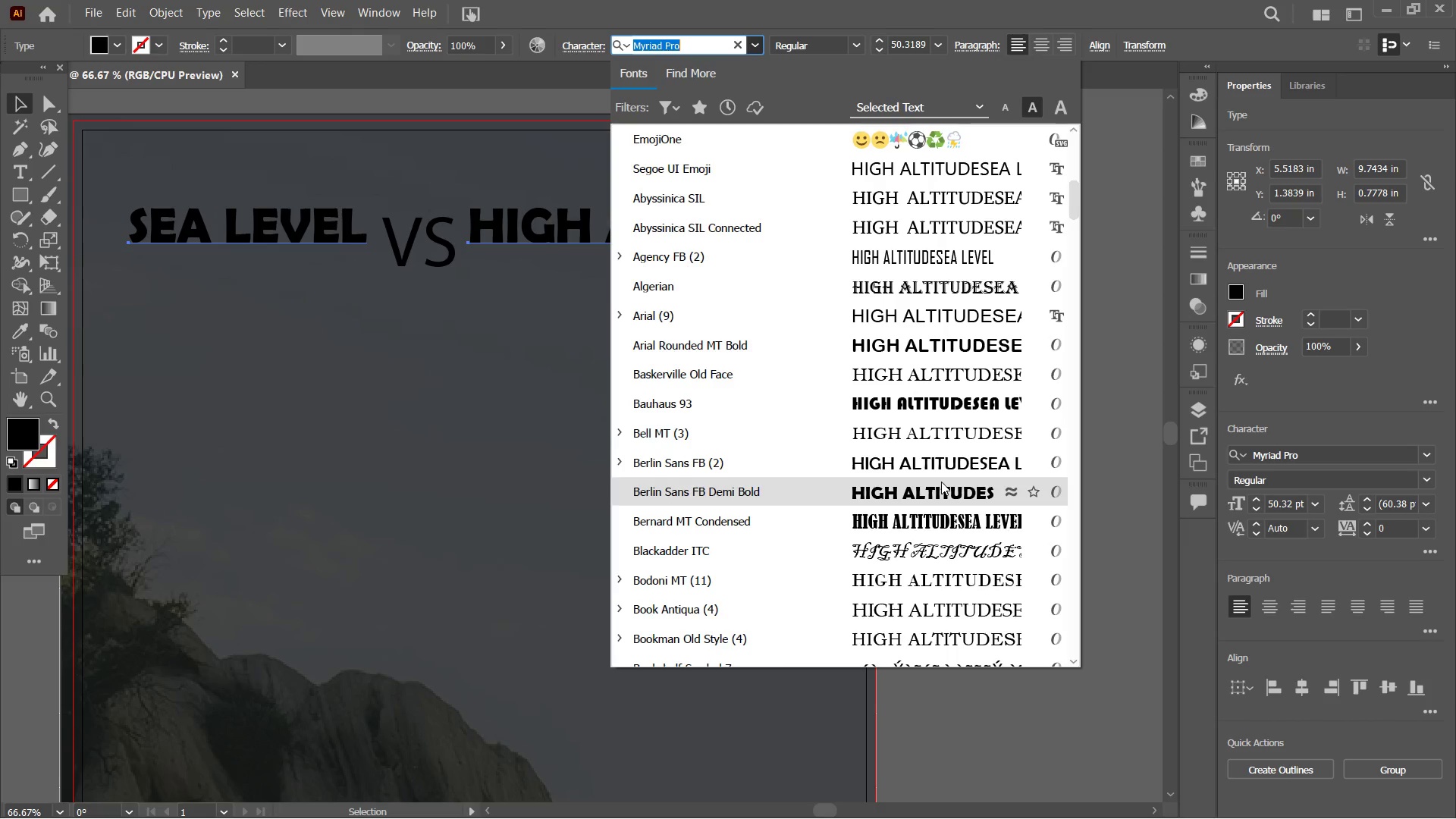 
wait(5.98)
 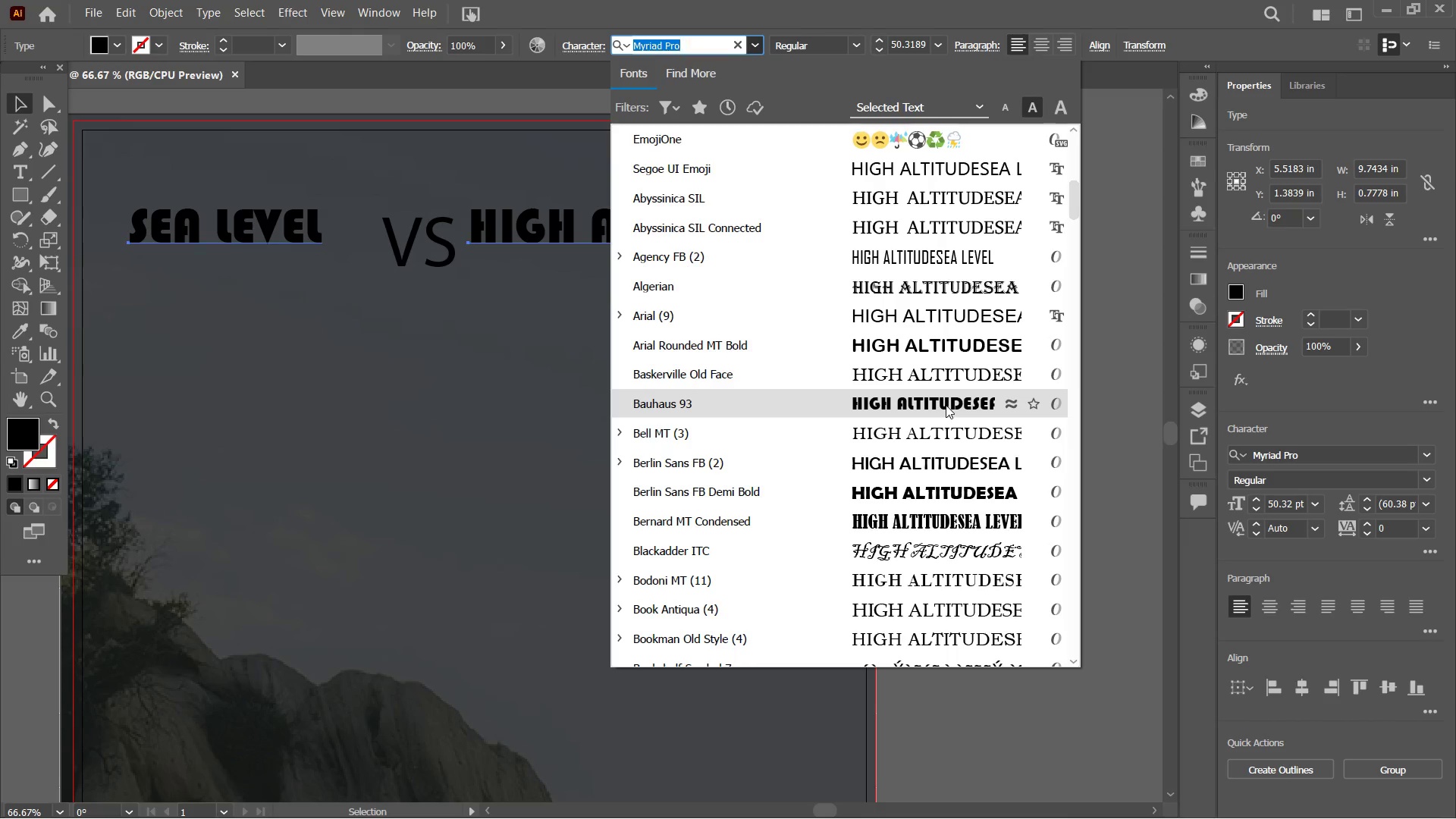 
left_click([941, 482])
 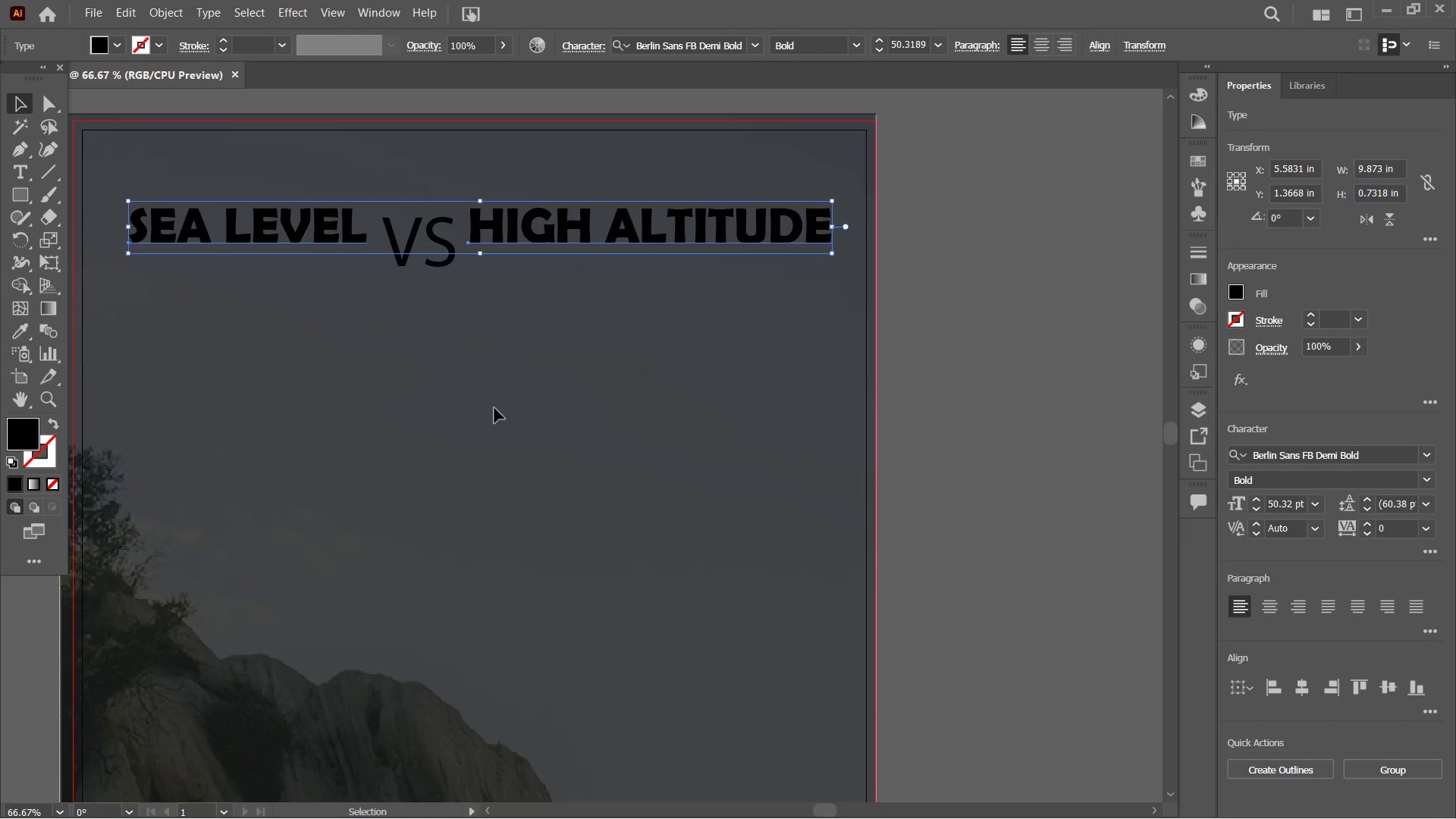 
hold_key(key=Space, duration=0.95)
 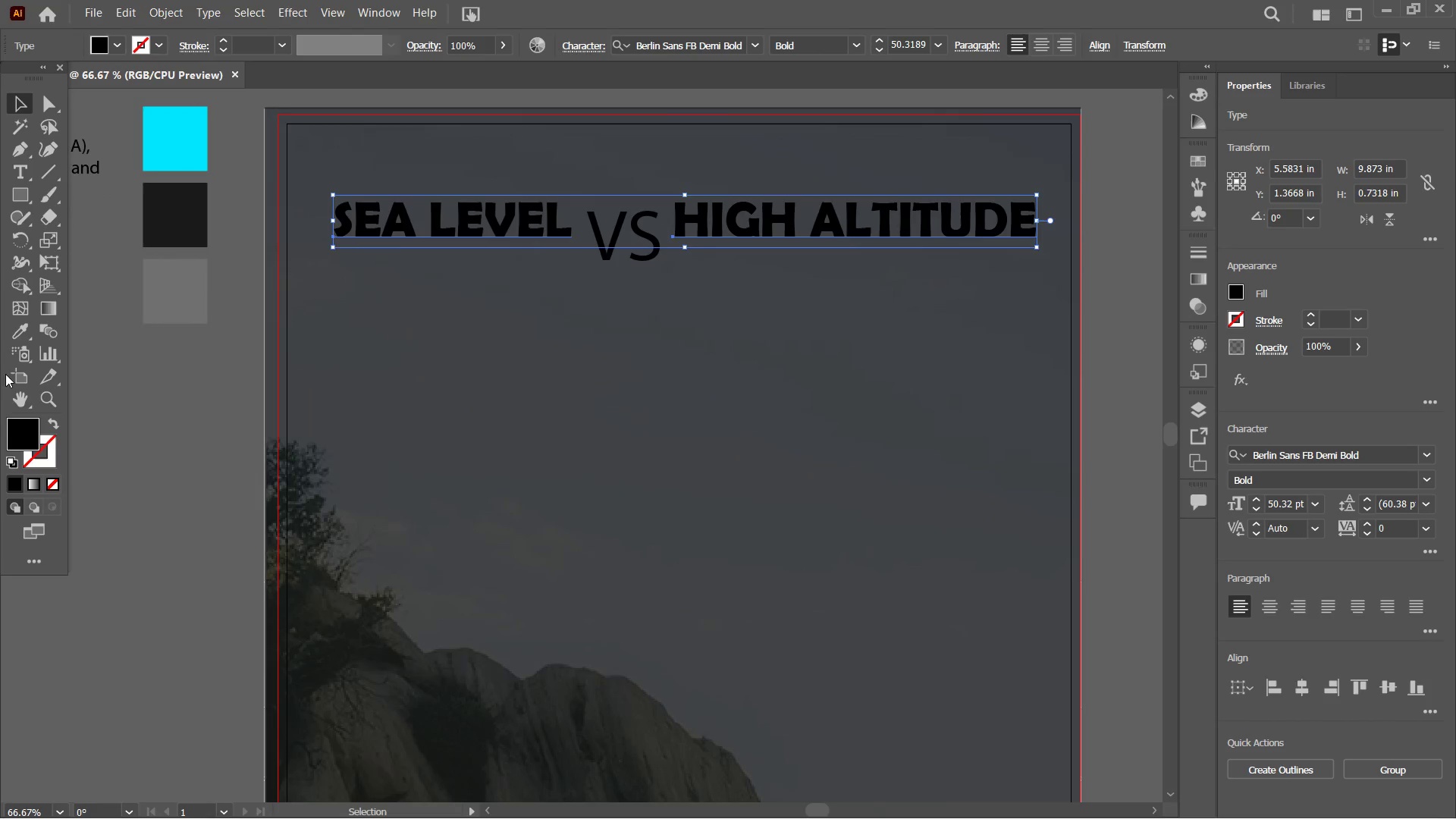 
left_click_drag(start_coordinate=[534, 483], to_coordinate=[739, 476])
 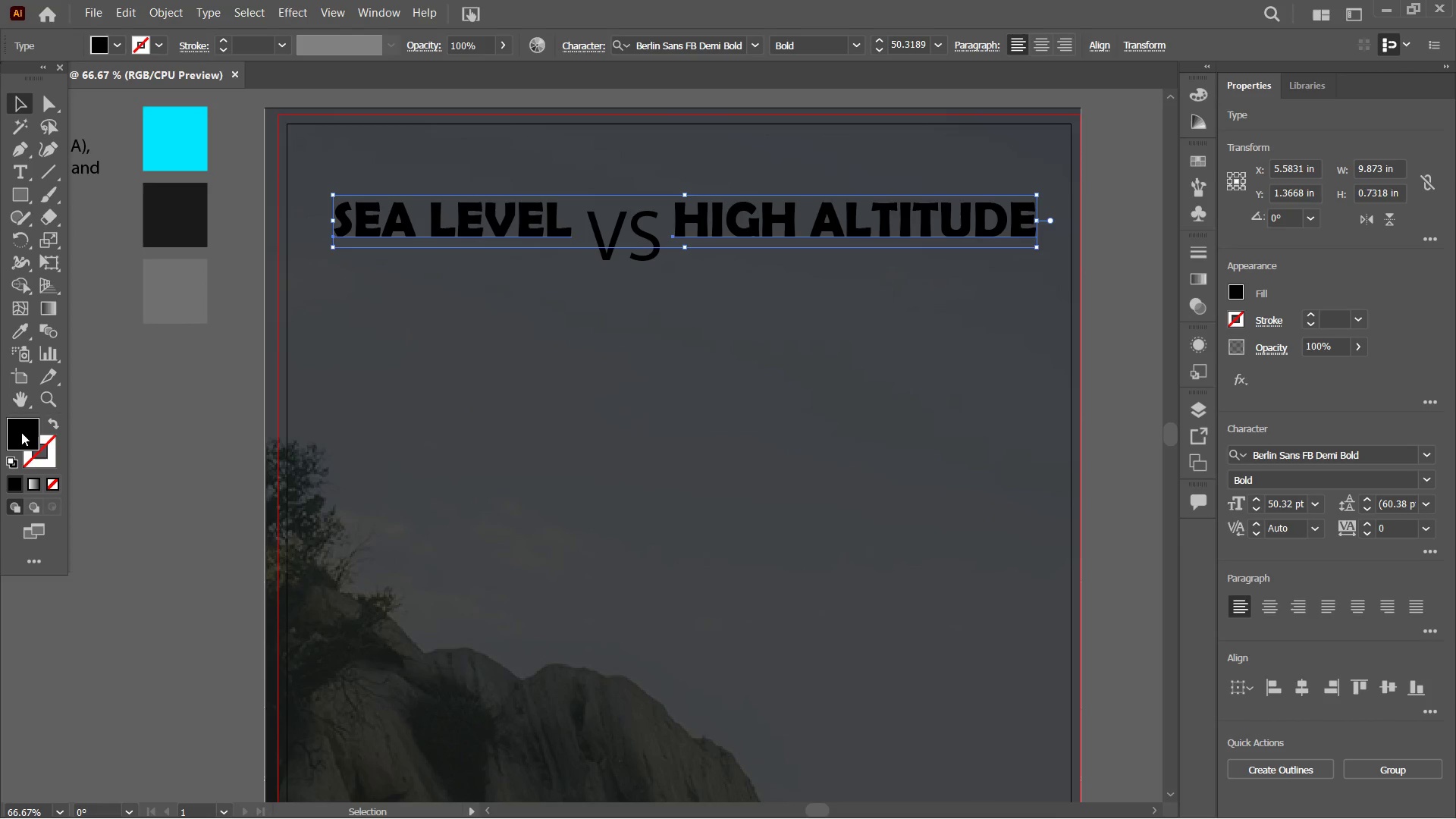 
double_click([21, 433])
 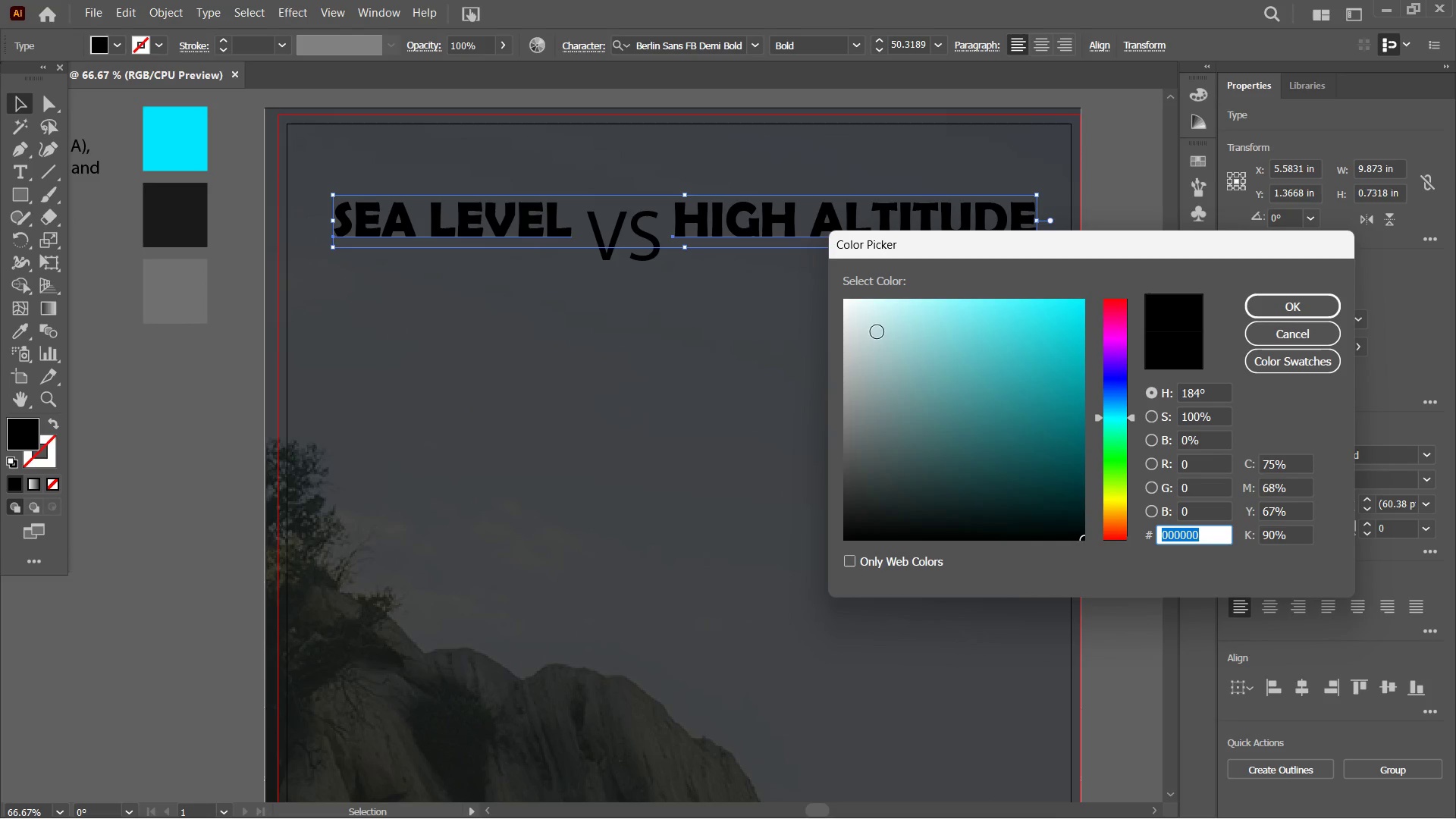 
left_click_drag(start_coordinate=[877, 332], to_coordinate=[834, 293])
 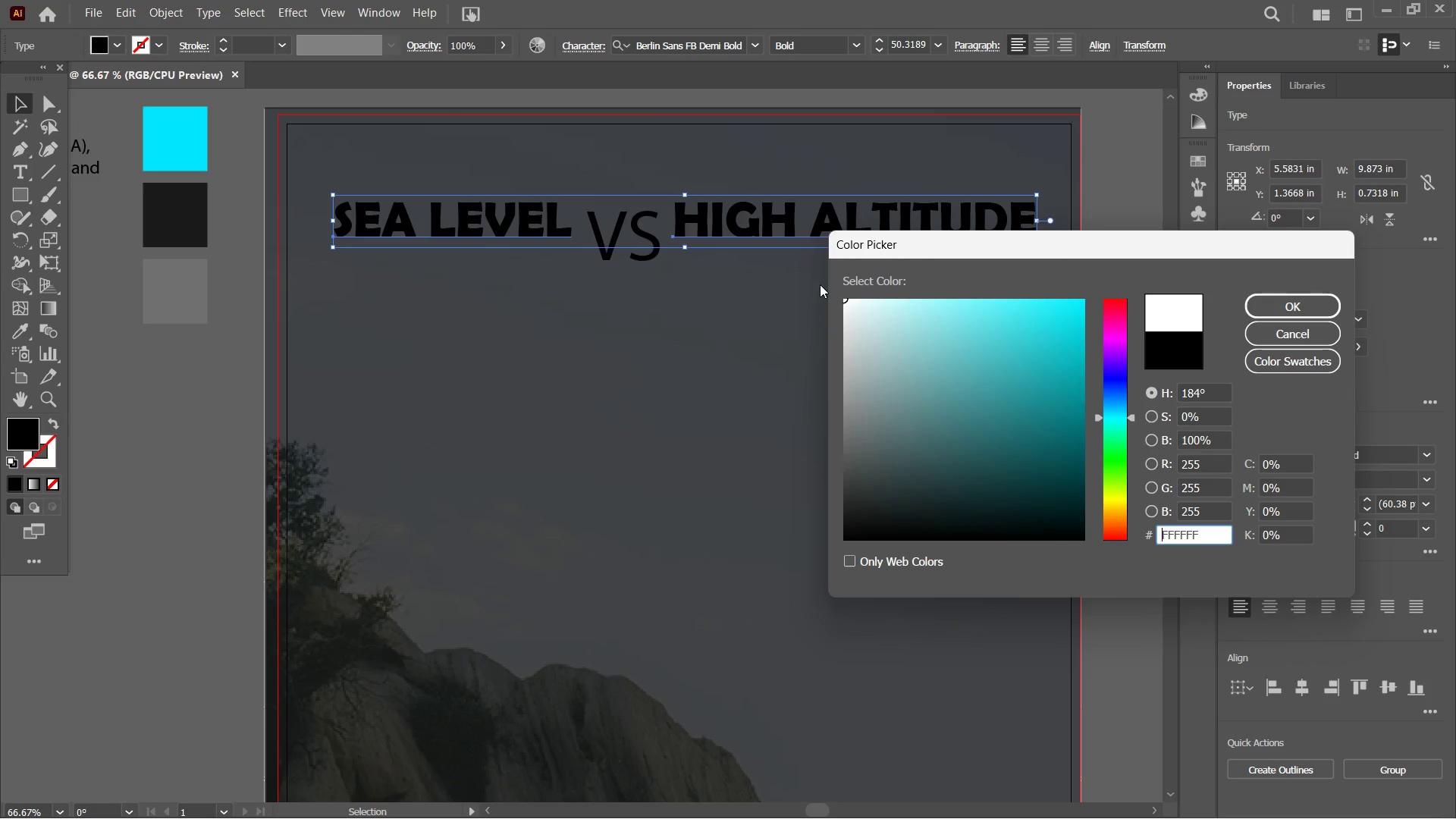 
key(Enter)
 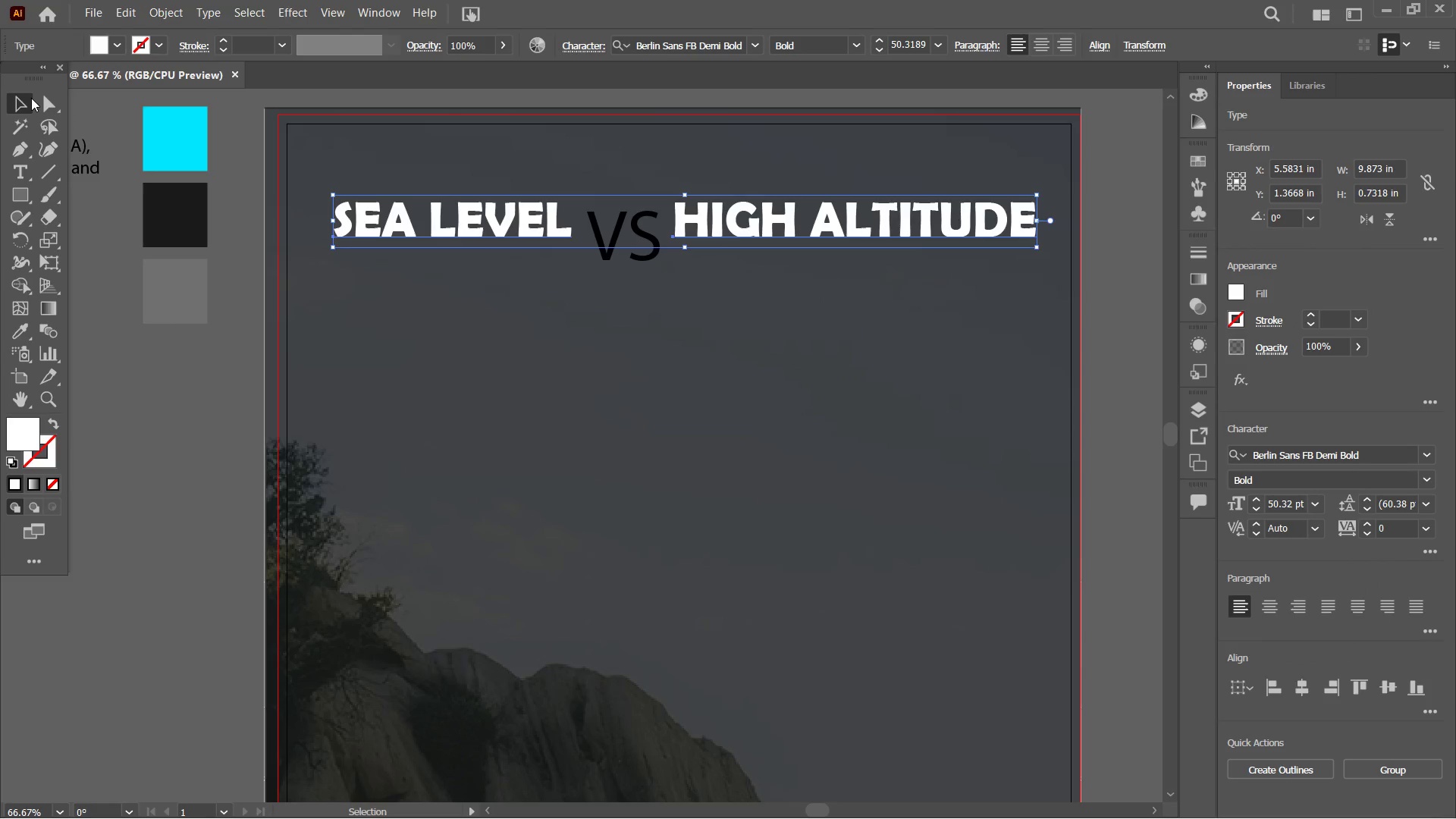 
left_click([22, 101])
 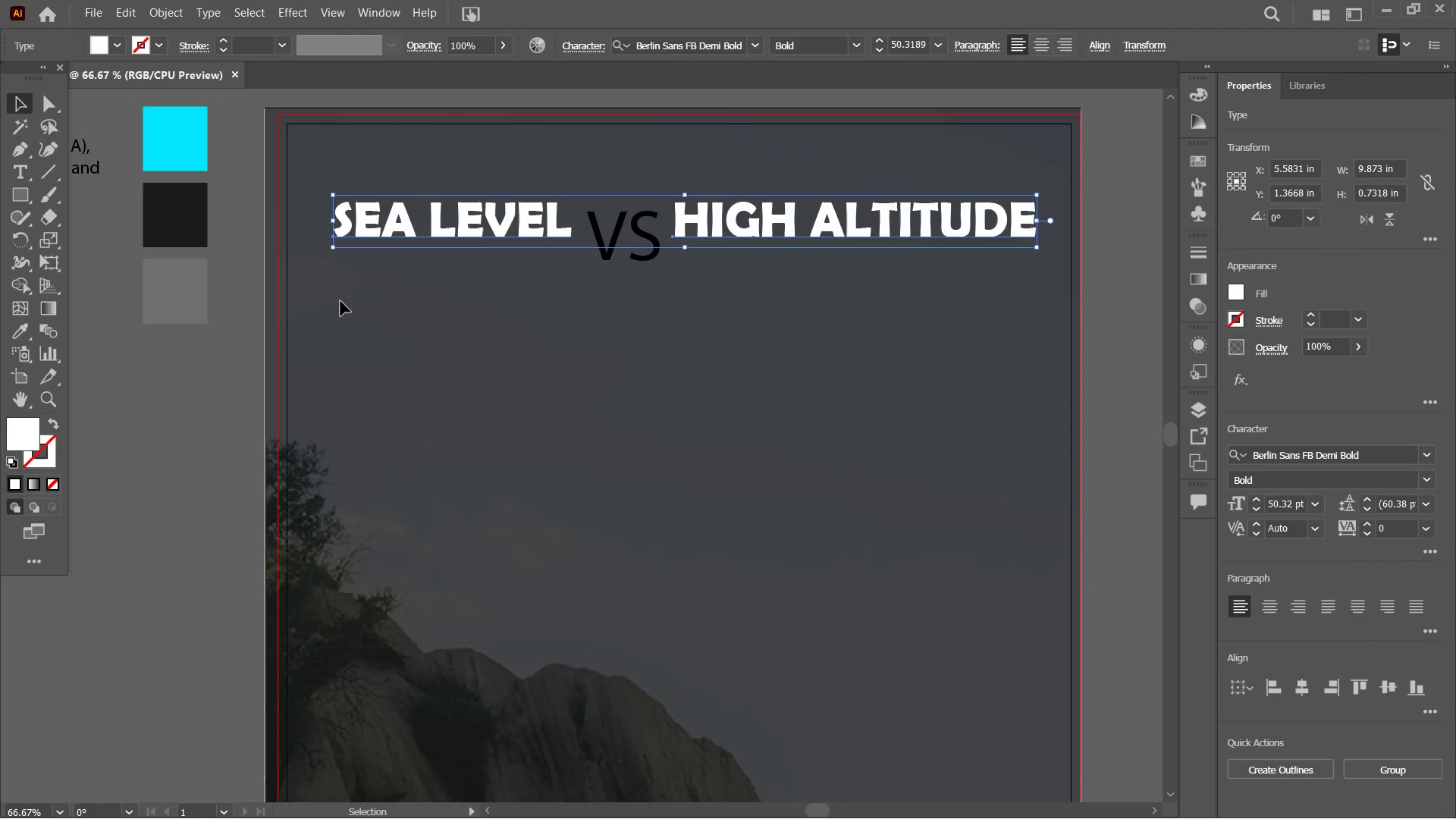 
double_click([340, 303])
 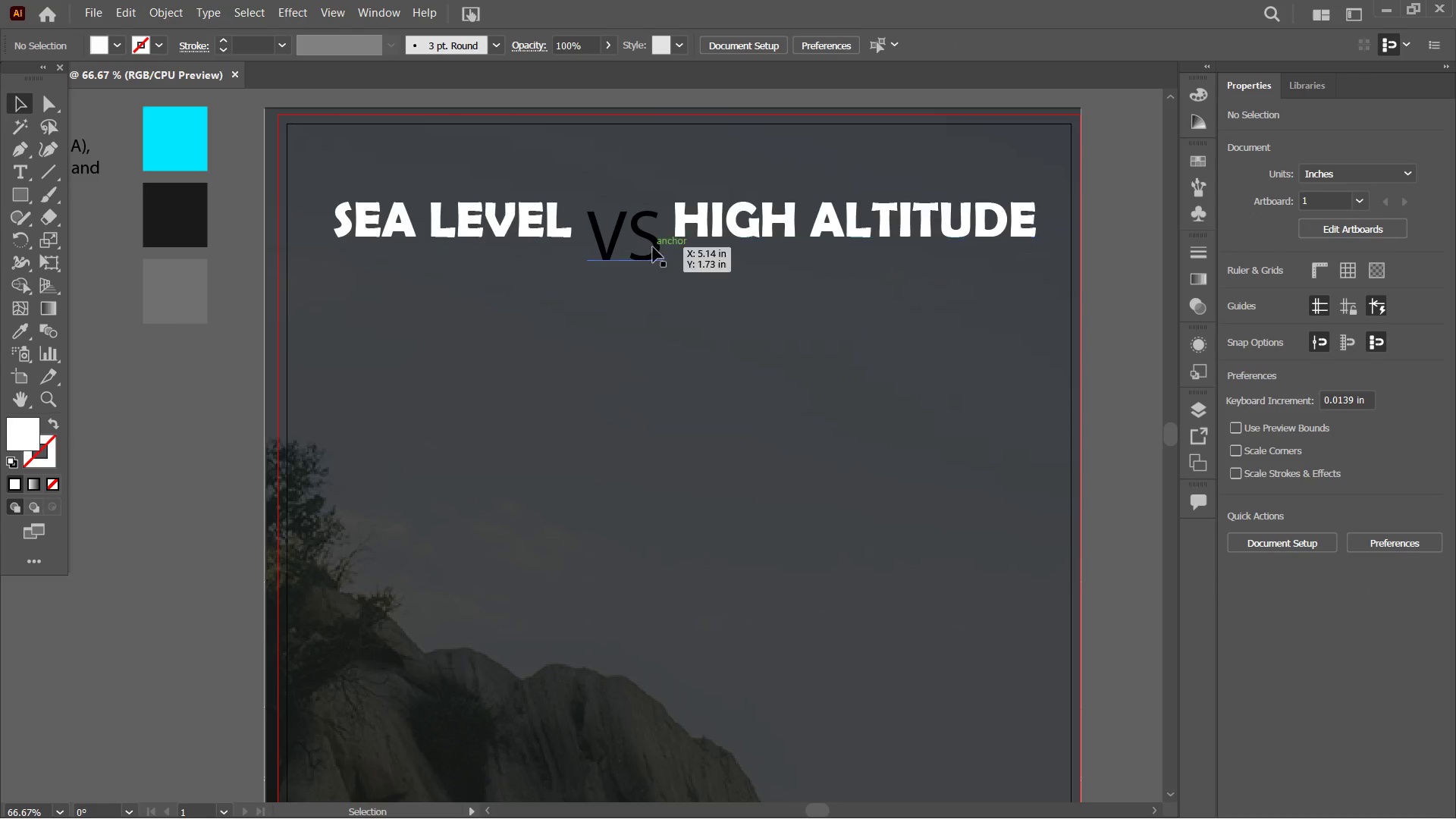 
left_click([653, 247])
 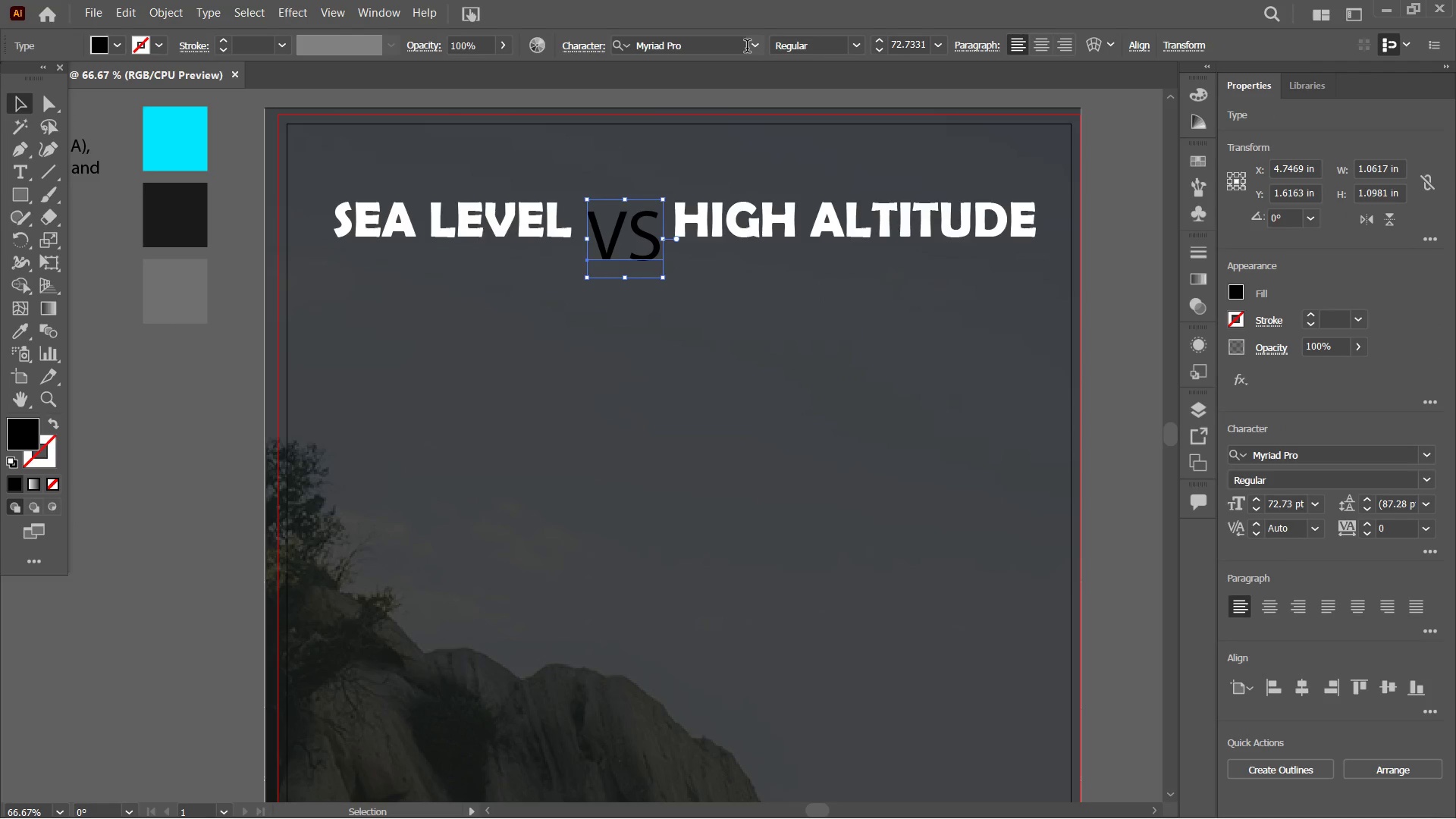 
left_click([758, 44])
 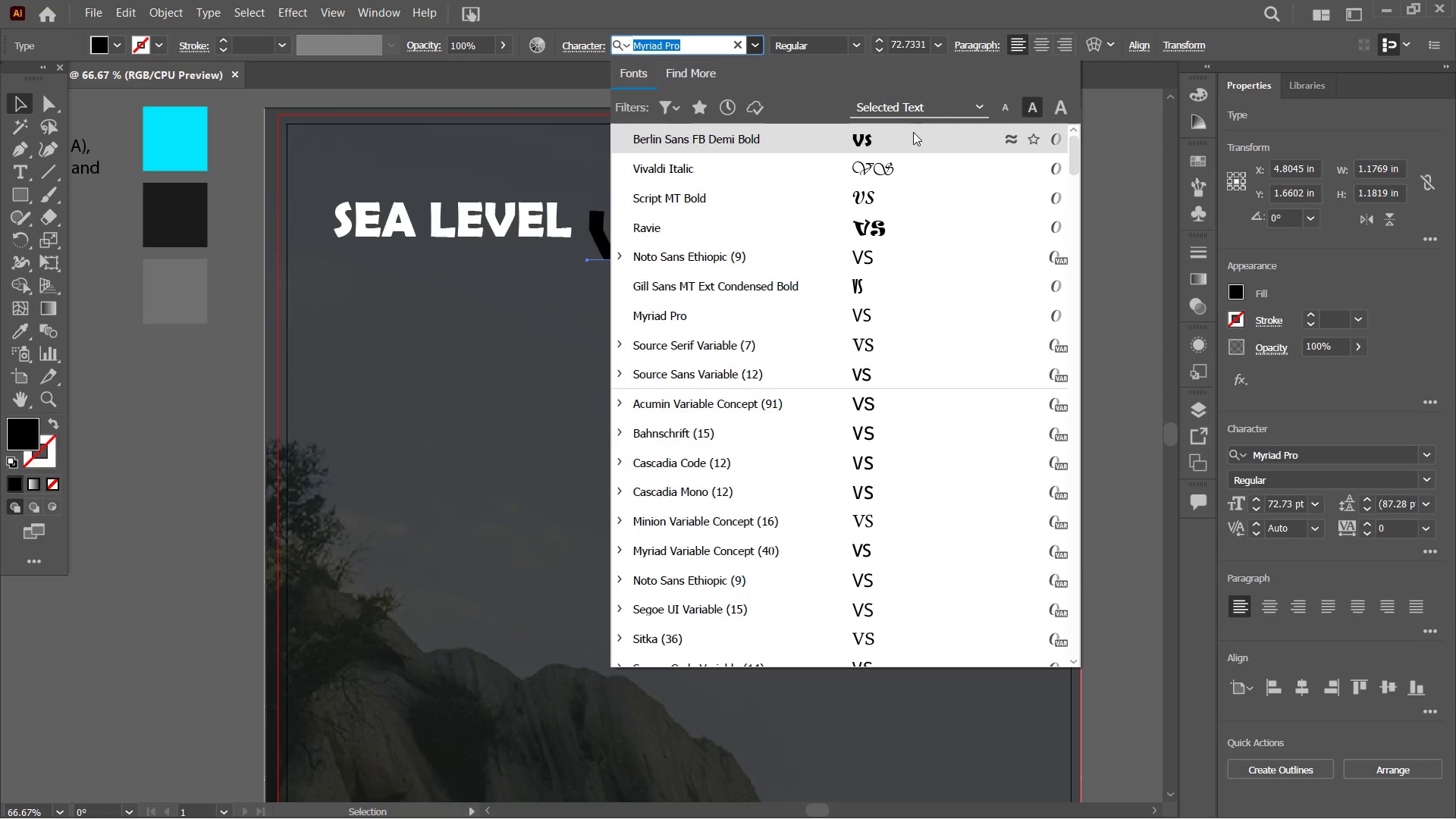 
wait(5.44)
 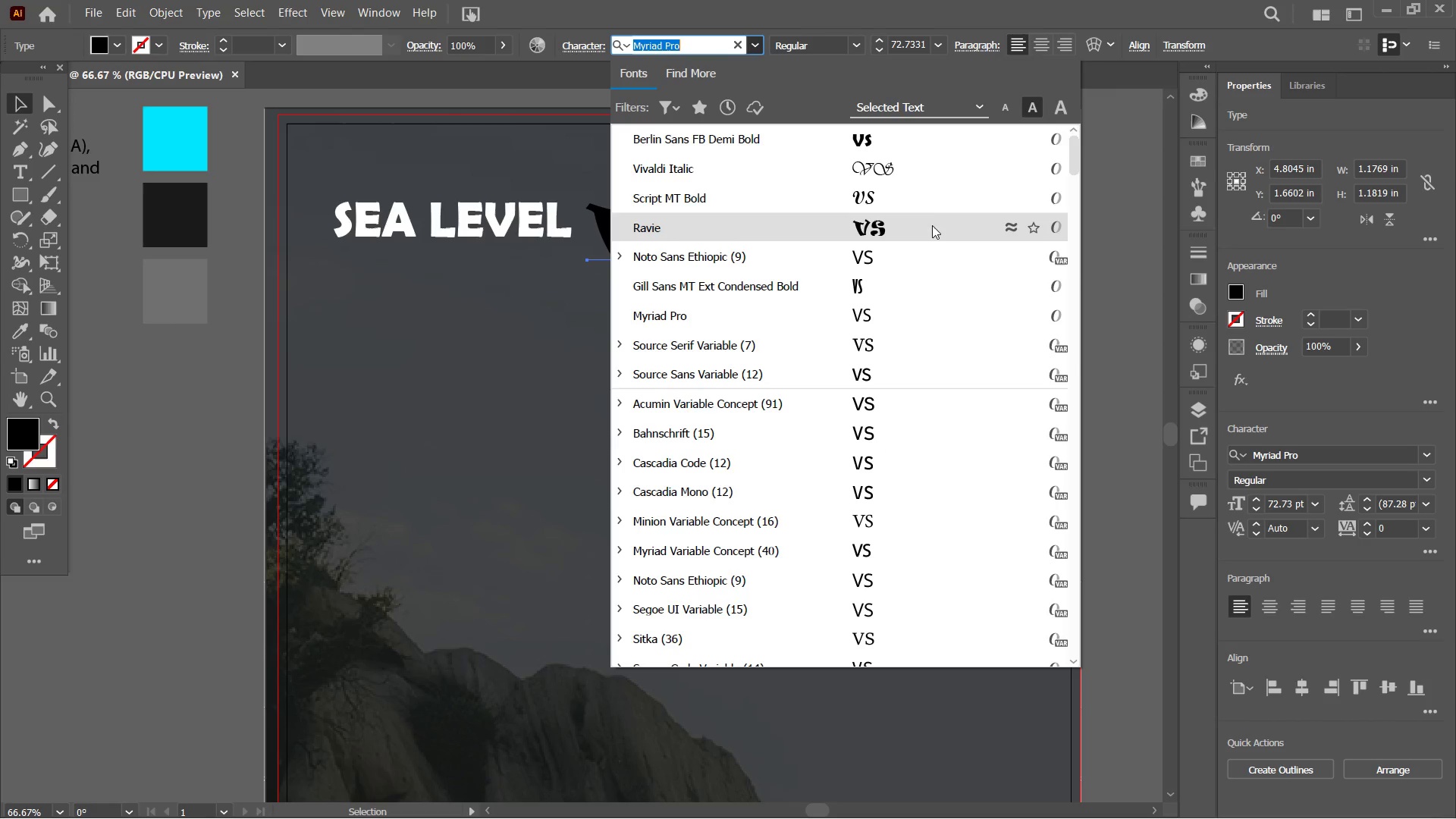 
hold_key(key=Space, duration=1.38)
 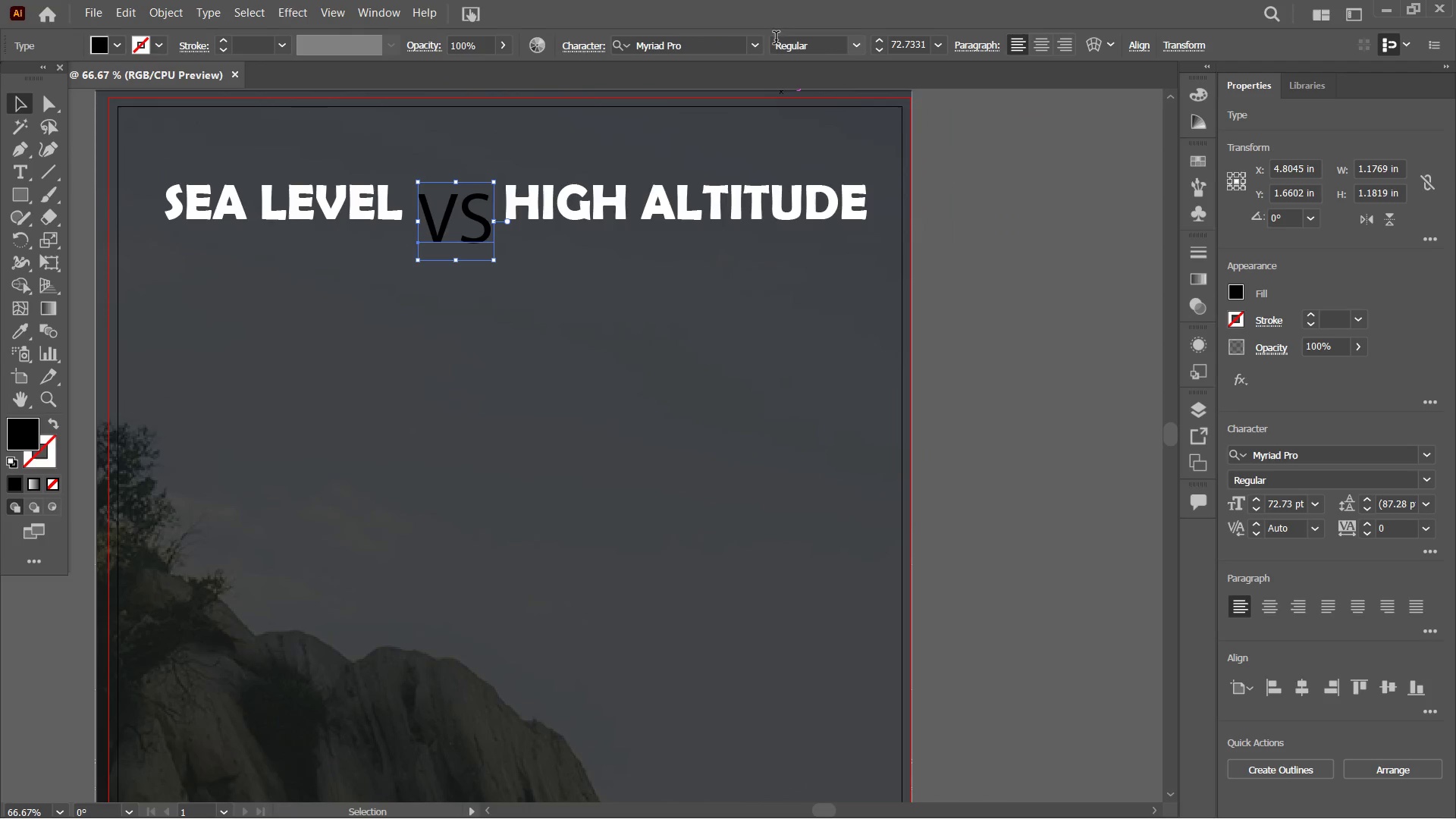 
left_click_drag(start_coordinate=[474, 448], to_coordinate=[304, 431])
 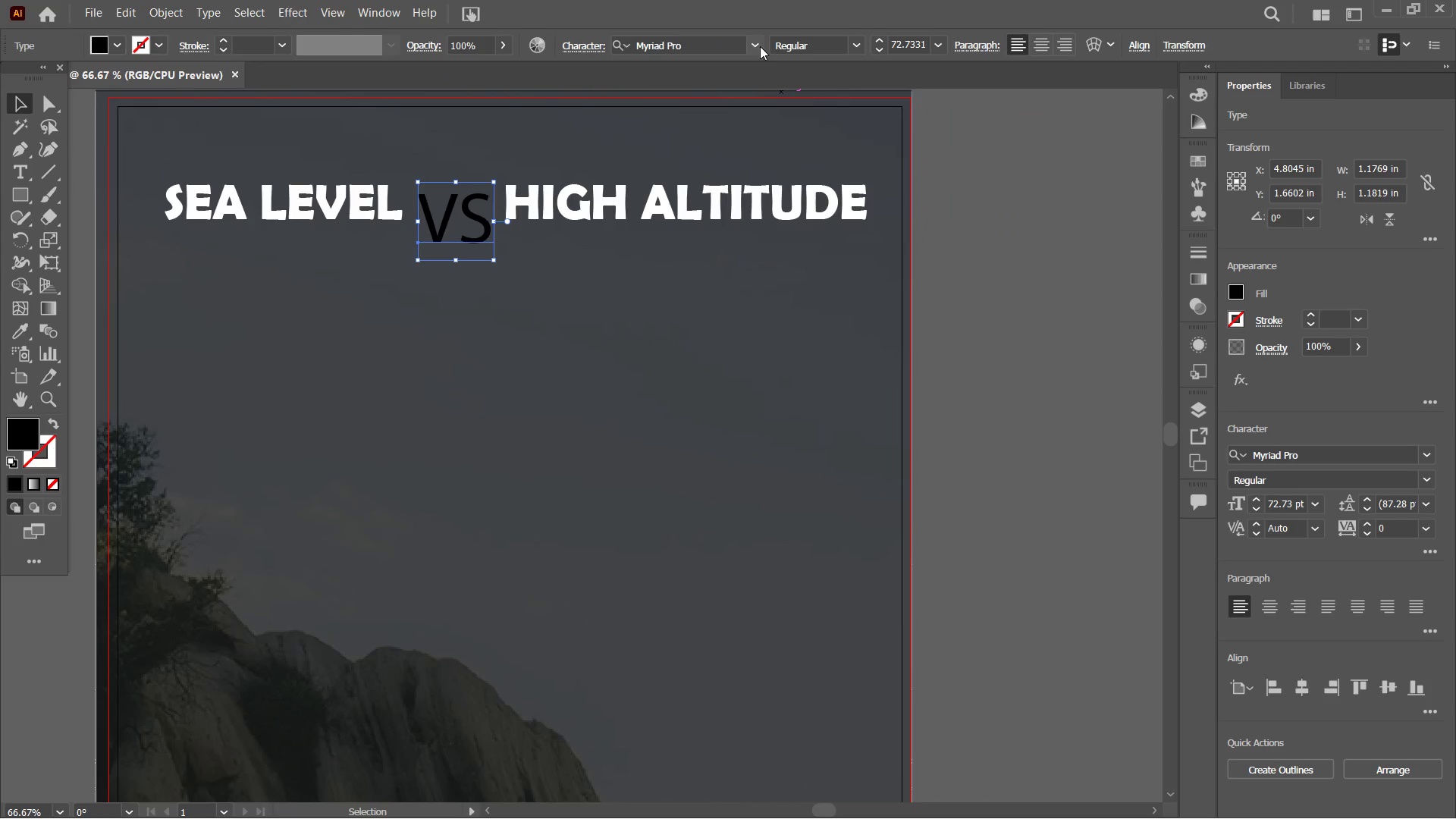 
left_click([759, 47])
 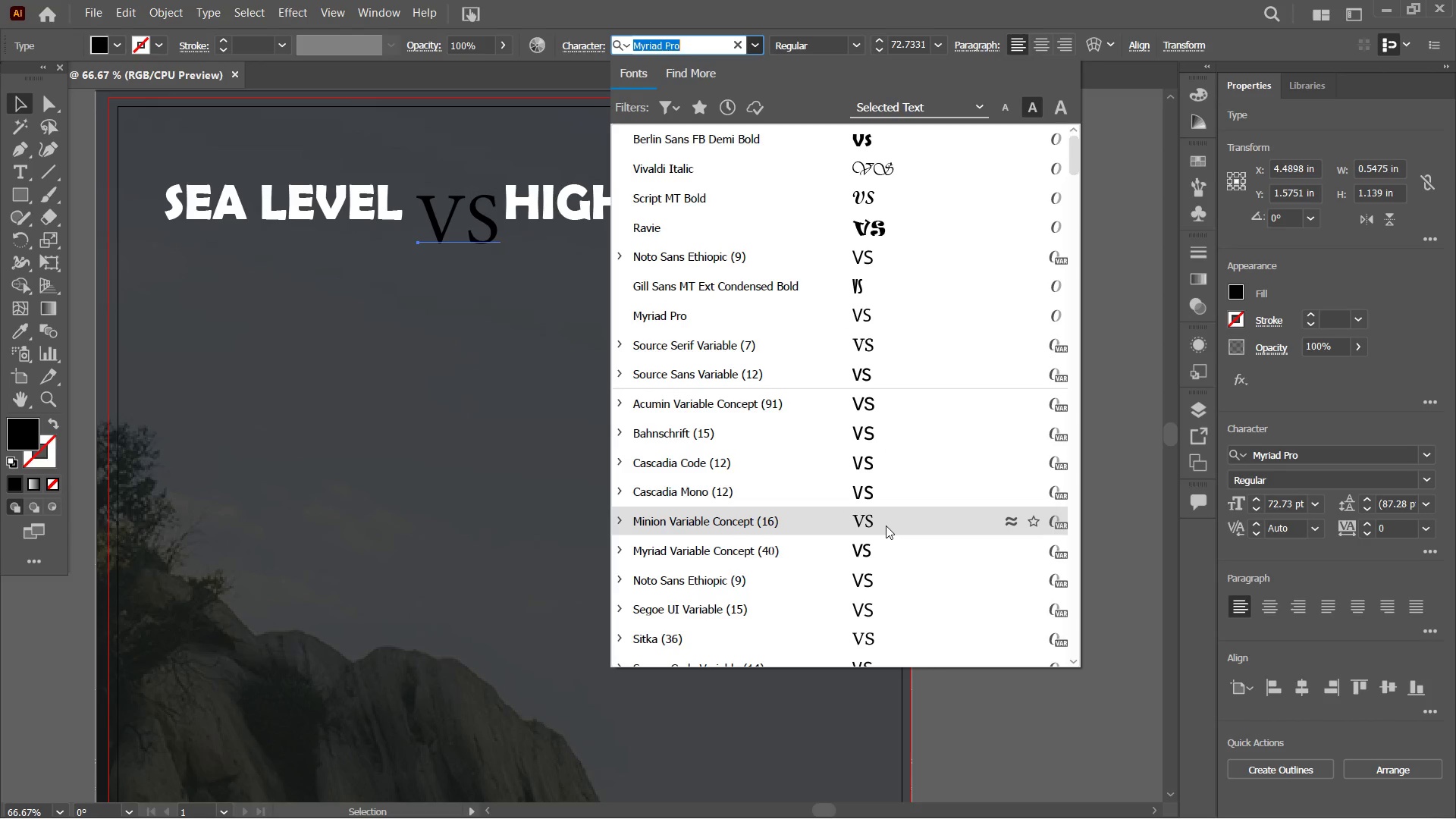 
scroll: coordinate [890, 522], scroll_direction: down, amount: 7.0
 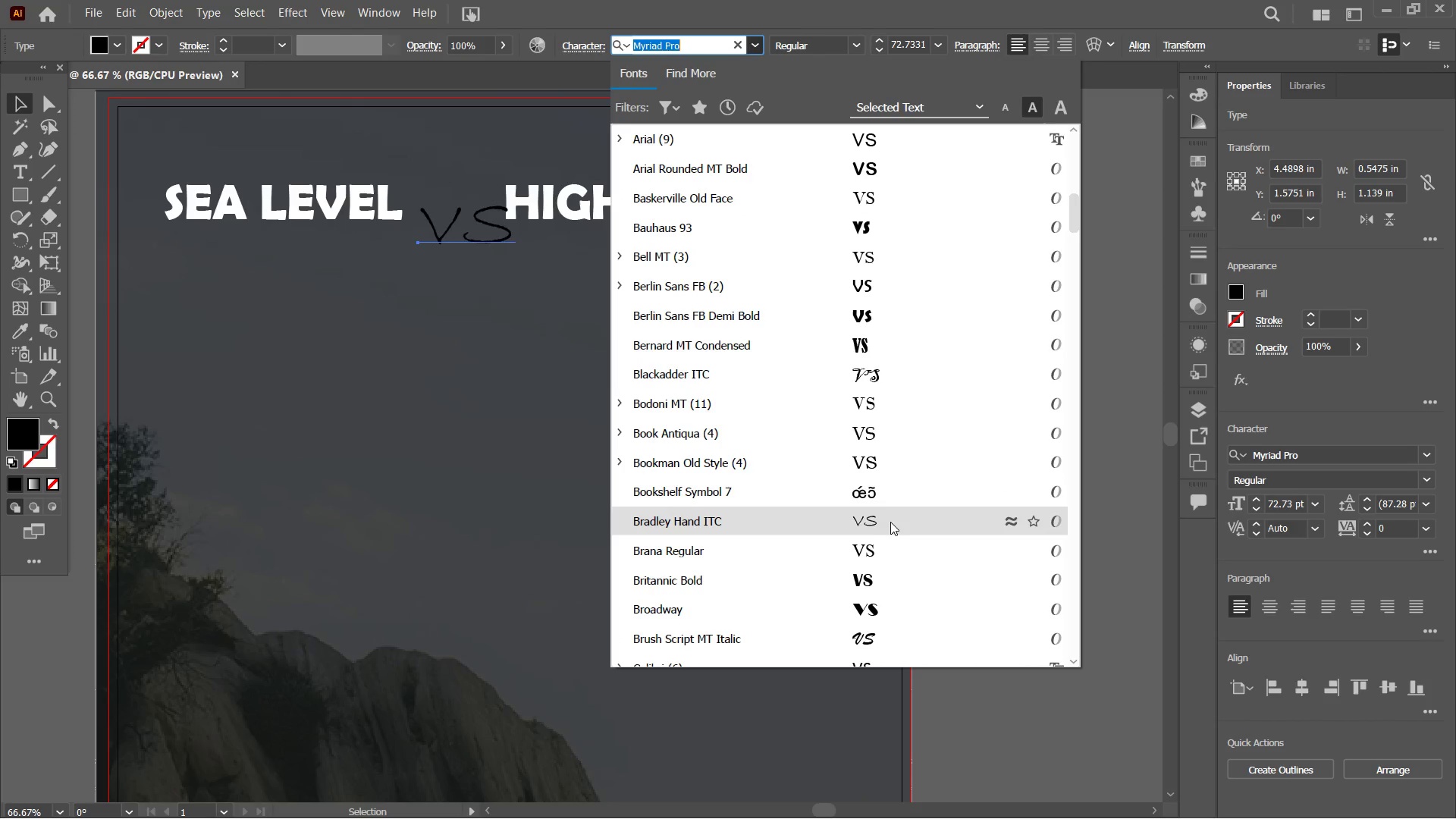 
scroll: coordinate [890, 522], scroll_direction: down, amount: 2.0
 